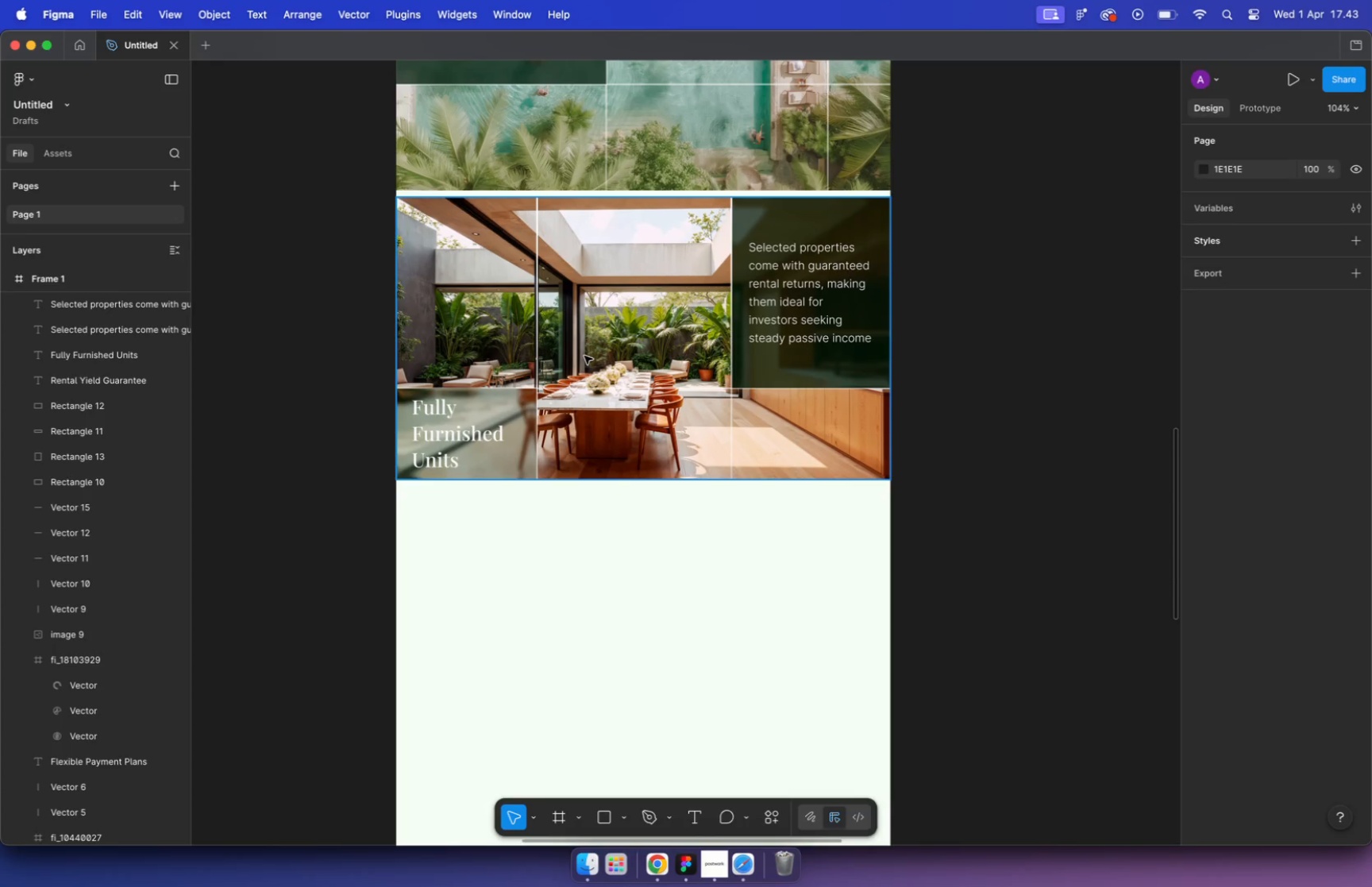 
hold_key(key=CommandLeft, duration=3.49)
scroll: coordinate [584, 358], scroll_direction: down, amount: 6.0
 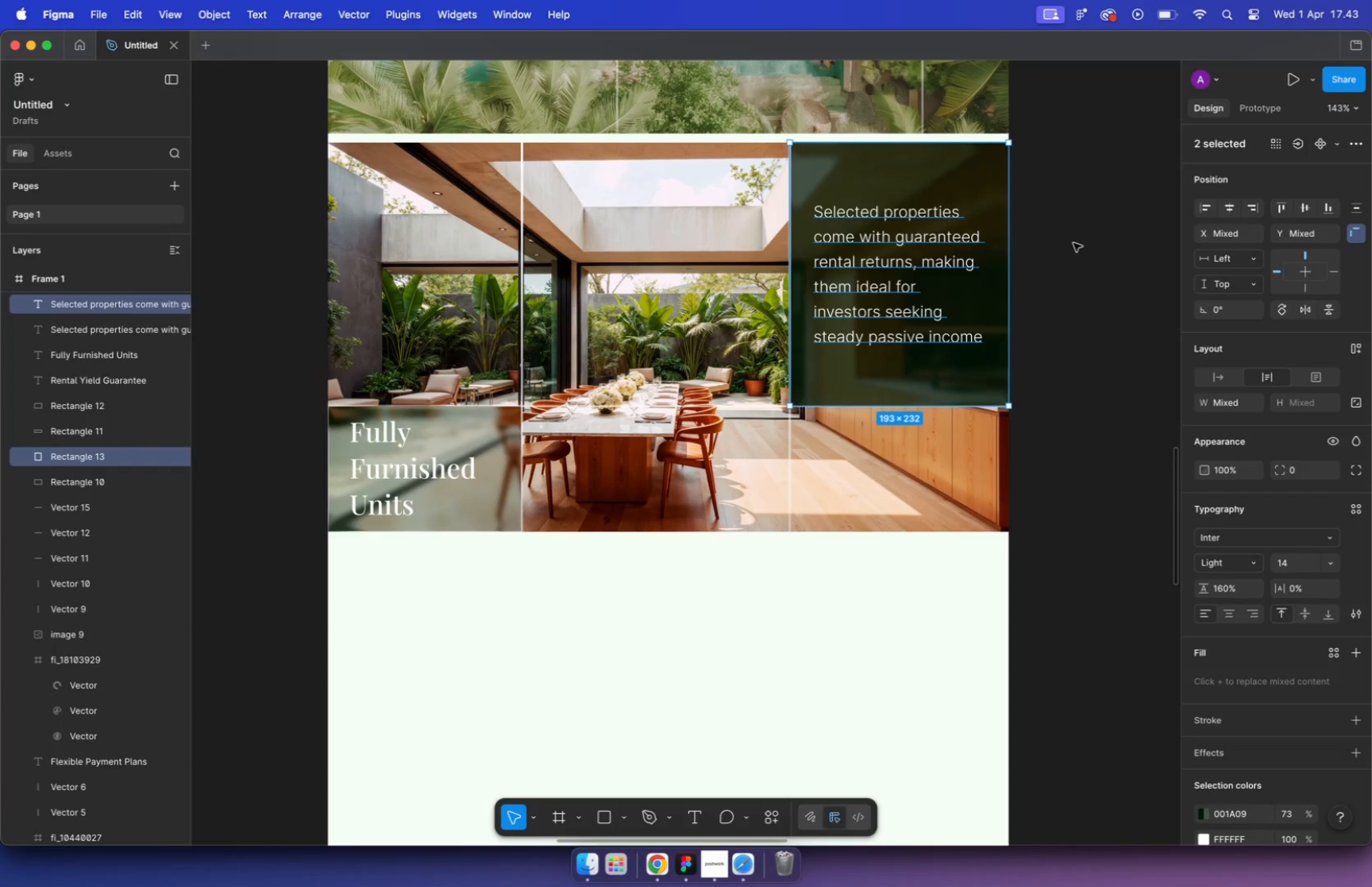 
left_click([515, 407])
 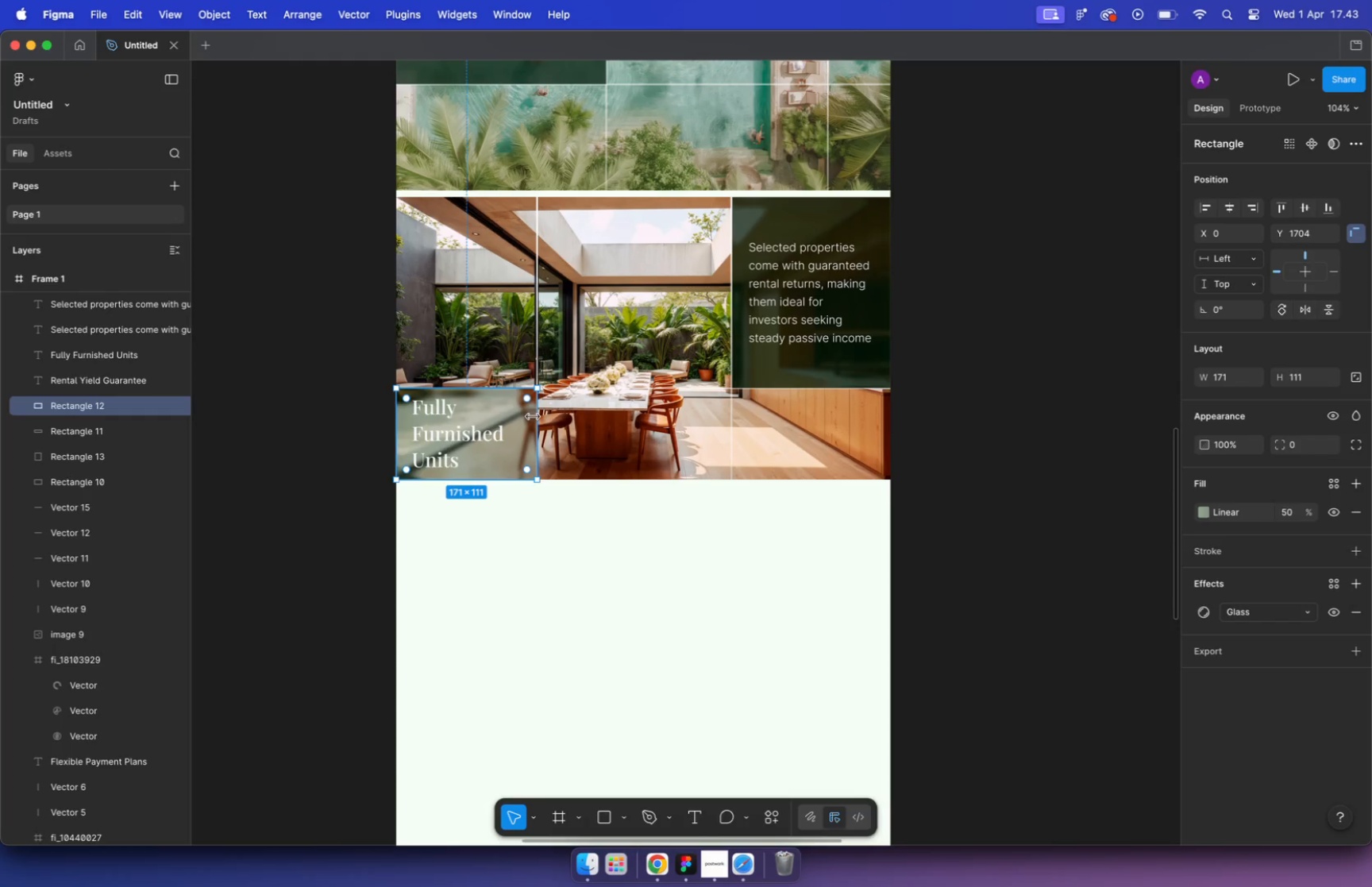 
left_click_drag(start_coordinate=[534, 418], to_coordinate=[516, 418])
 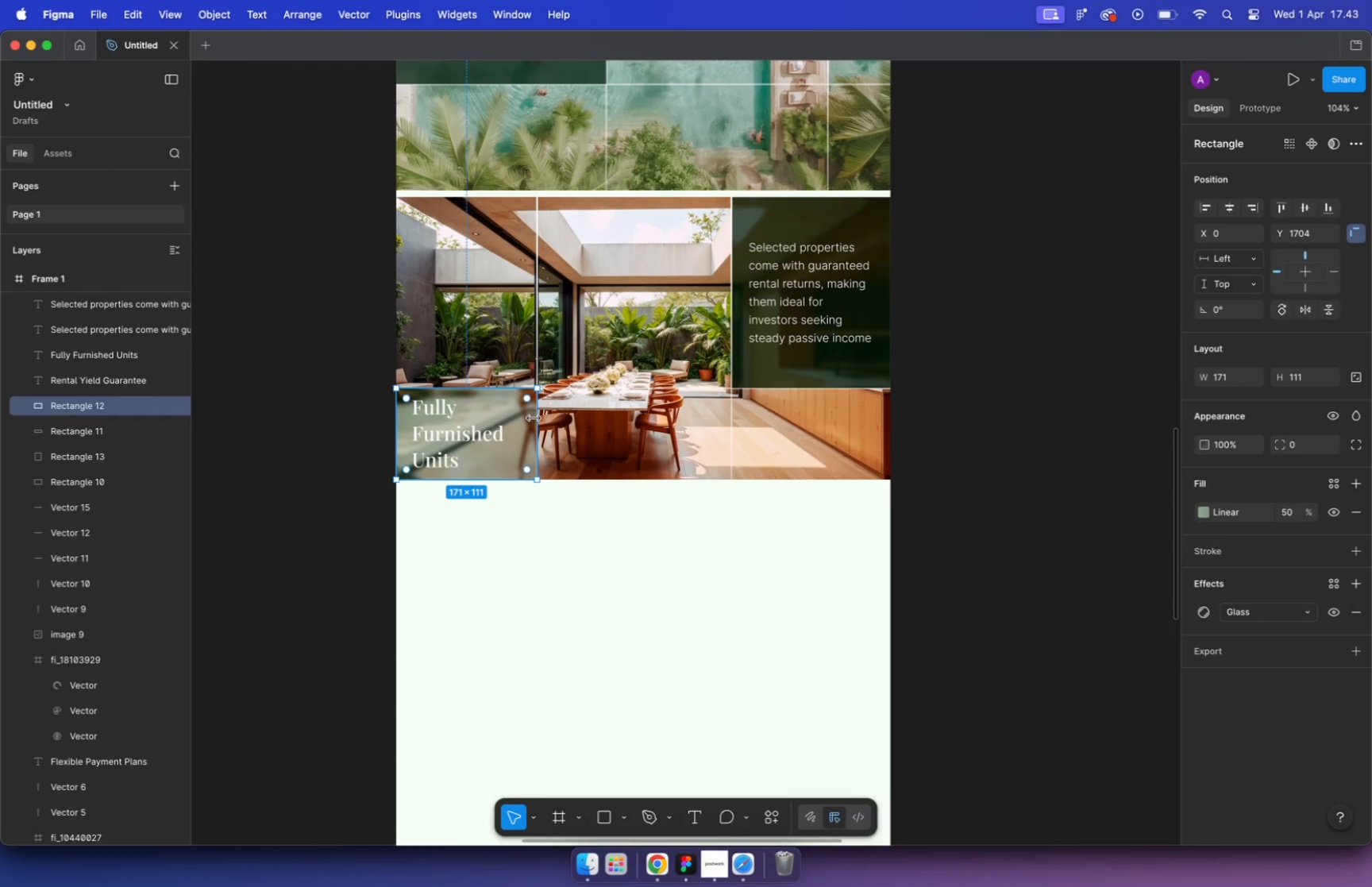 
hold_key(key=CommandLeft, duration=0.43)
scroll: coordinate [517, 371], scroll_direction: up, amount: 5.0
 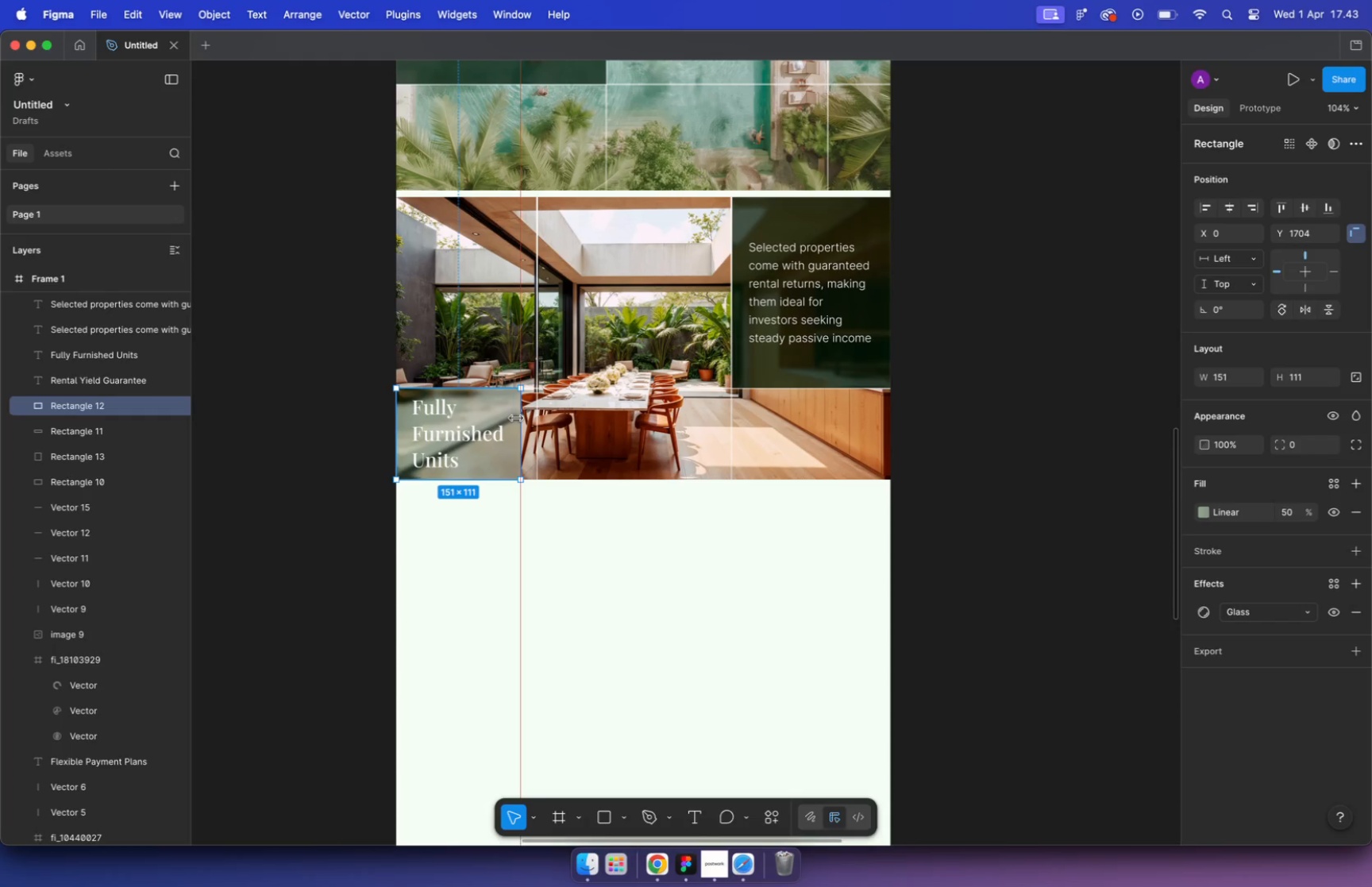 
left_click_drag(start_coordinate=[545, 357], to_coordinate=[518, 355])
 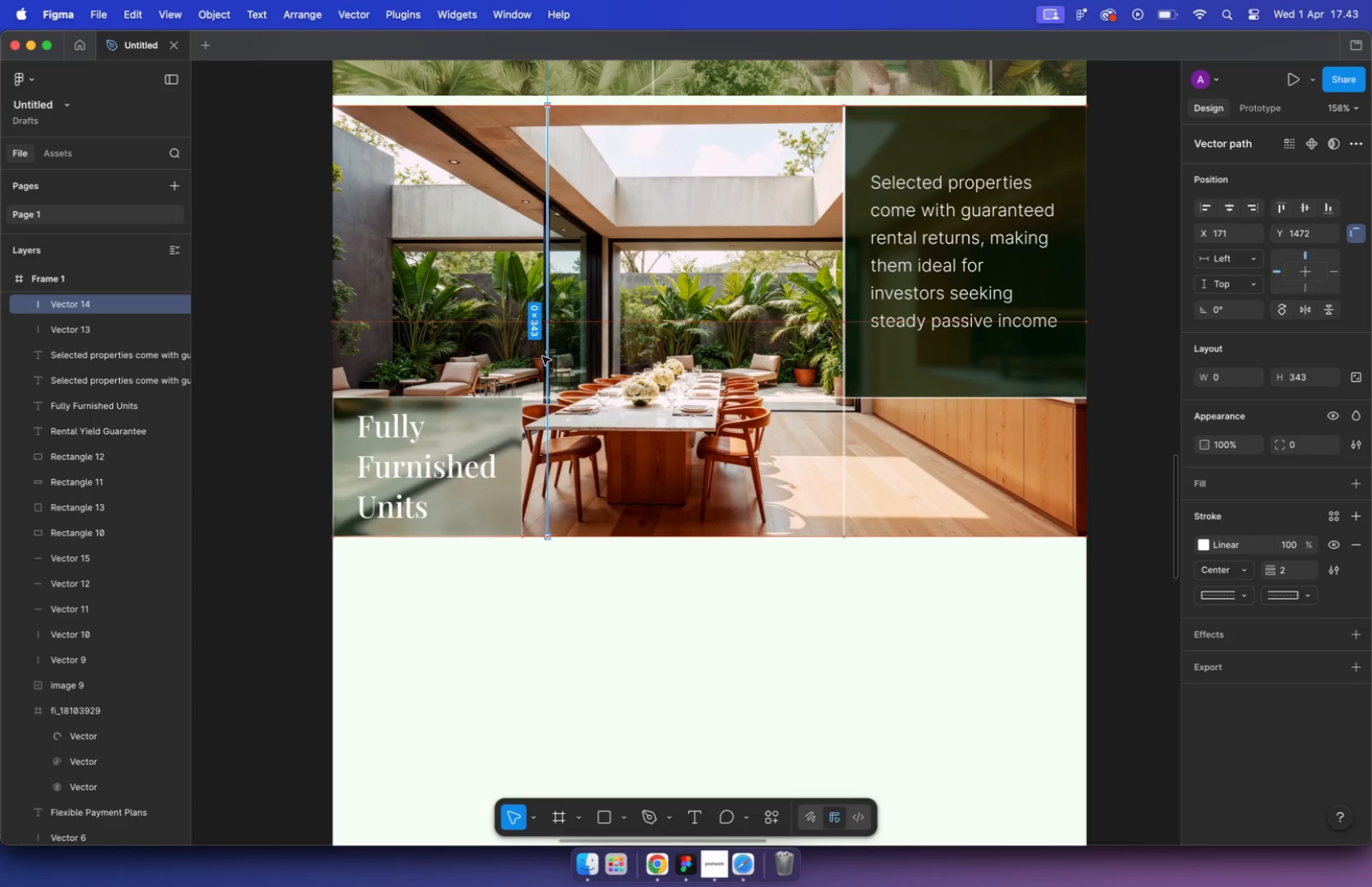 
hold_key(key=ShiftLeft, duration=1.96)
 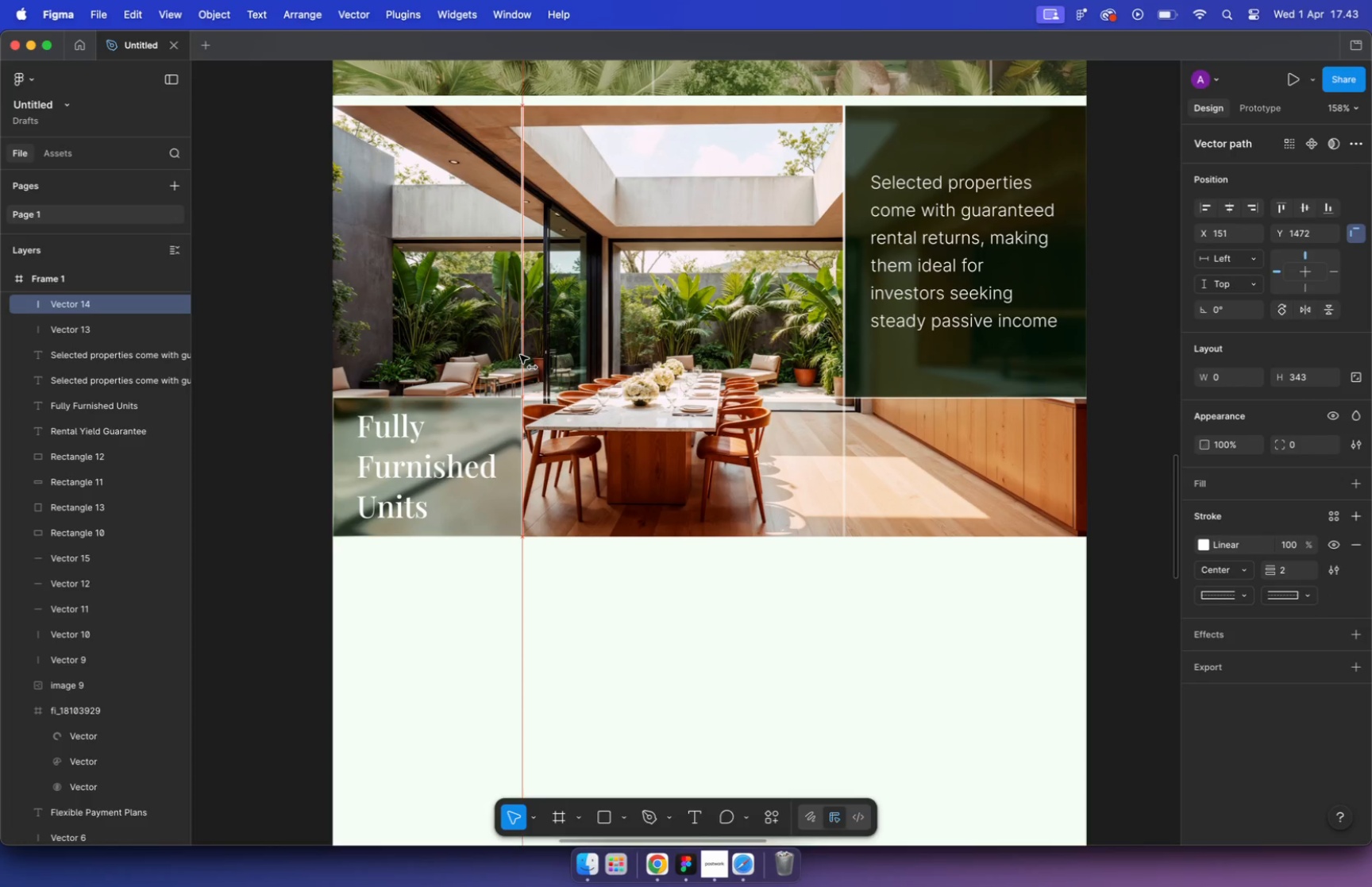 
left_click([674, 577])
 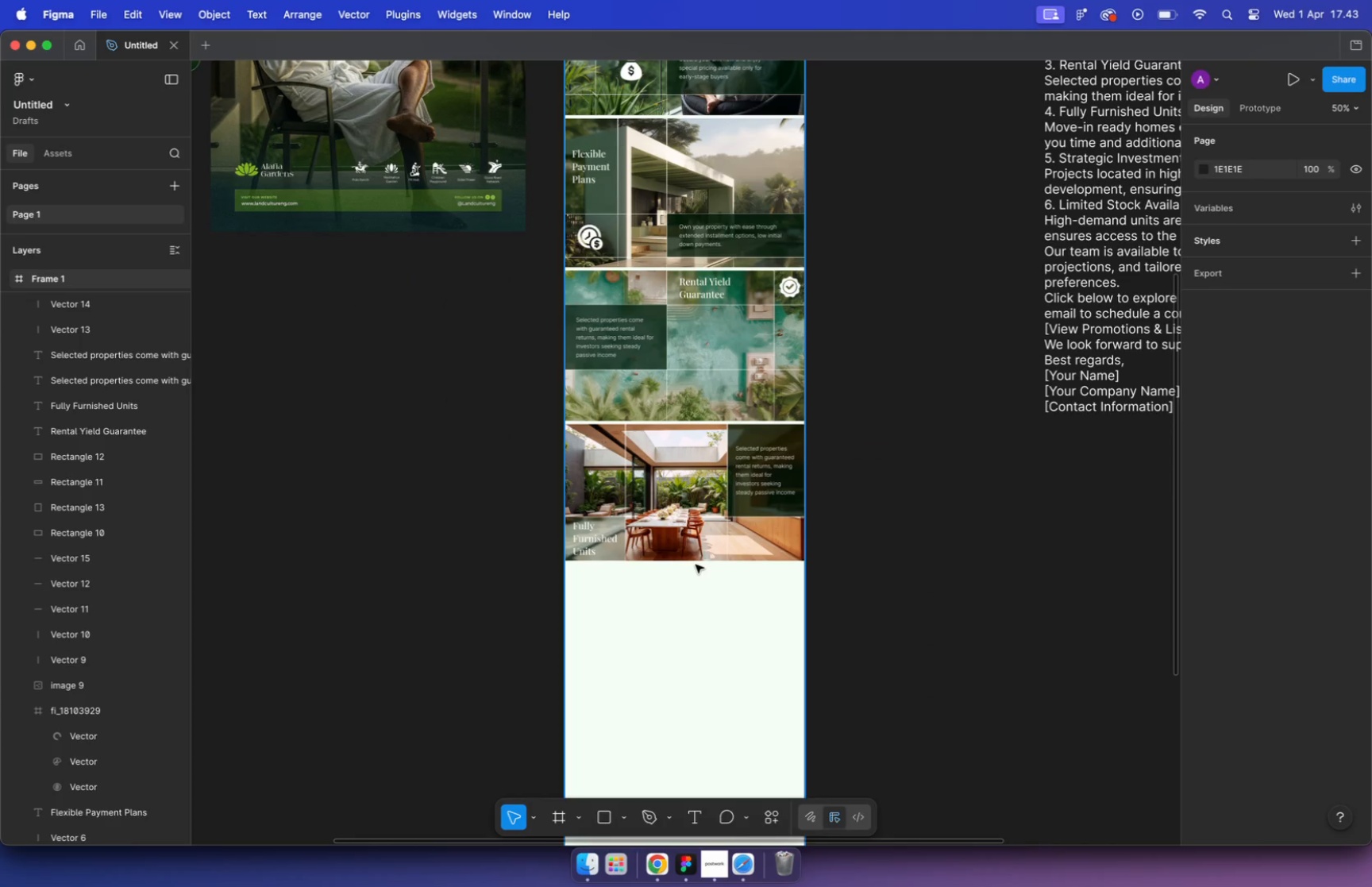 
hold_key(key=CommandLeft, duration=17.72)
scroll: coordinate [696, 565], scroll_direction: down, amount: 20.0
 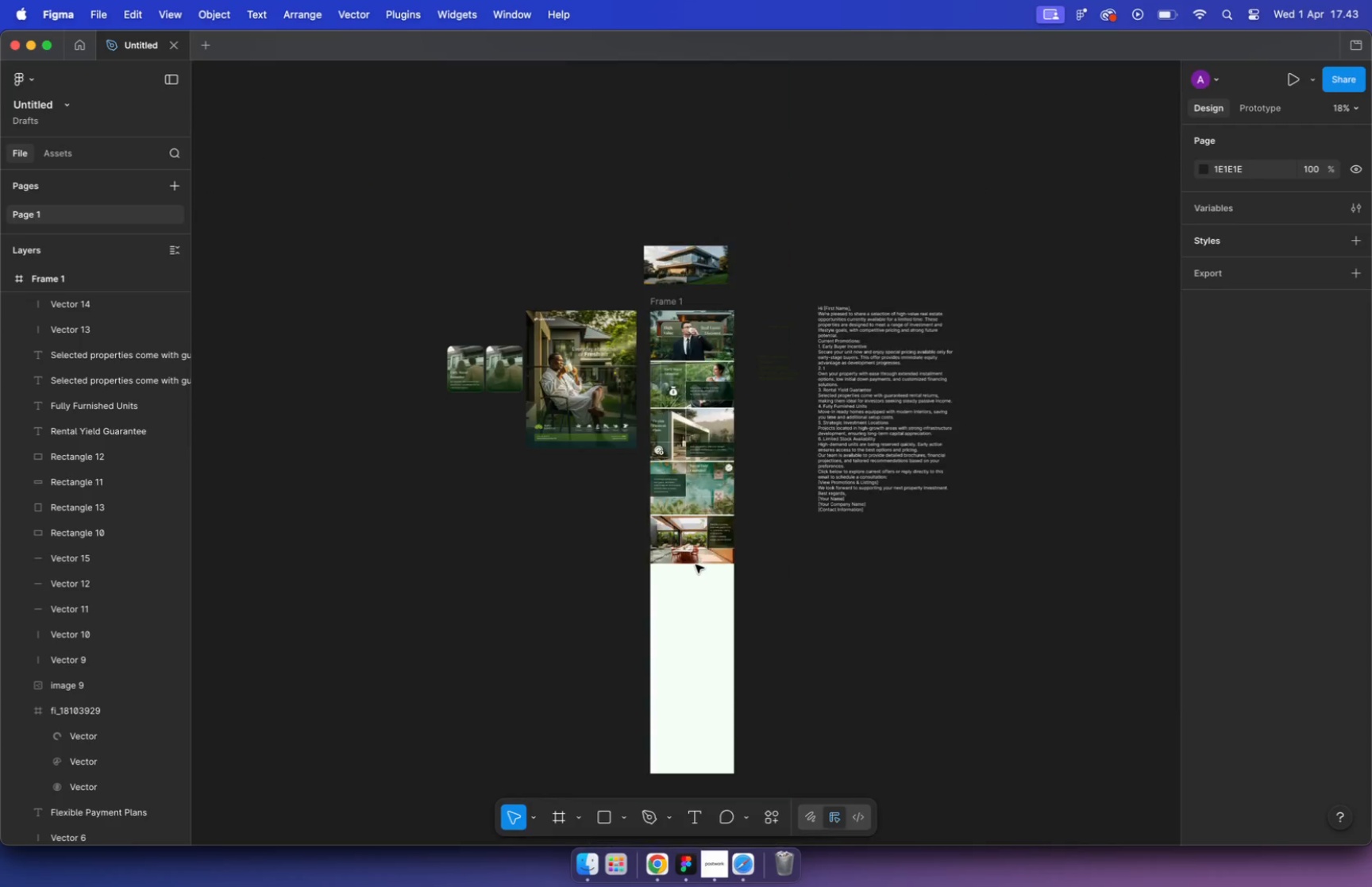 
scroll: coordinate [737, 475], scroll_direction: up, amount: 25.0
 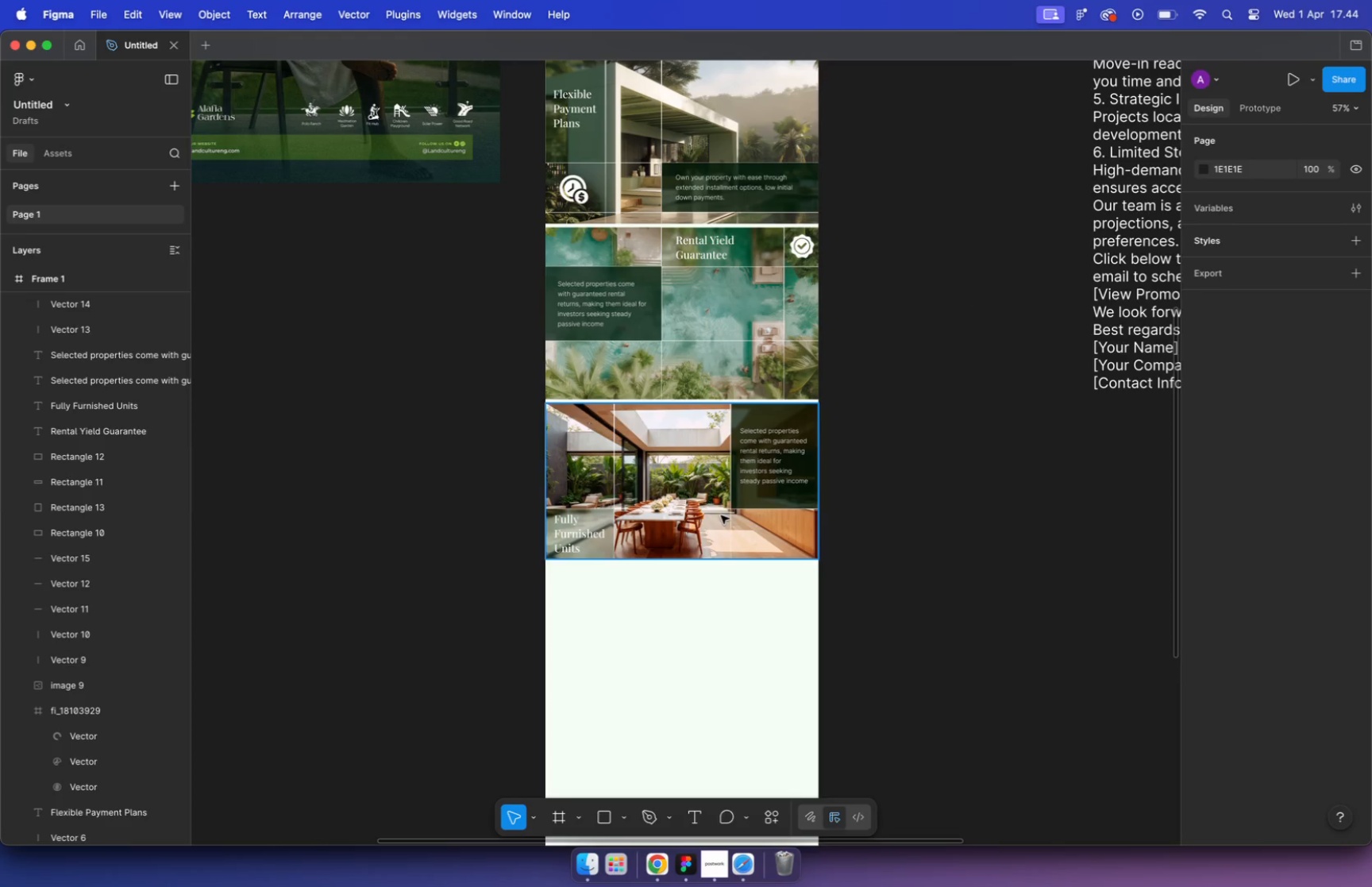 
left_click_drag(start_coordinate=[722, 447], to_coordinate=[585, 447])
 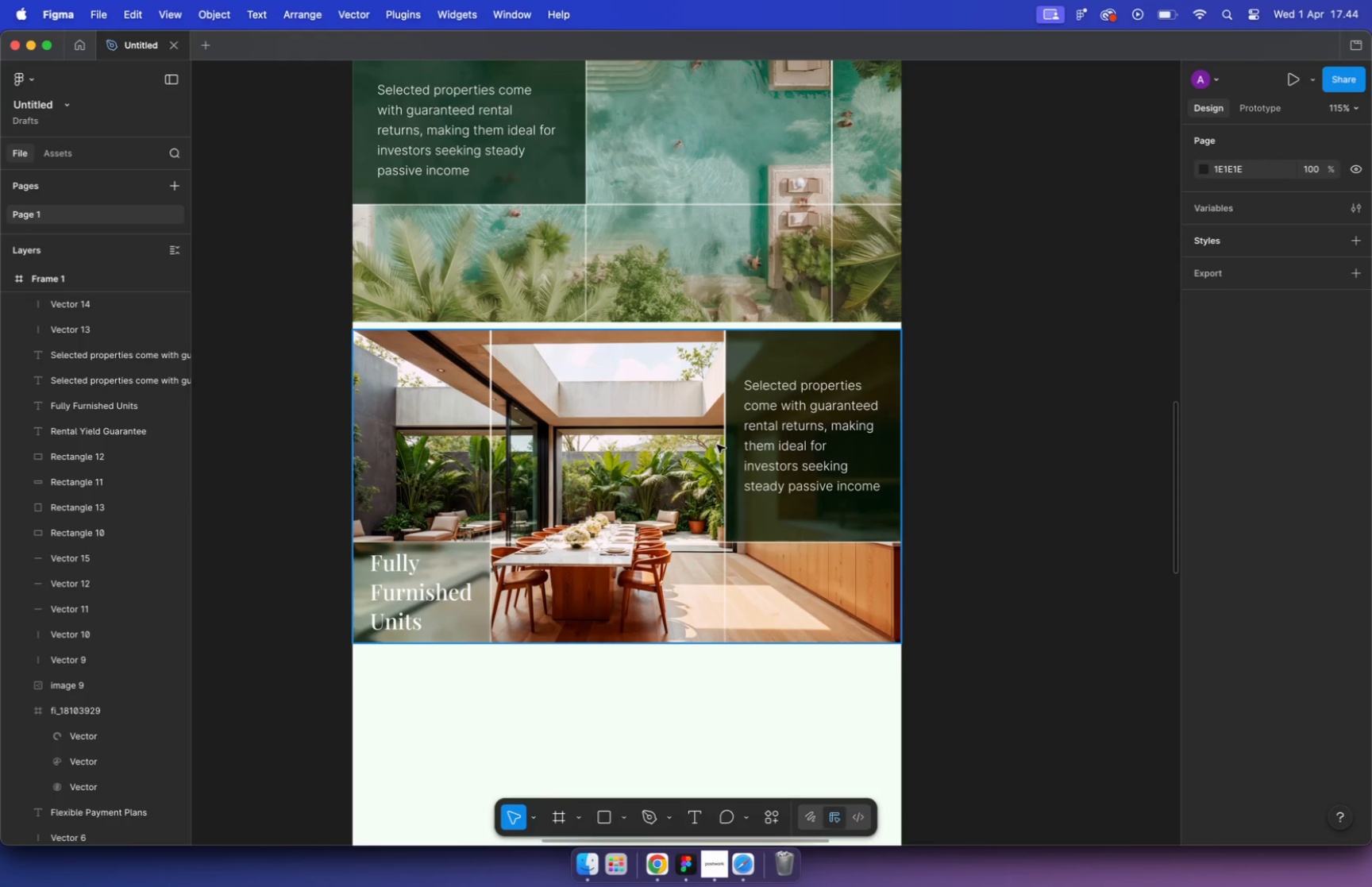 
hold_key(key=ShiftLeft, duration=1.09)
 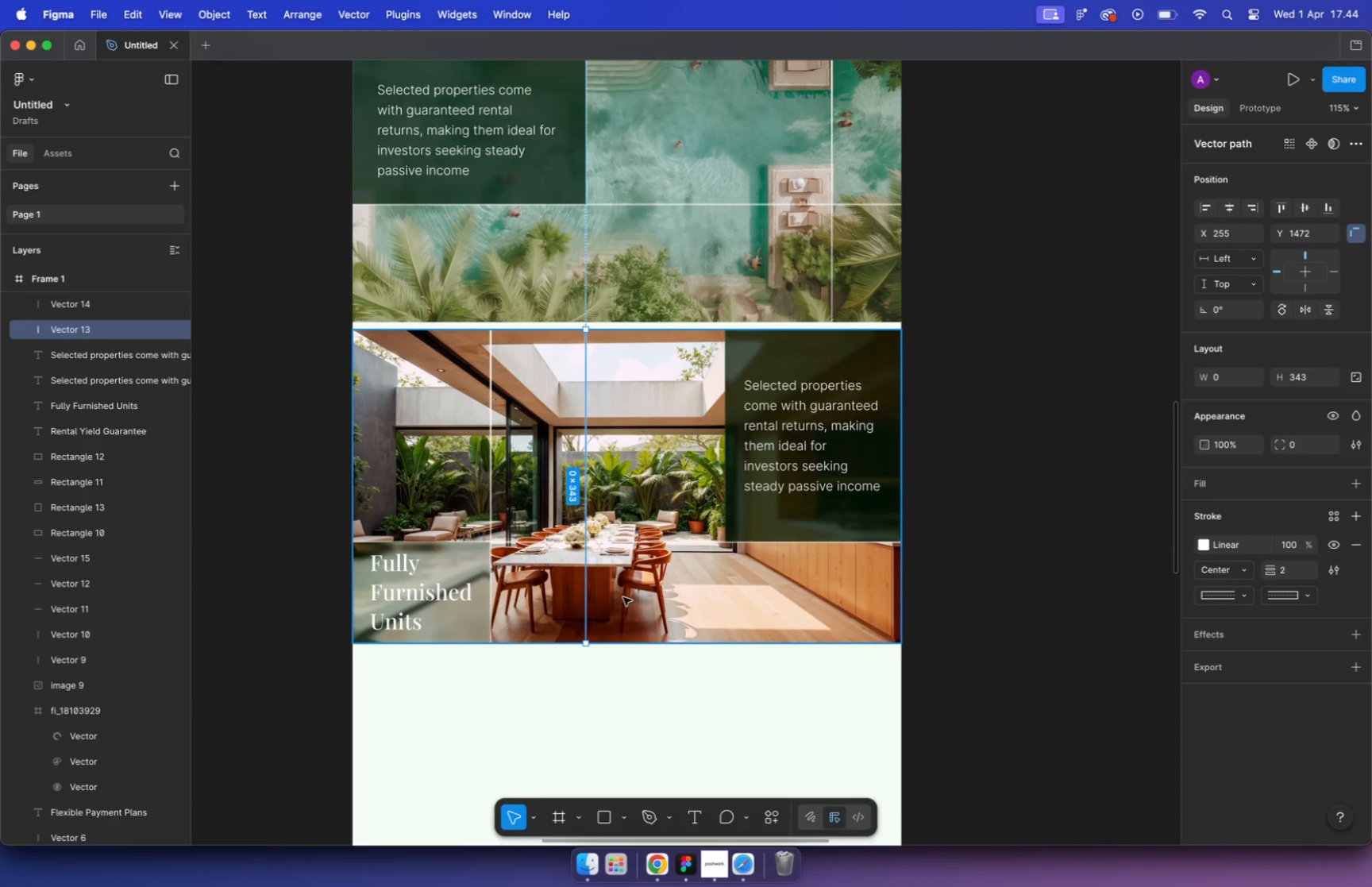 
key(Enter)
 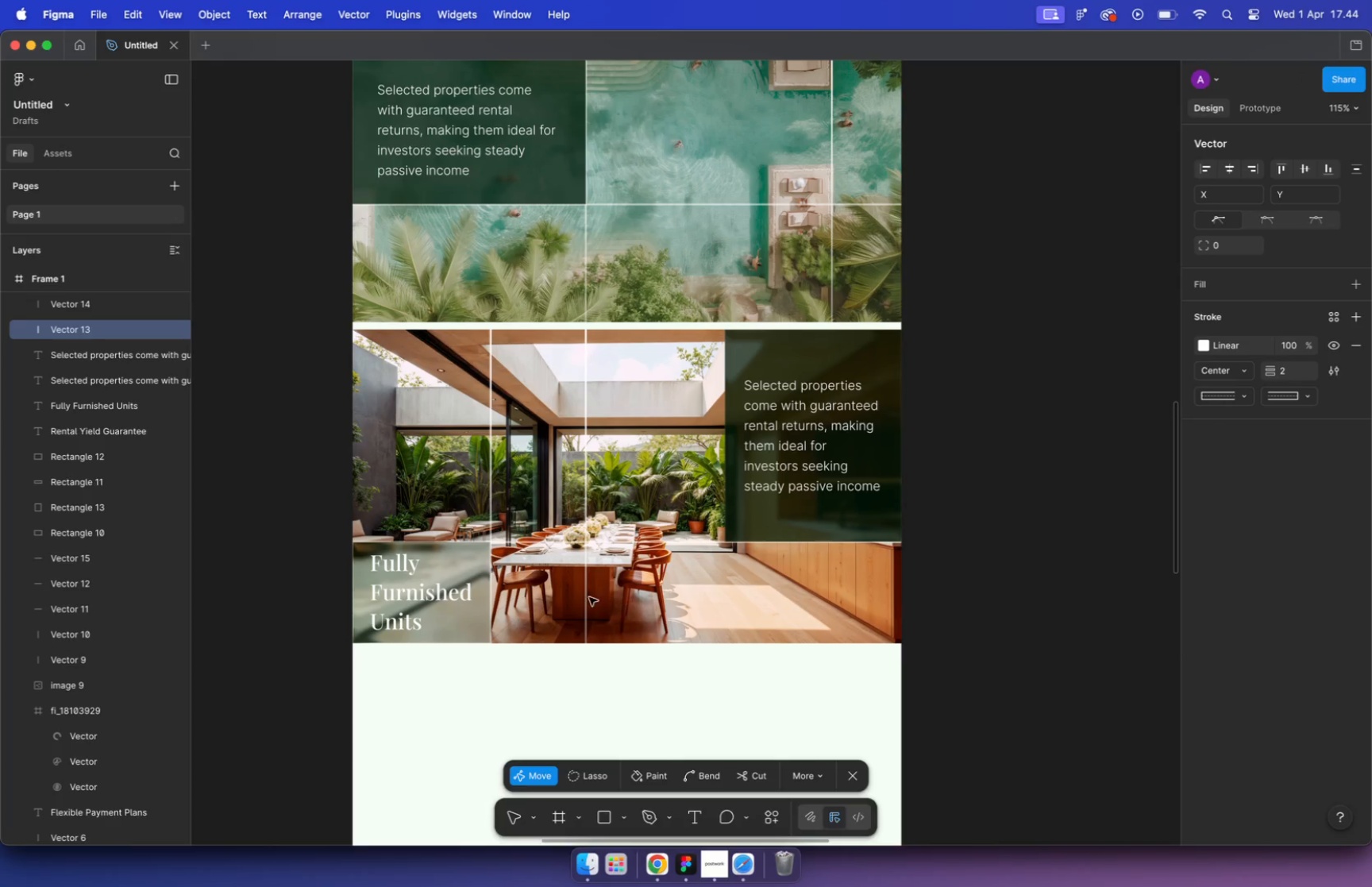 
left_click([581, 569])
 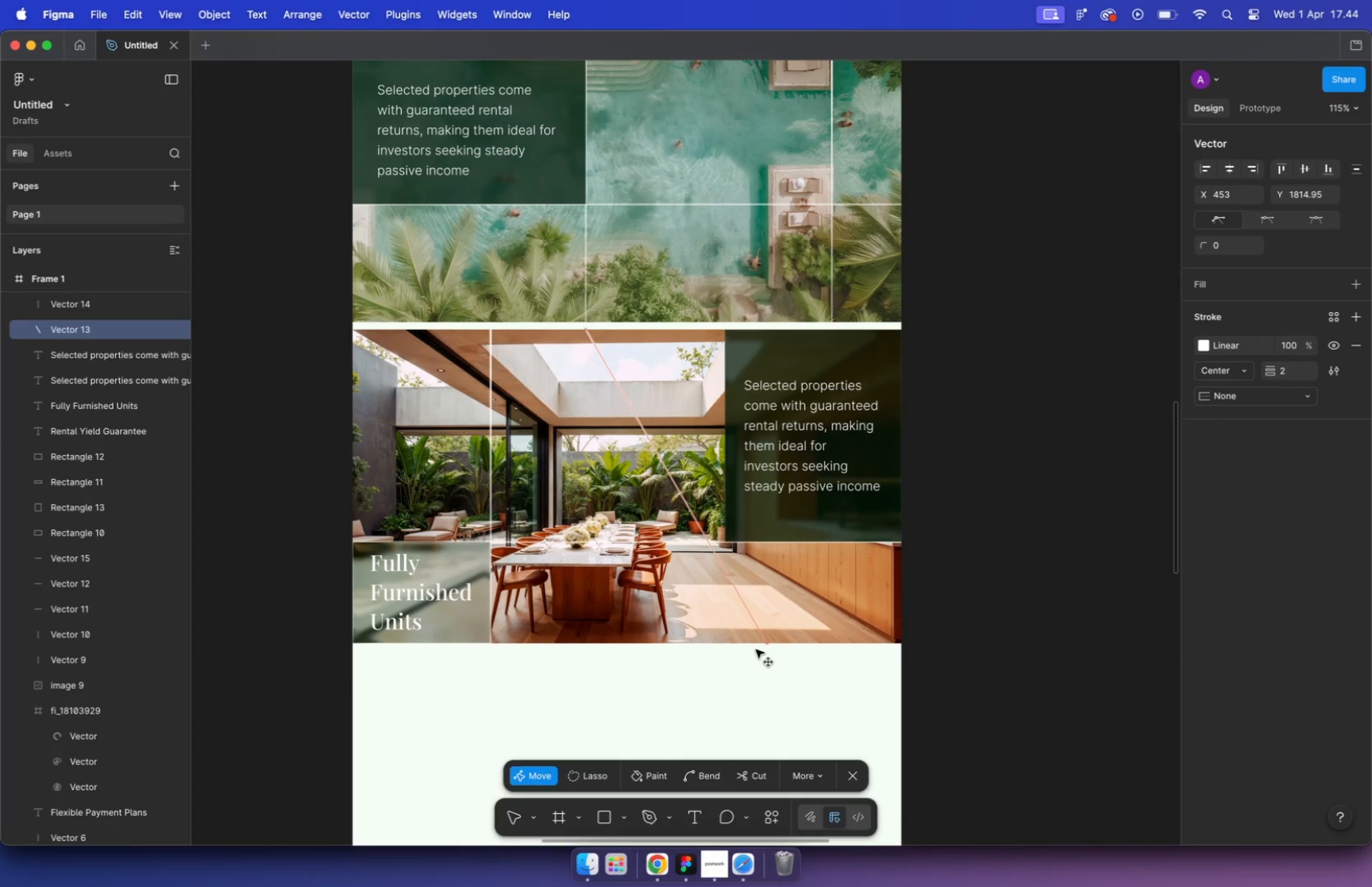 
left_click_drag(start_coordinate=[586, 644], to_coordinate=[756, 650])
 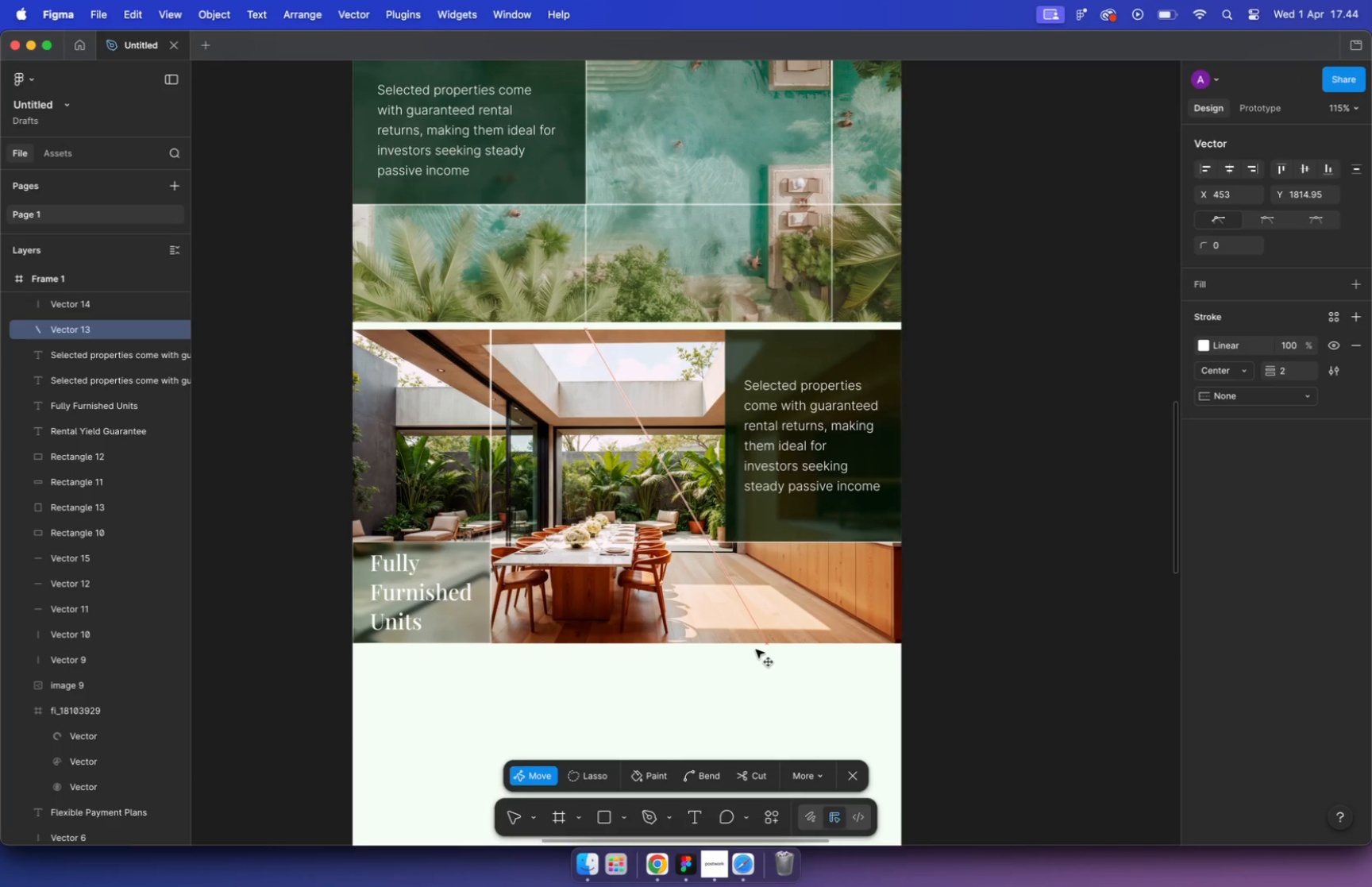 
hold_key(key=ShiftLeft, duration=6.75)
 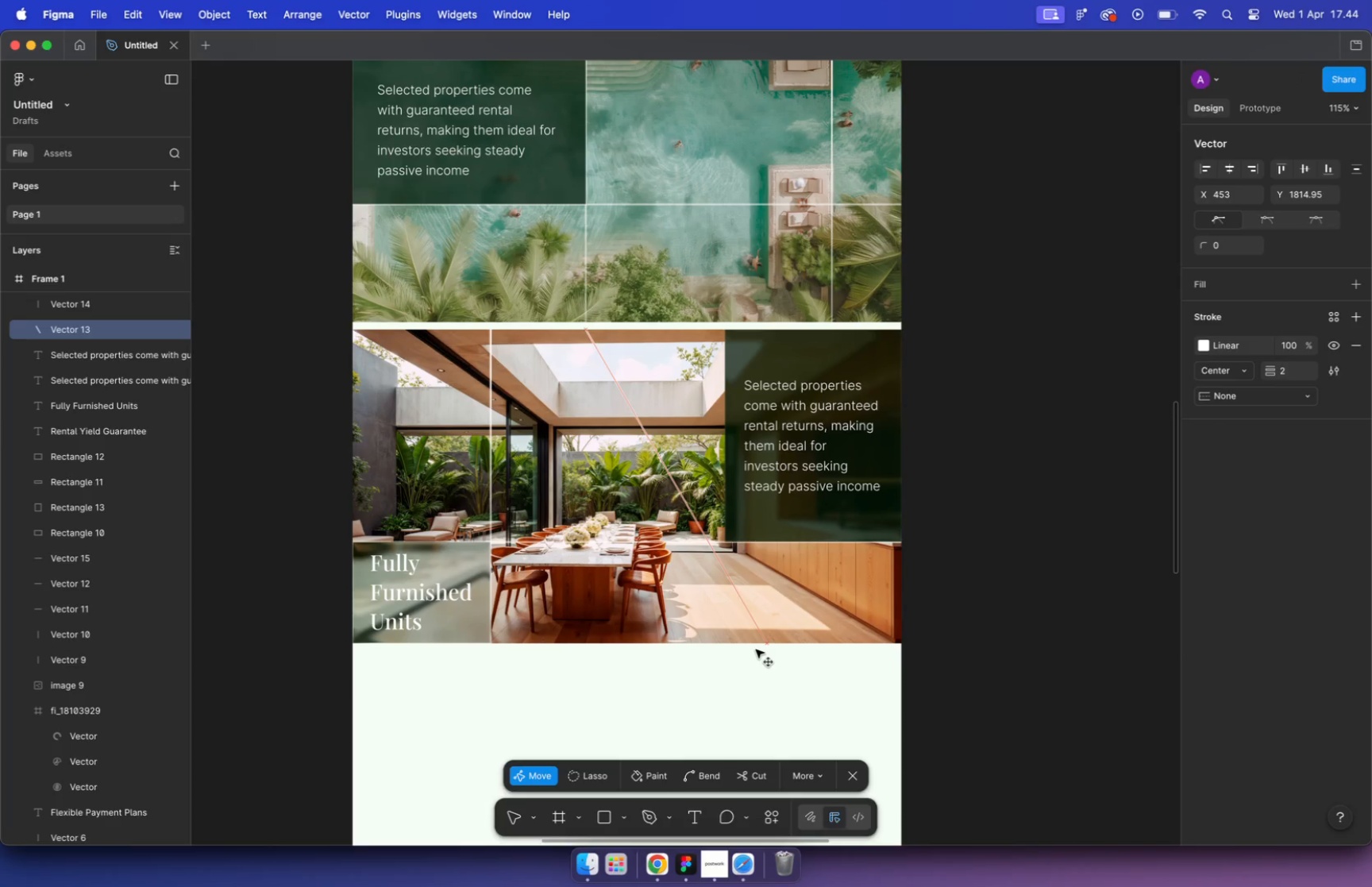 
wait(5.23)
 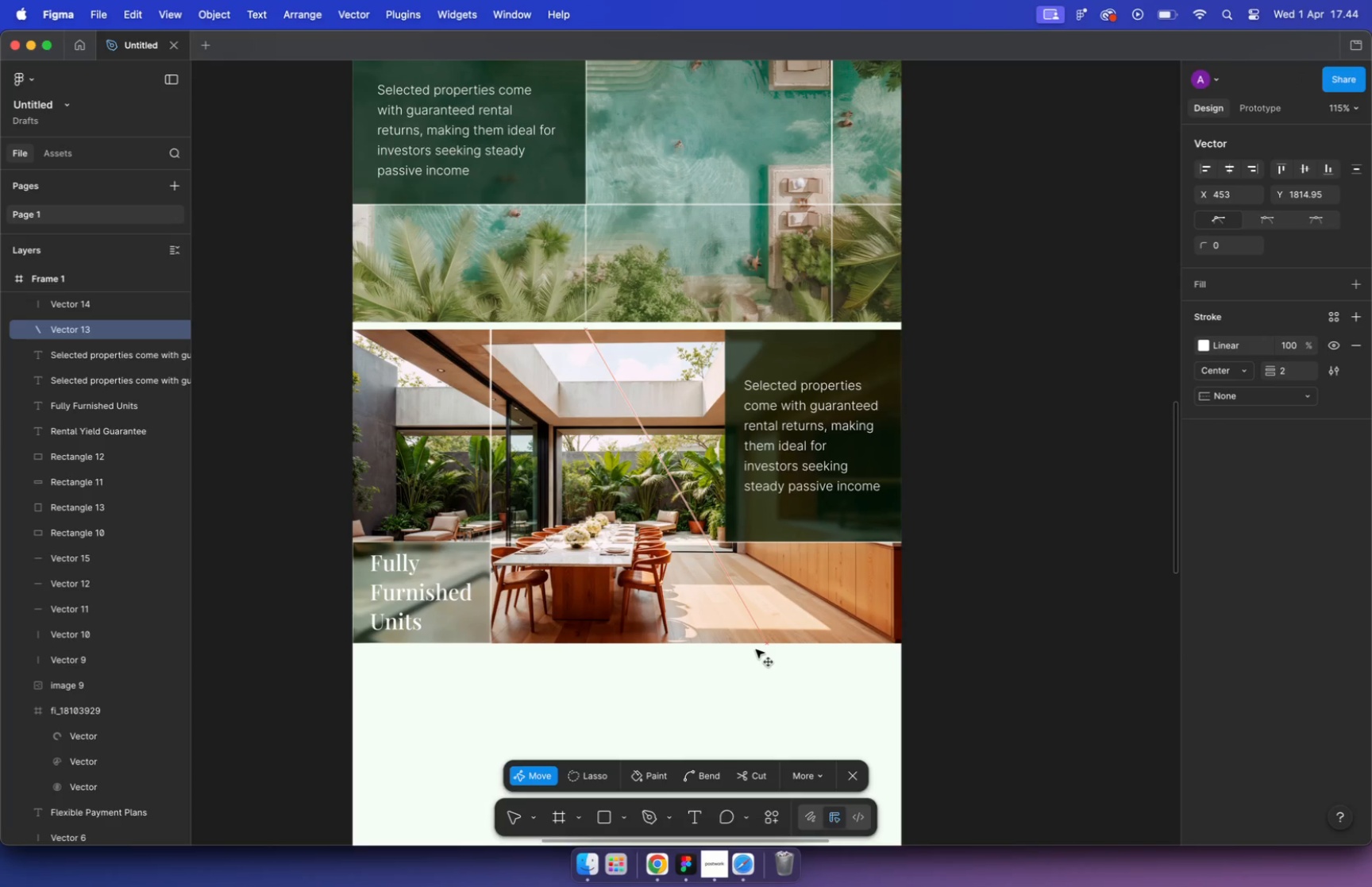 
left_click_drag(start_coordinate=[586, 330], to_coordinate=[832, 331])
 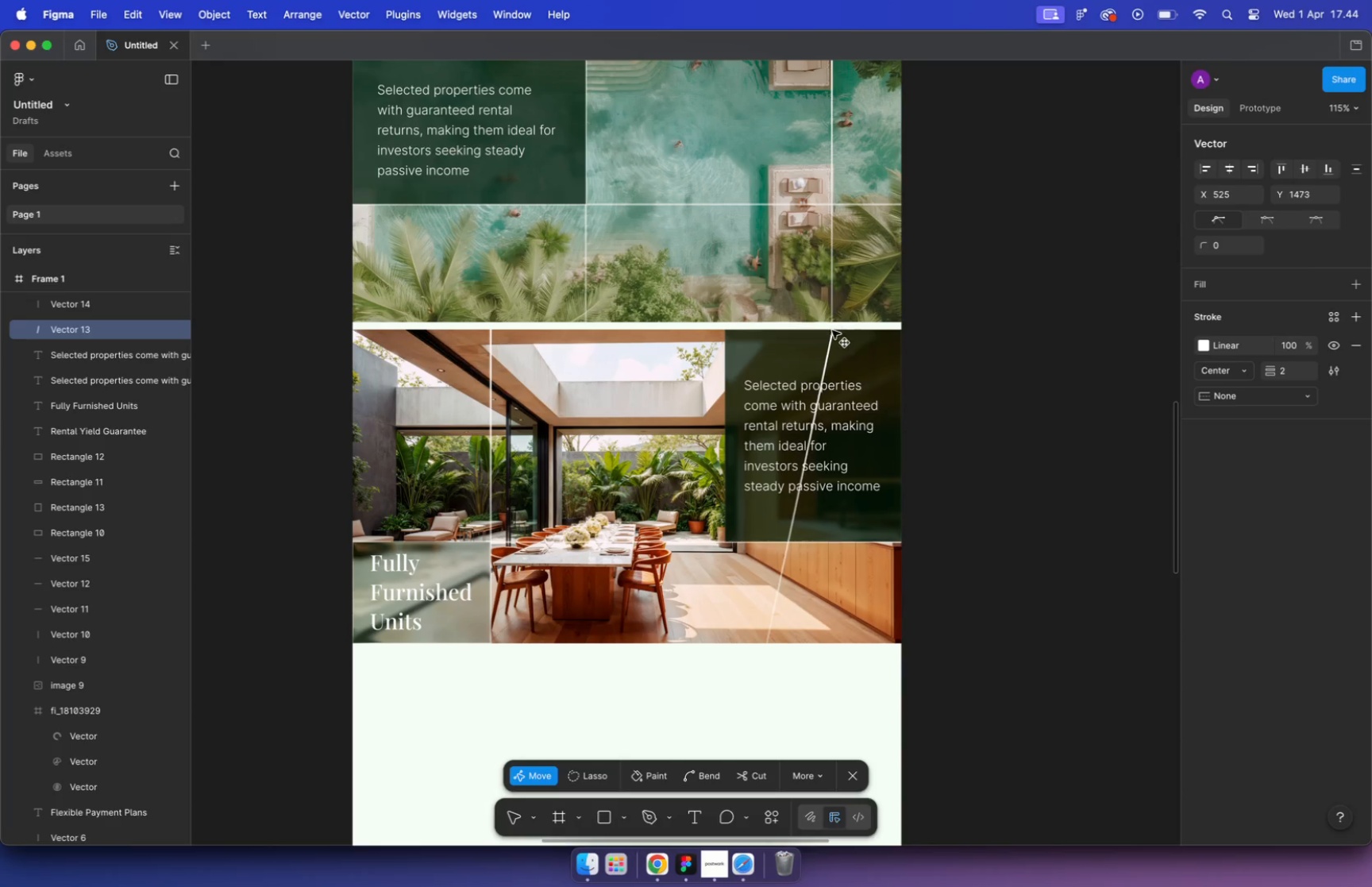 
hold_key(key=ShiftLeft, duration=1.19)
 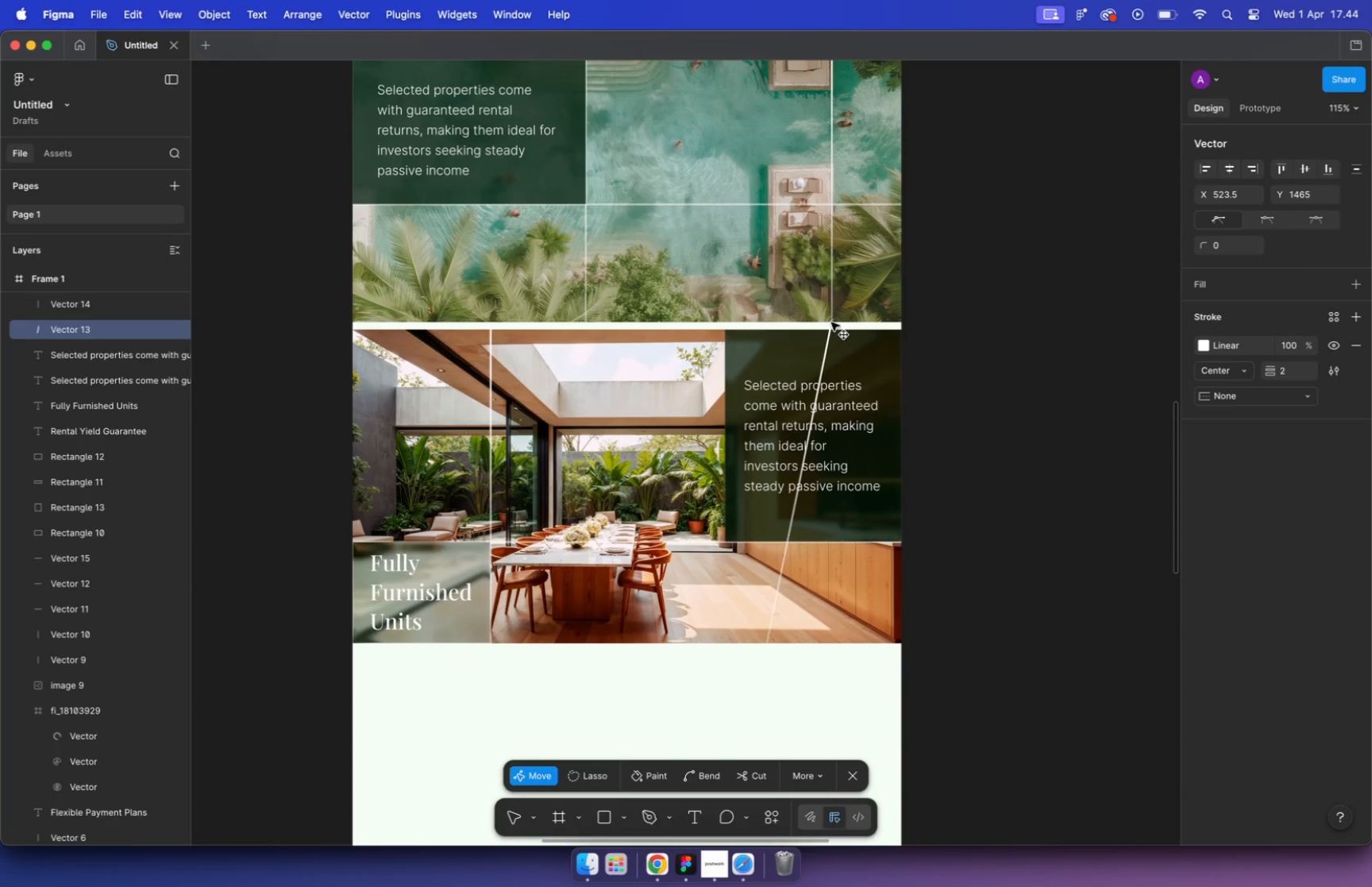 
left_click_drag(start_coordinate=[766, 642], to_coordinate=[694, 641])
 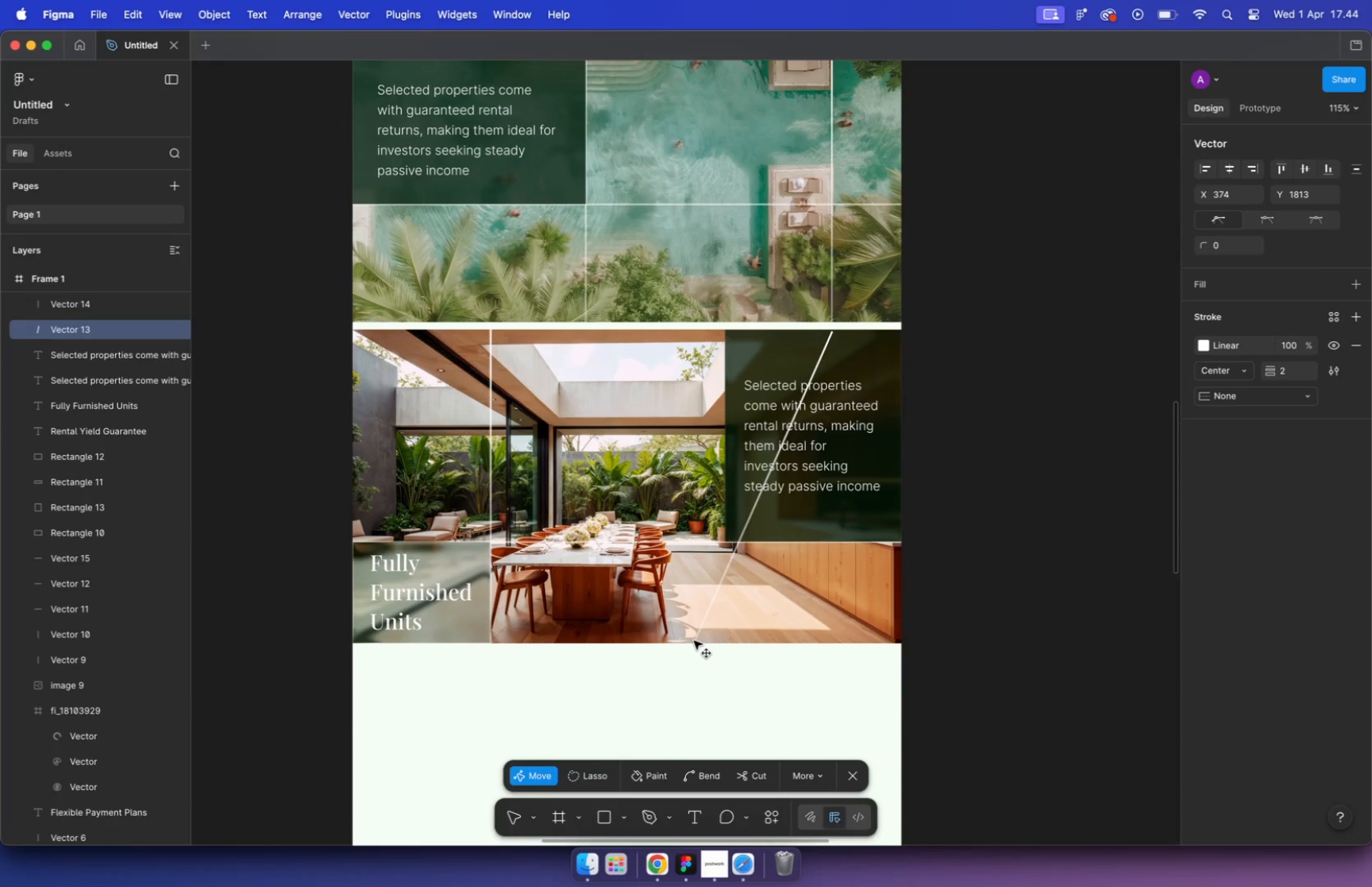 
left_click([1007, 486])
 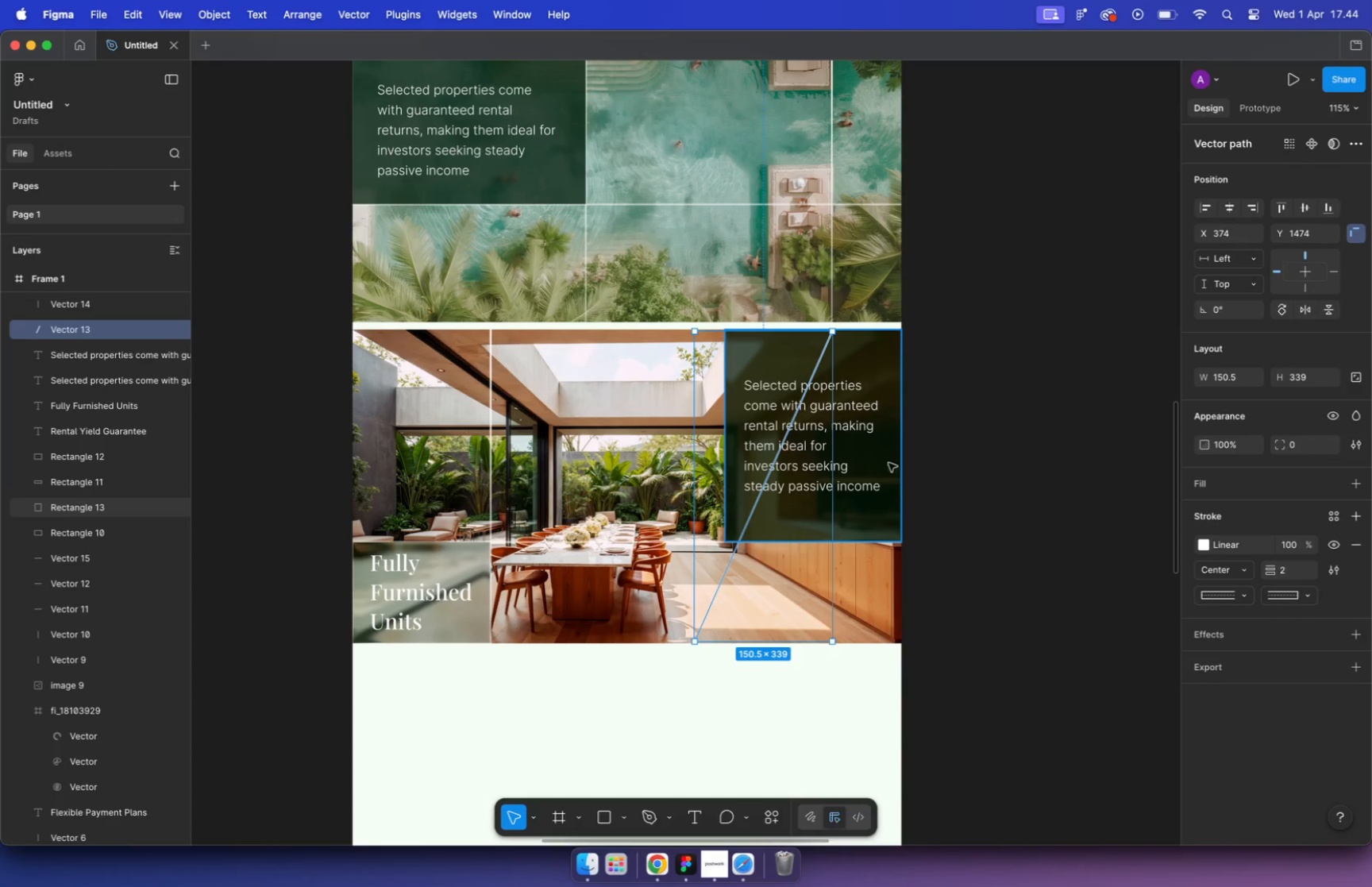 
left_click([884, 438])
 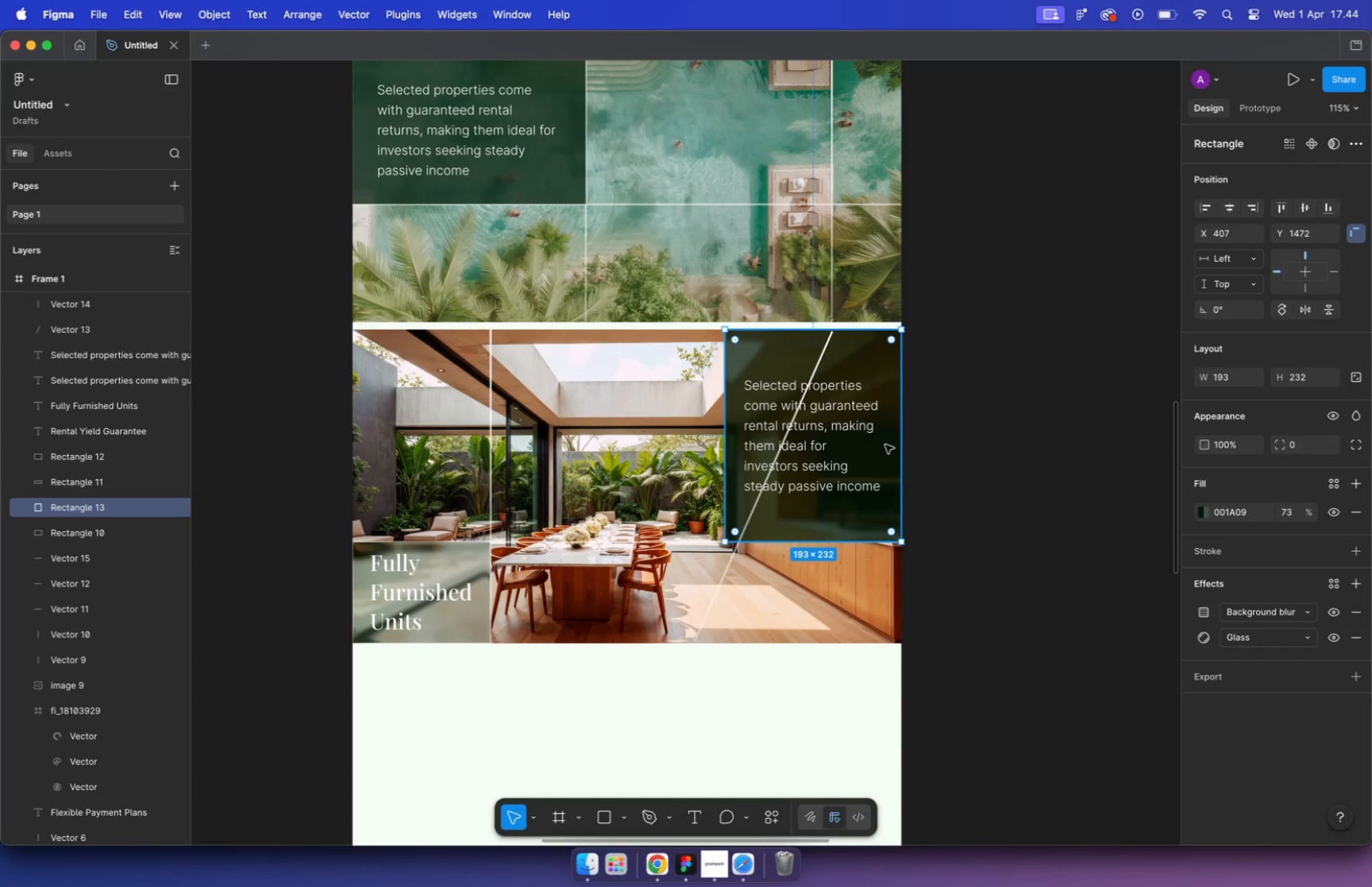 
left_click_drag(start_coordinate=[886, 445], to_coordinate=[908, 608])
 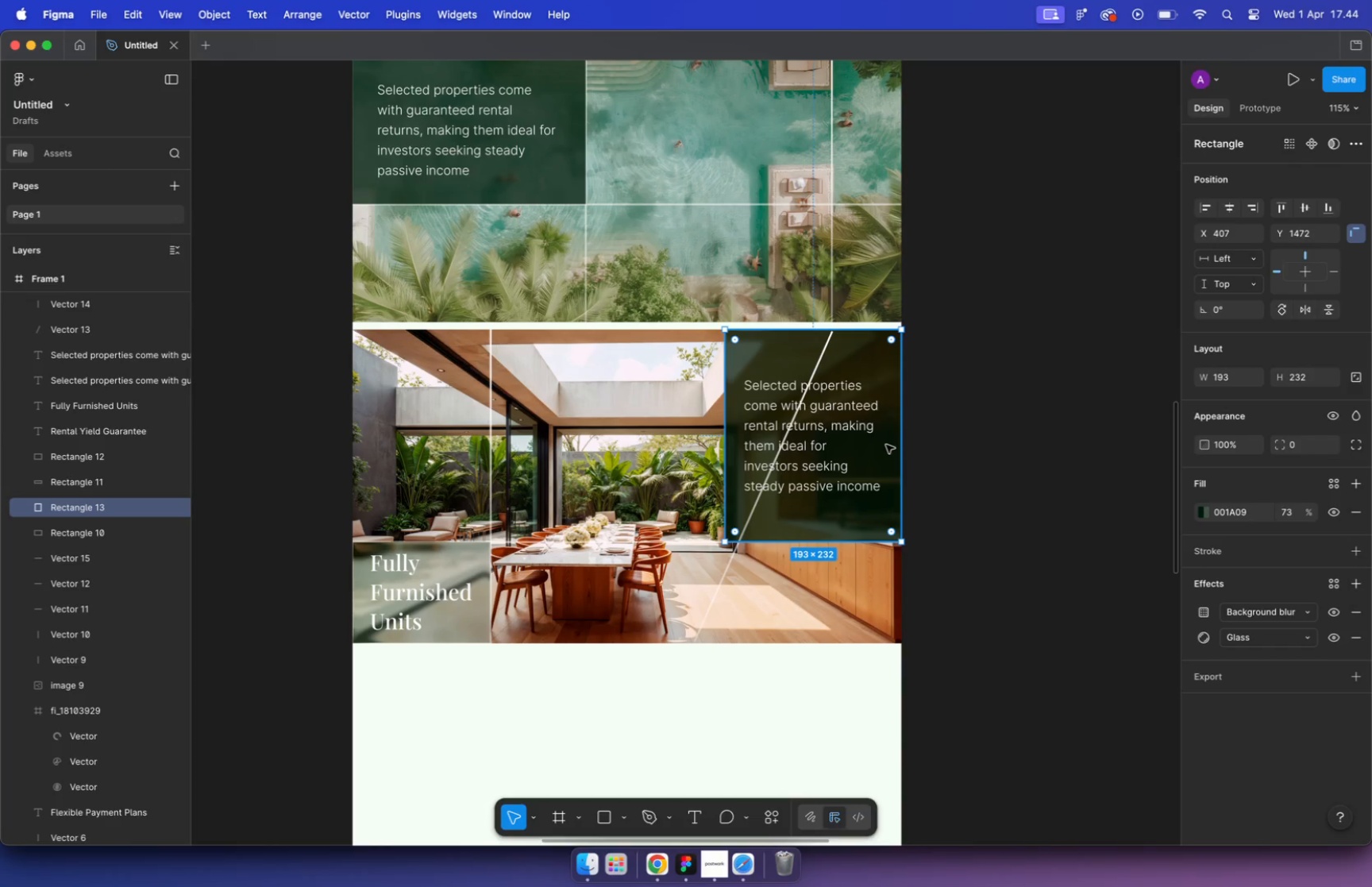 
hold_key(key=ShiftLeft, duration=1.56)
 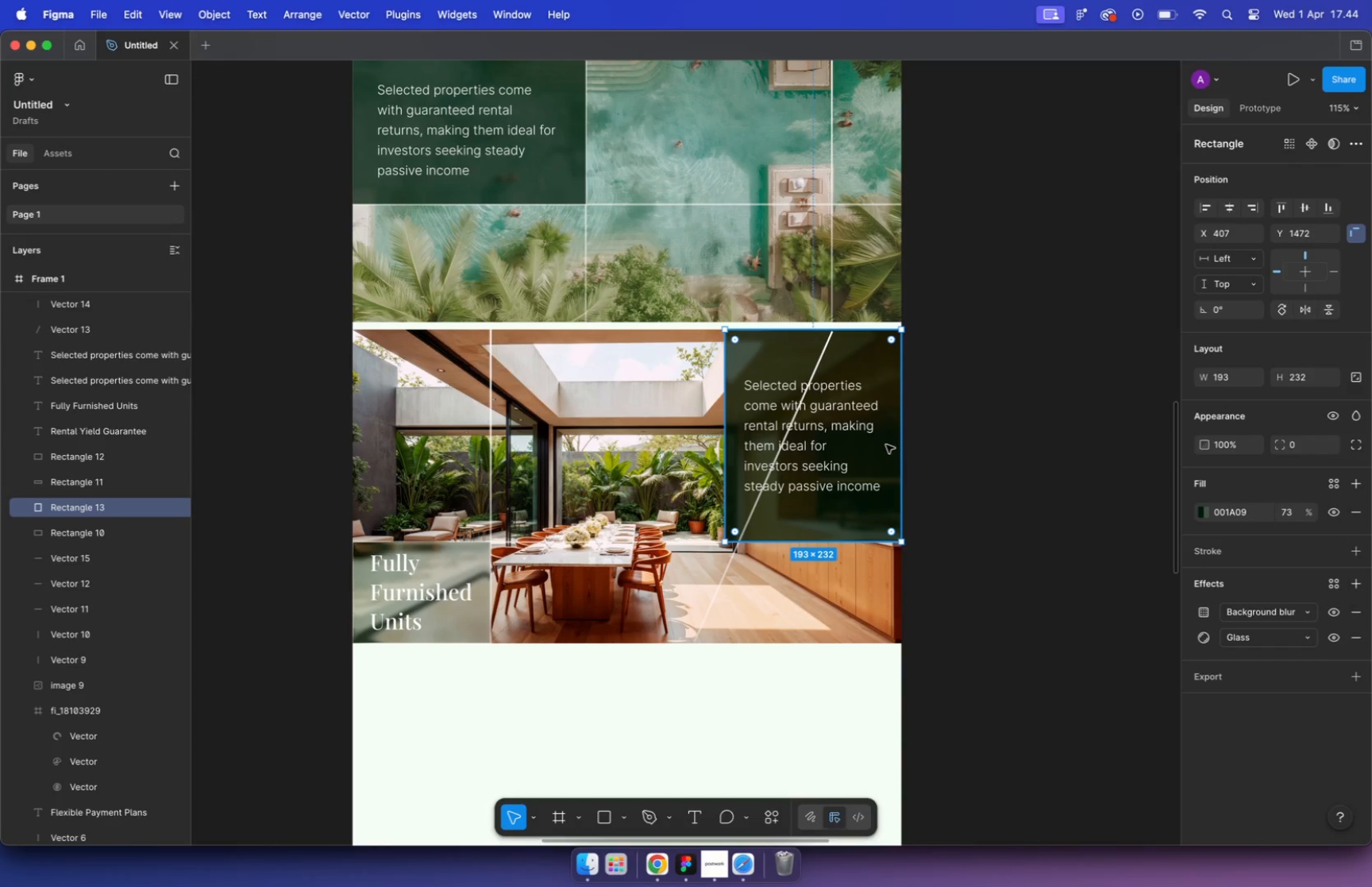 
left_click_drag(start_coordinate=[819, 532], to_coordinate=[823, 580])
 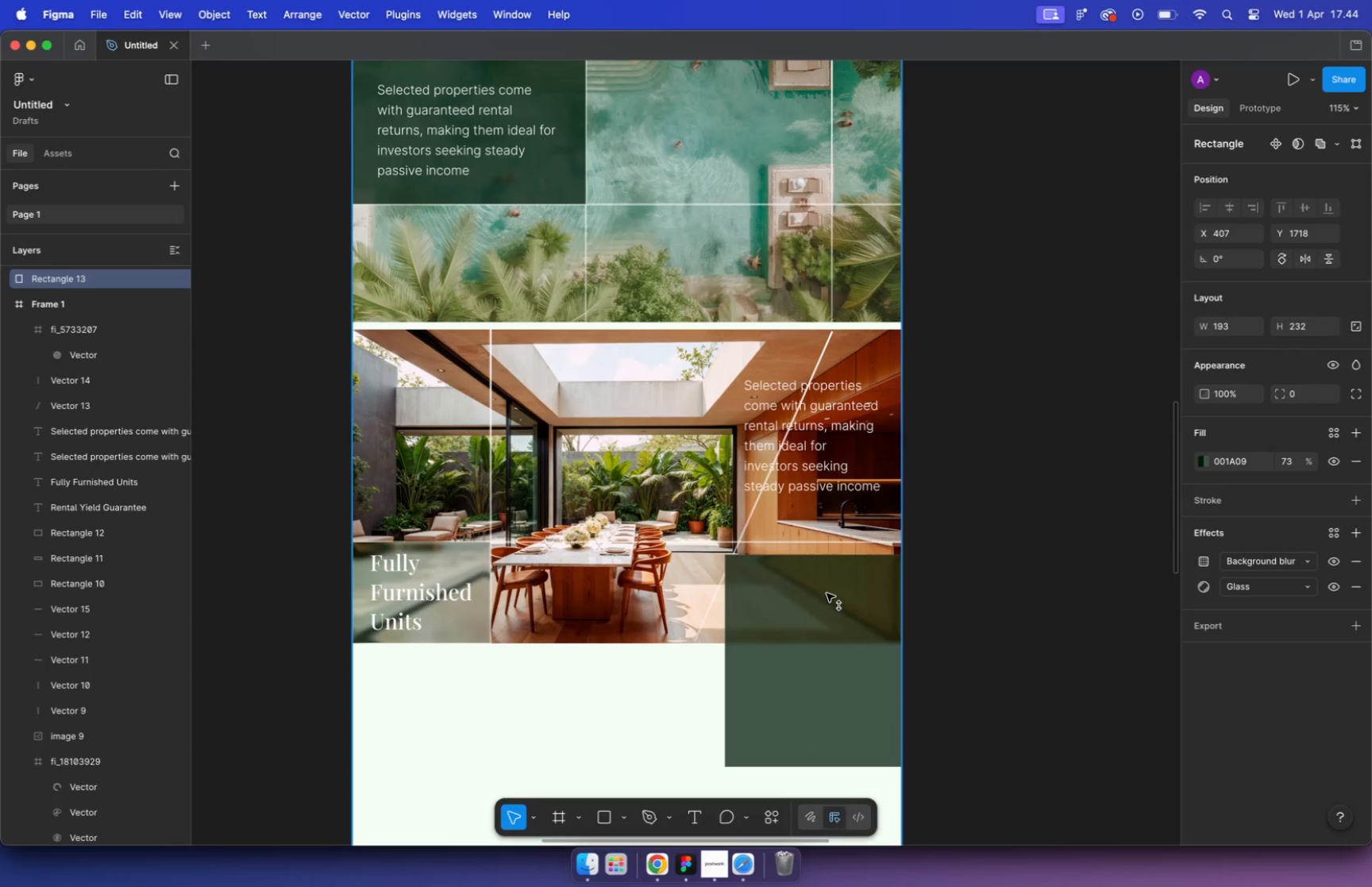 
hold_key(key=ShiftLeft, duration=2.27)
 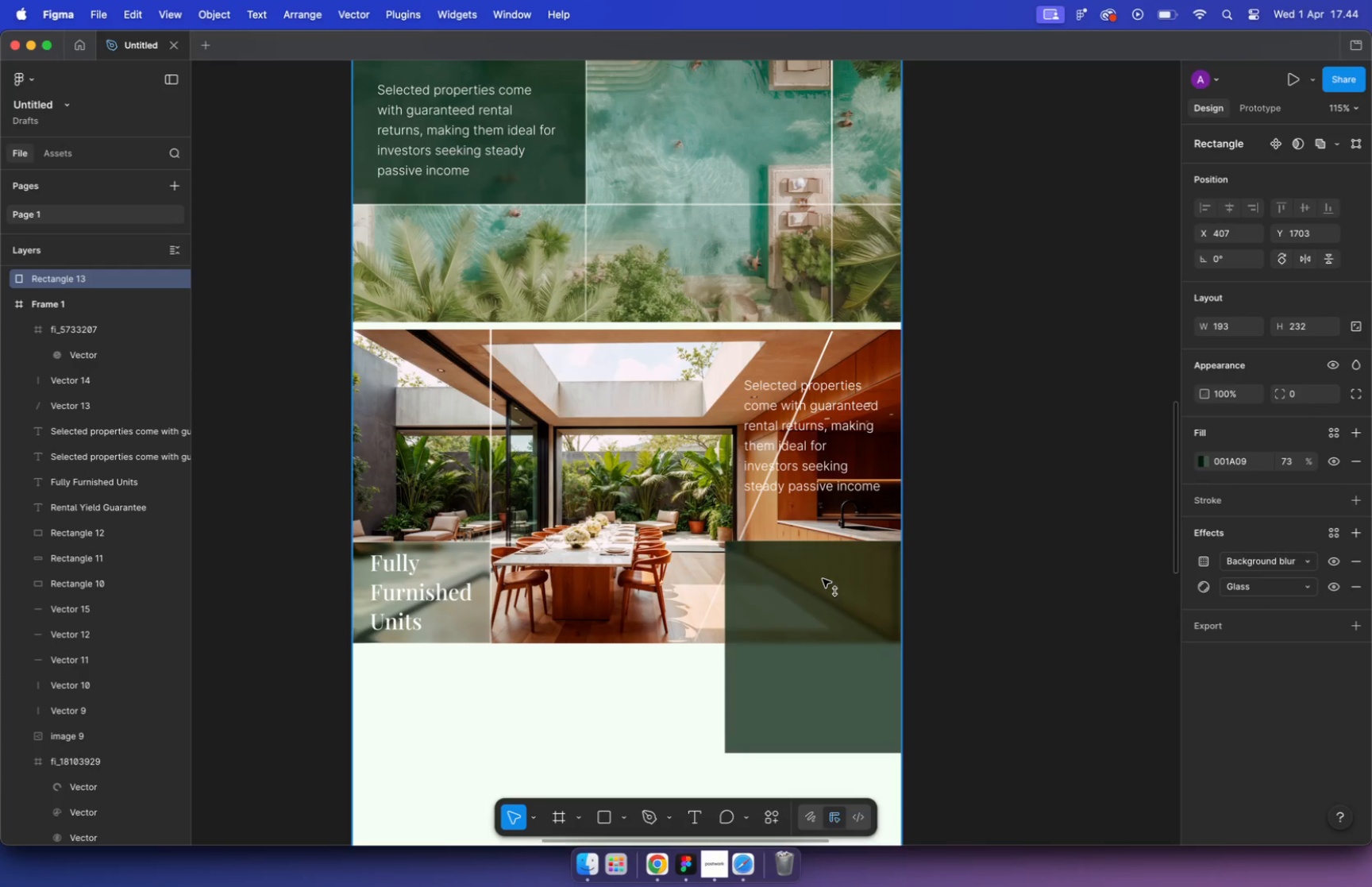 
key(Enter)
 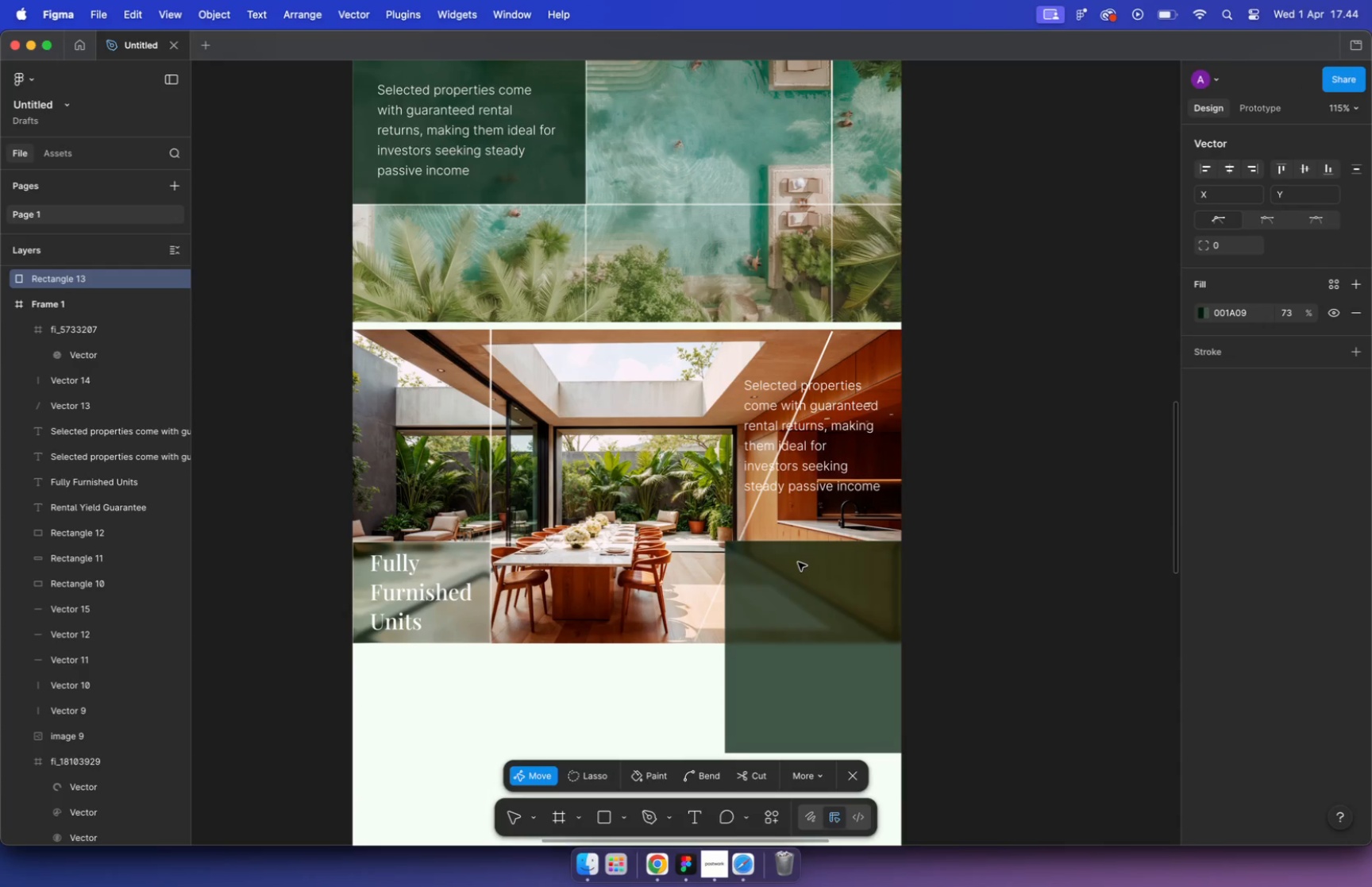 
key(Meta+CommandLeft)
 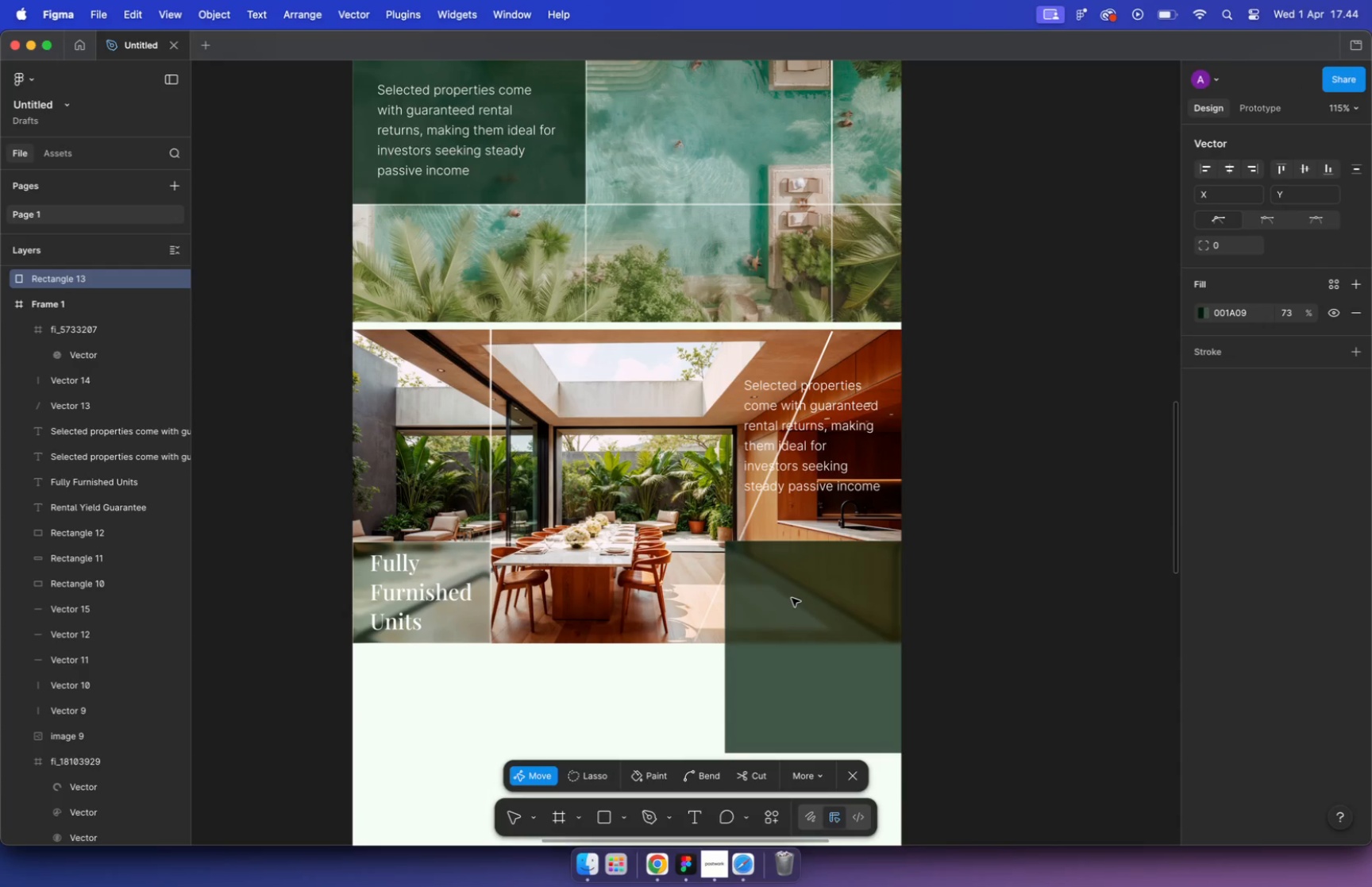 
double_click([791, 598])
 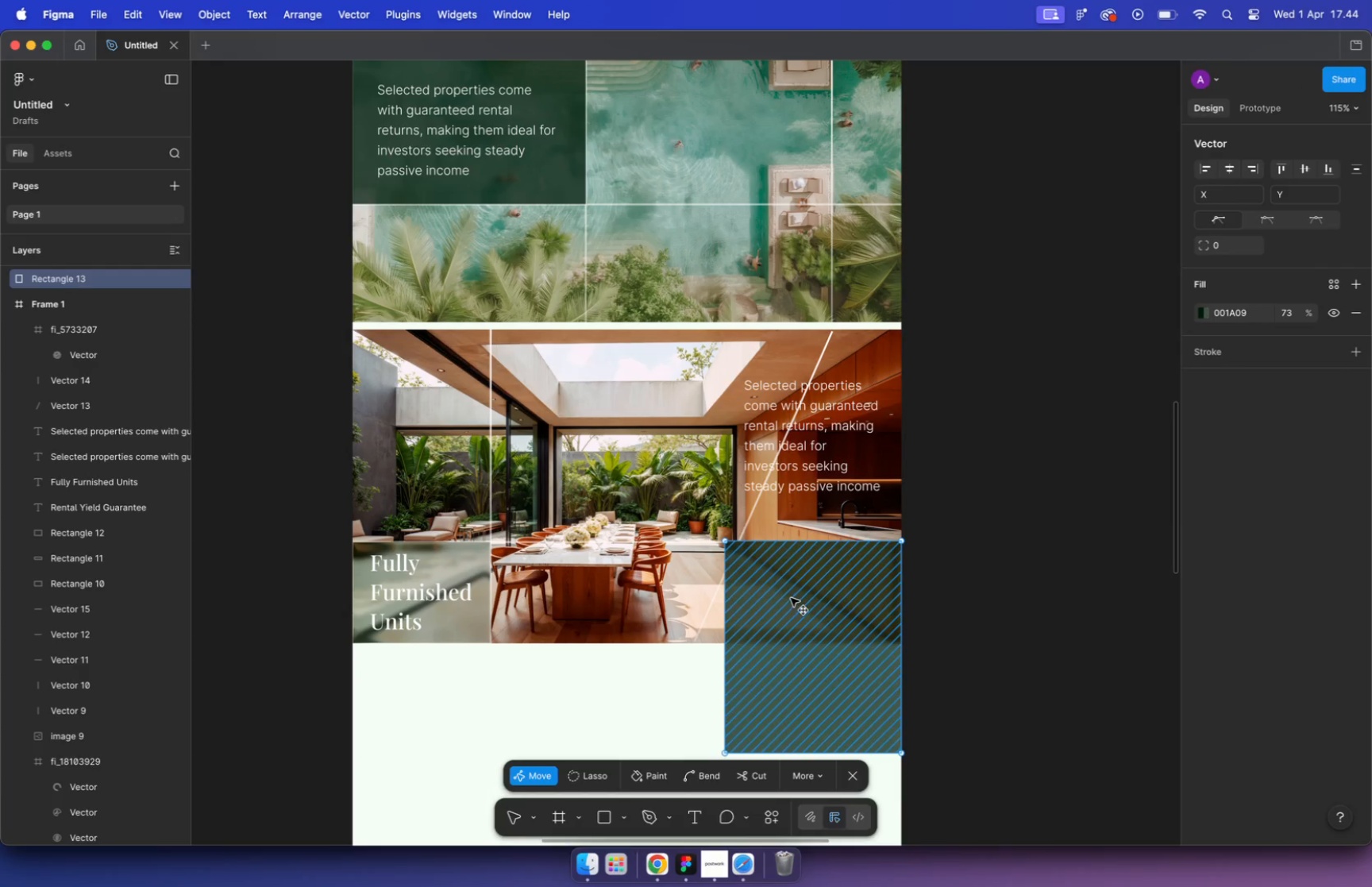 
key(Enter)
 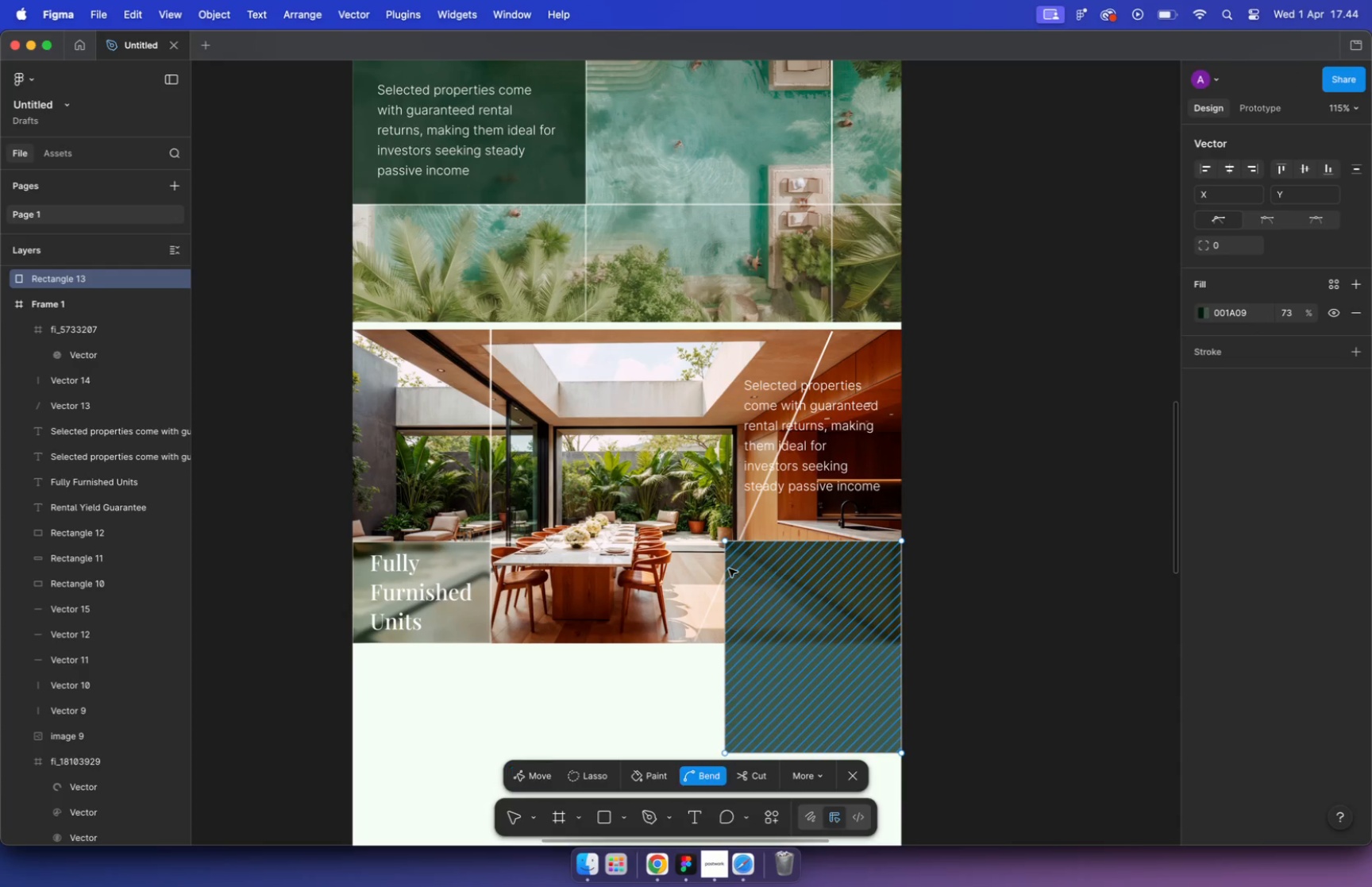 
hold_key(key=CommandLeft, duration=0.7)
scroll: coordinate [723, 569], scroll_direction: up, amount: 20.0
 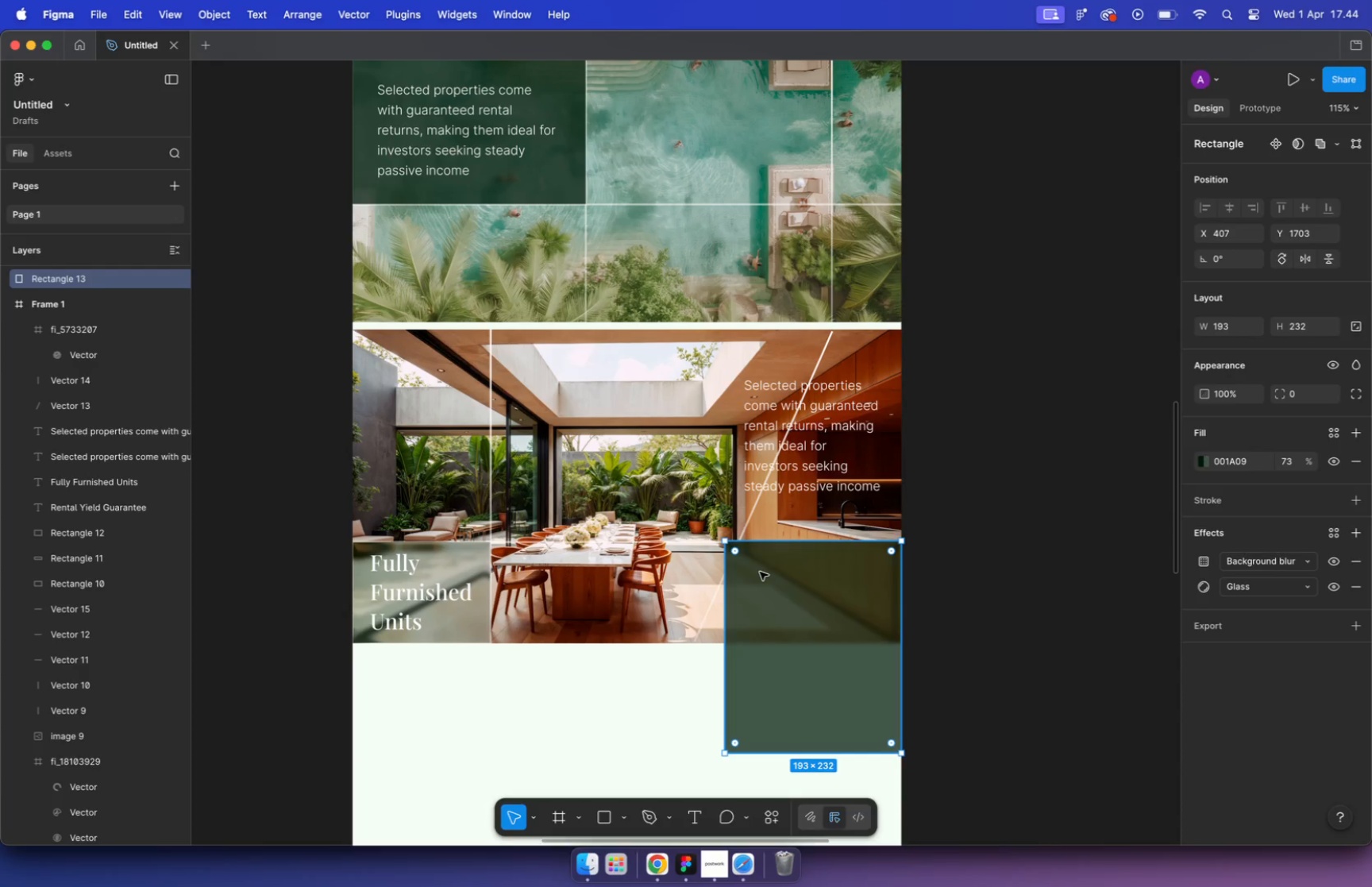 
left_click_drag(start_coordinate=[692, 435], to_coordinate=[981, 459])
 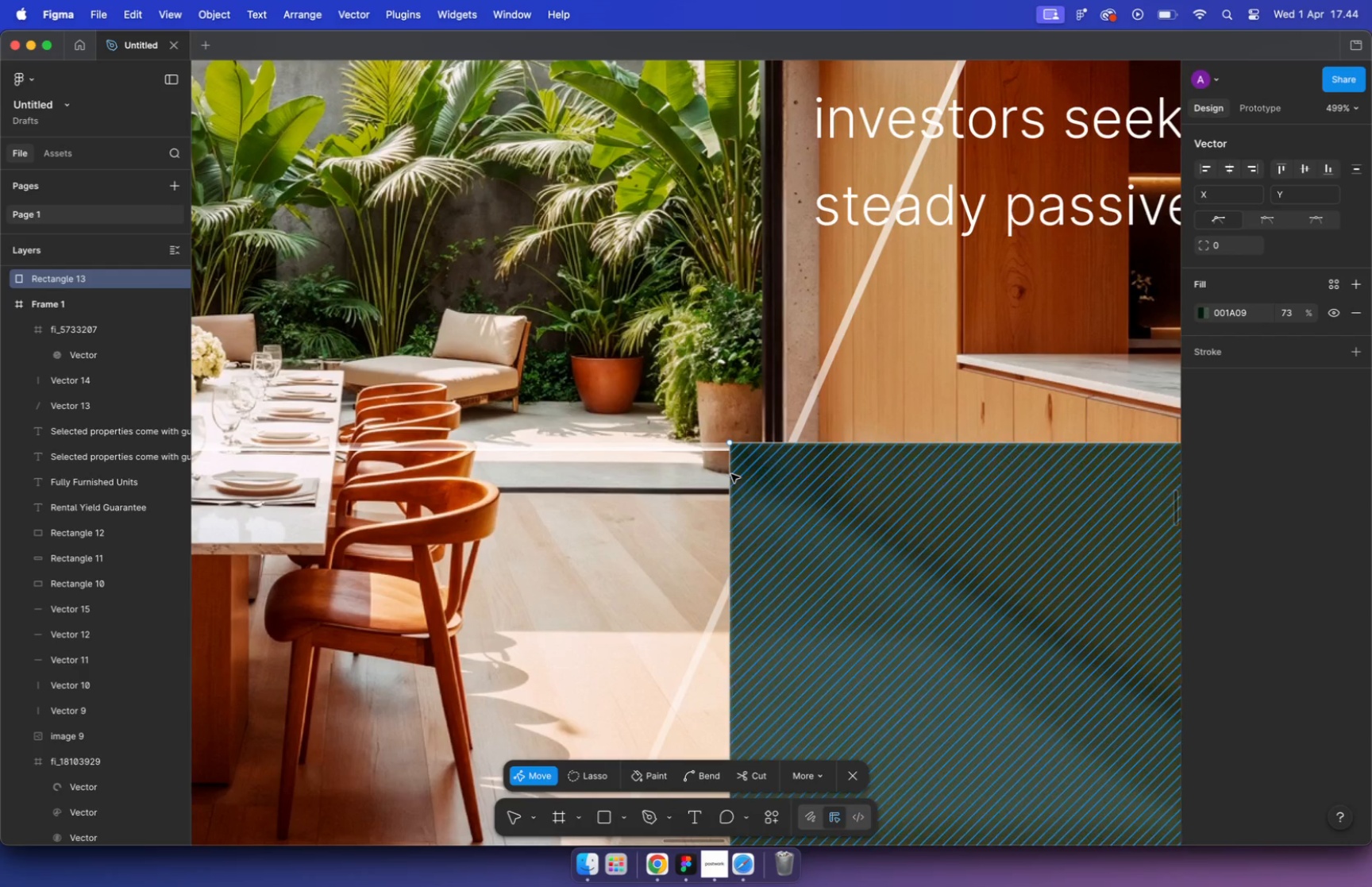 
hold_key(key=CommandLeft, duration=0.58)
scroll: coordinate [518, 465], scroll_direction: down, amount: 8.0
 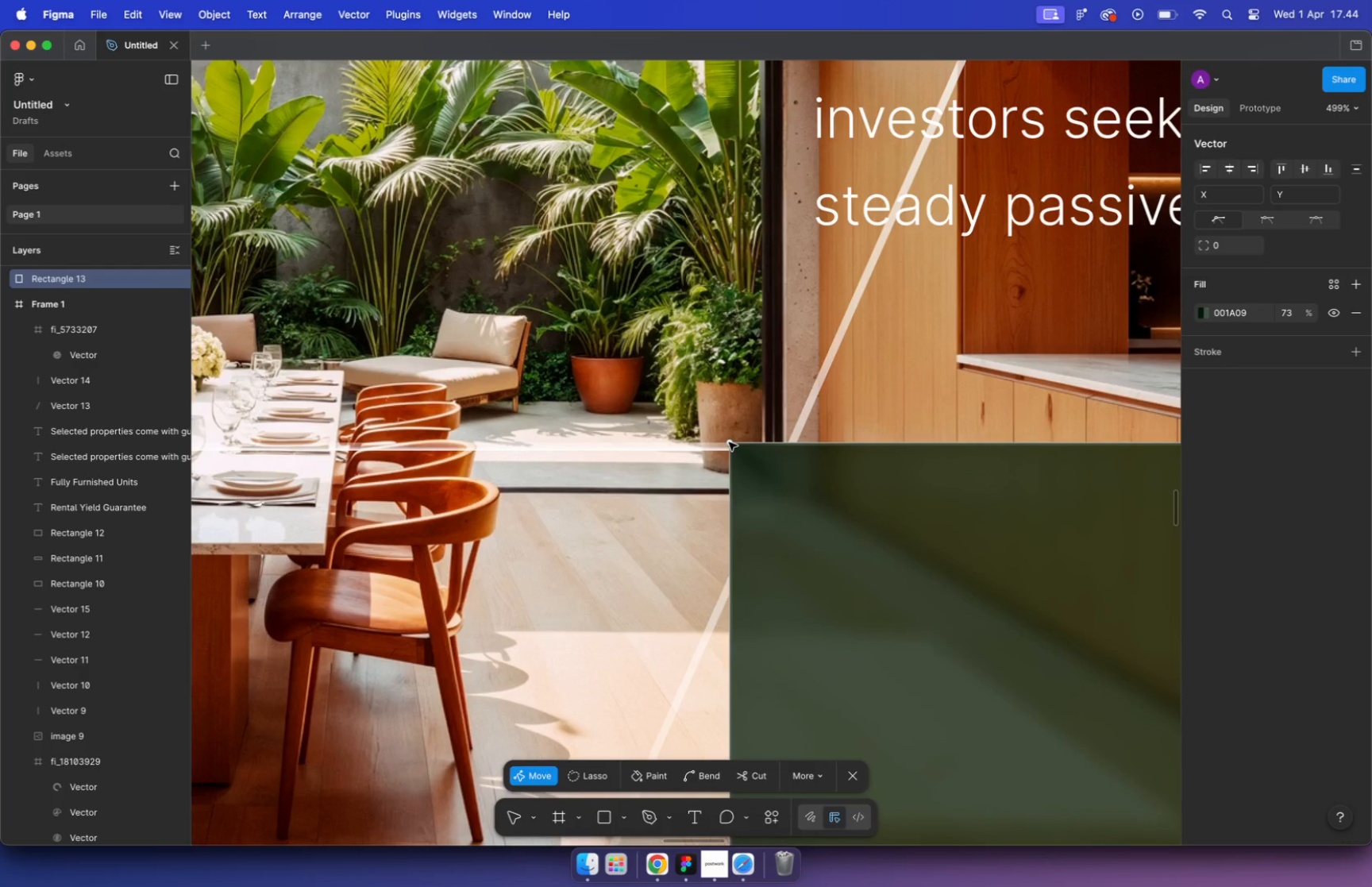 
left_click([1046, 431])
 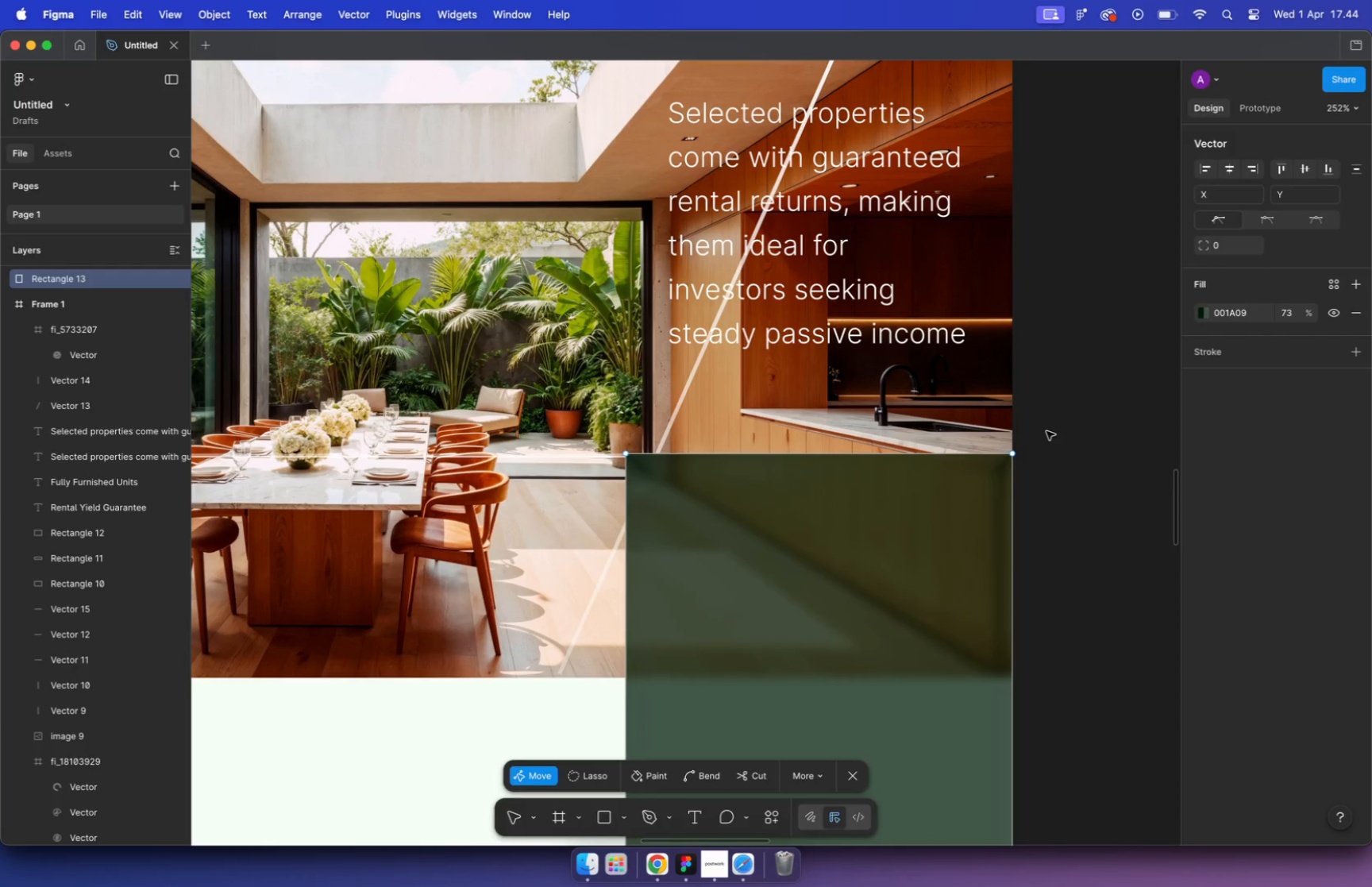 
left_click_drag(start_coordinate=[1053, 429], to_coordinate=[613, 489])
 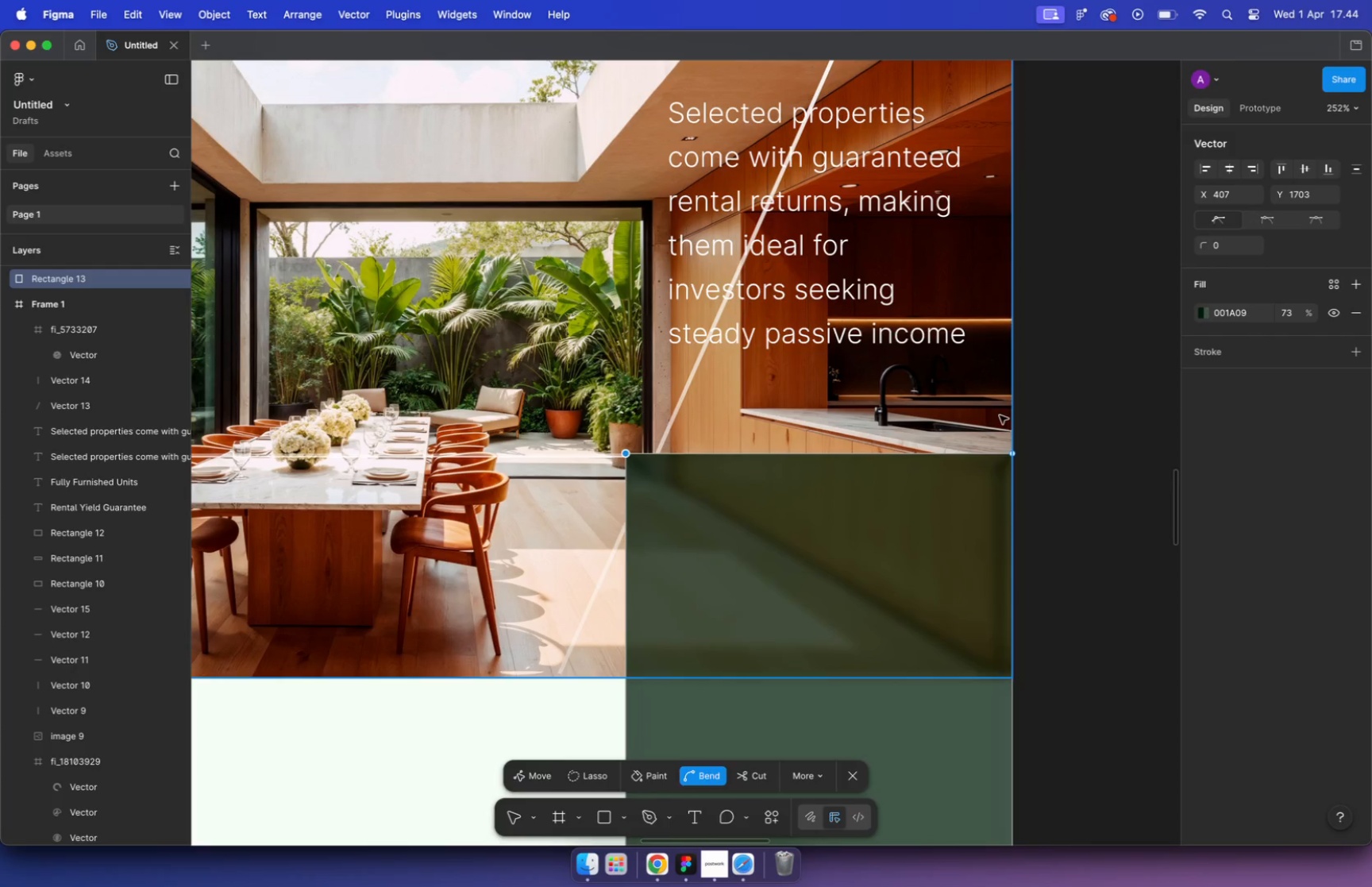 
left_click_drag(start_coordinate=[744, 496], to_coordinate=[757, 504])
 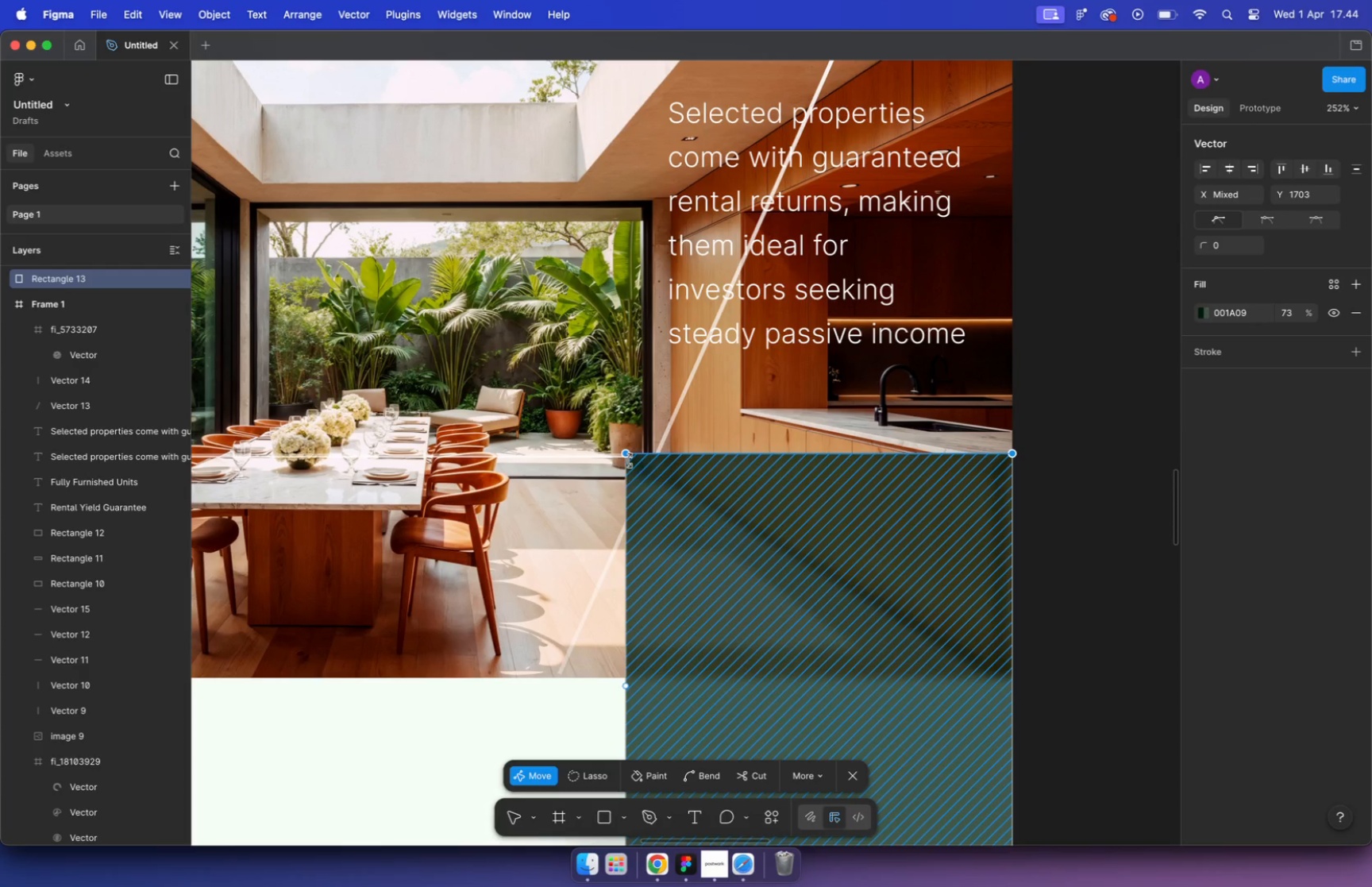 
left_click_drag(start_coordinate=[673, 482], to_coordinate=[691, 474])
 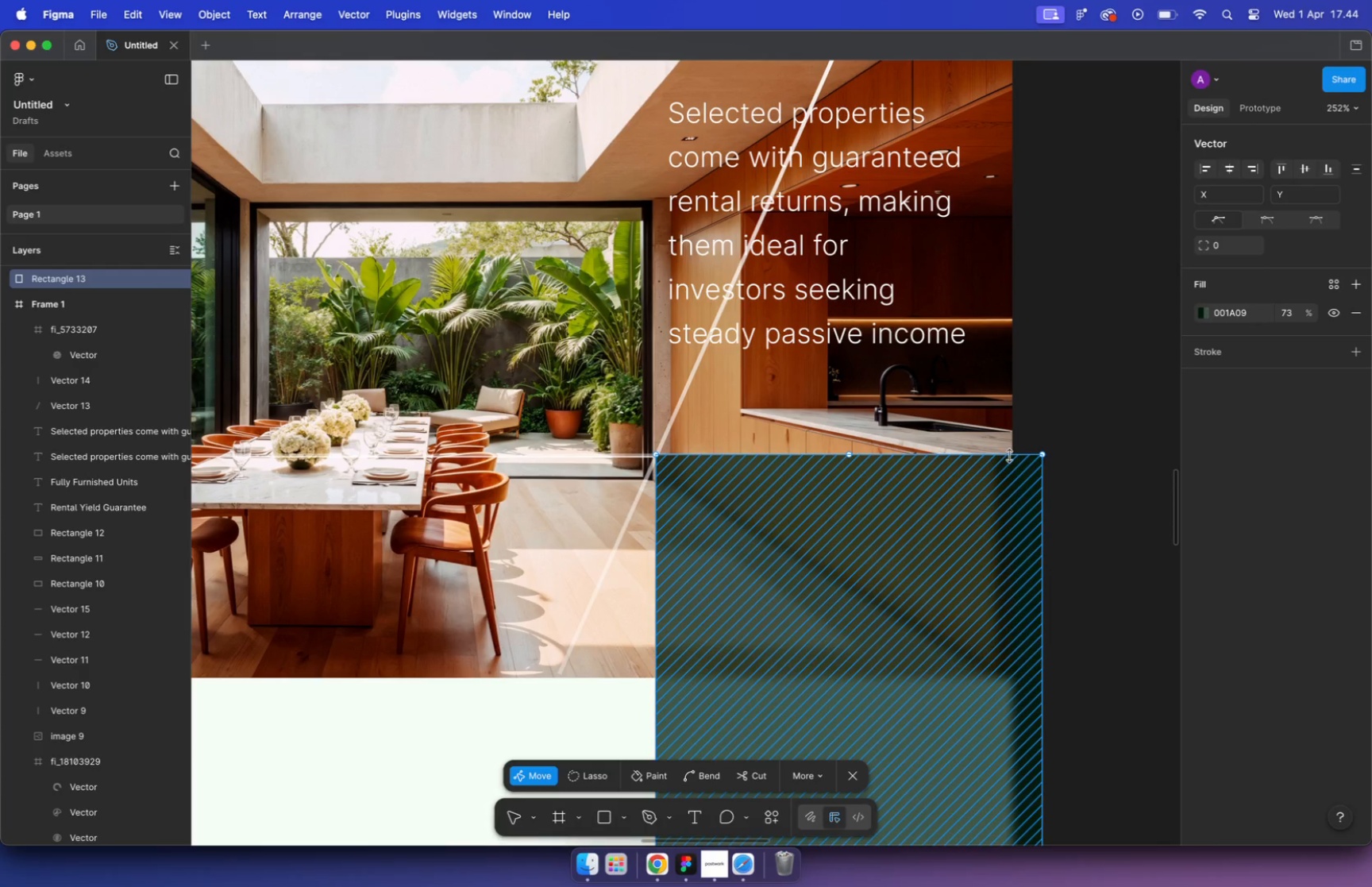 
left_click([1094, 456])
 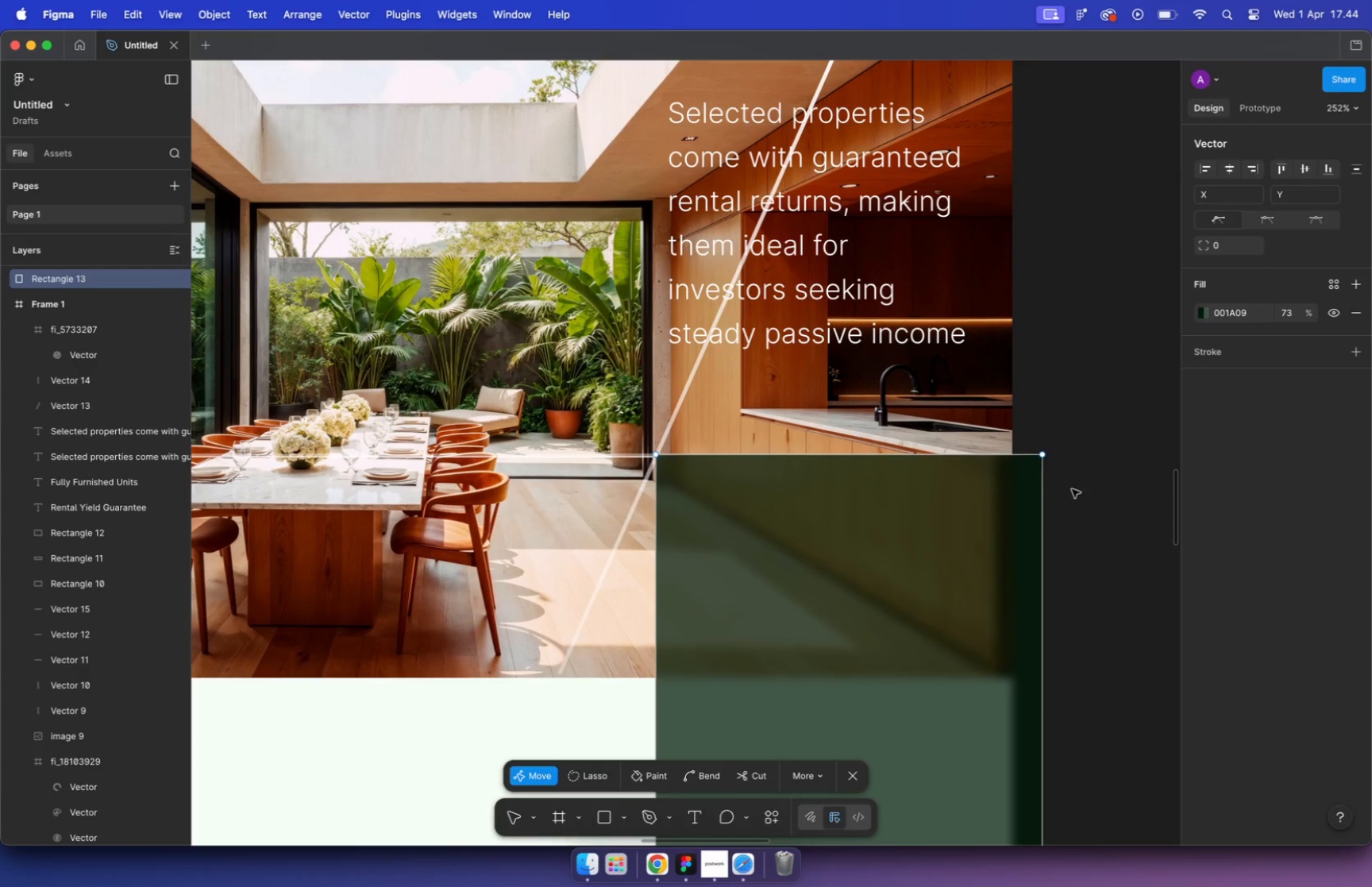 
key(Escape)
 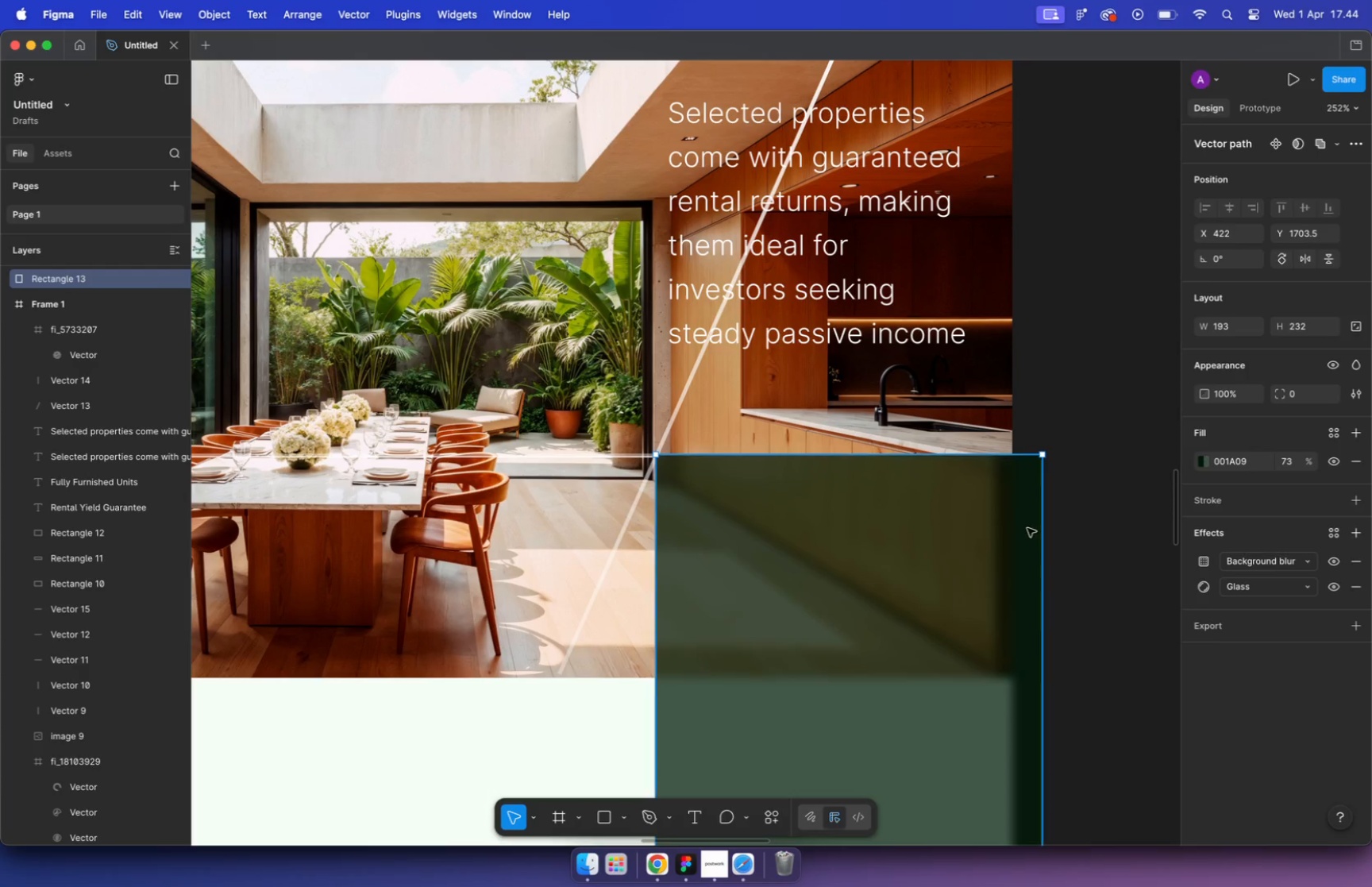 
left_click([1017, 530])
 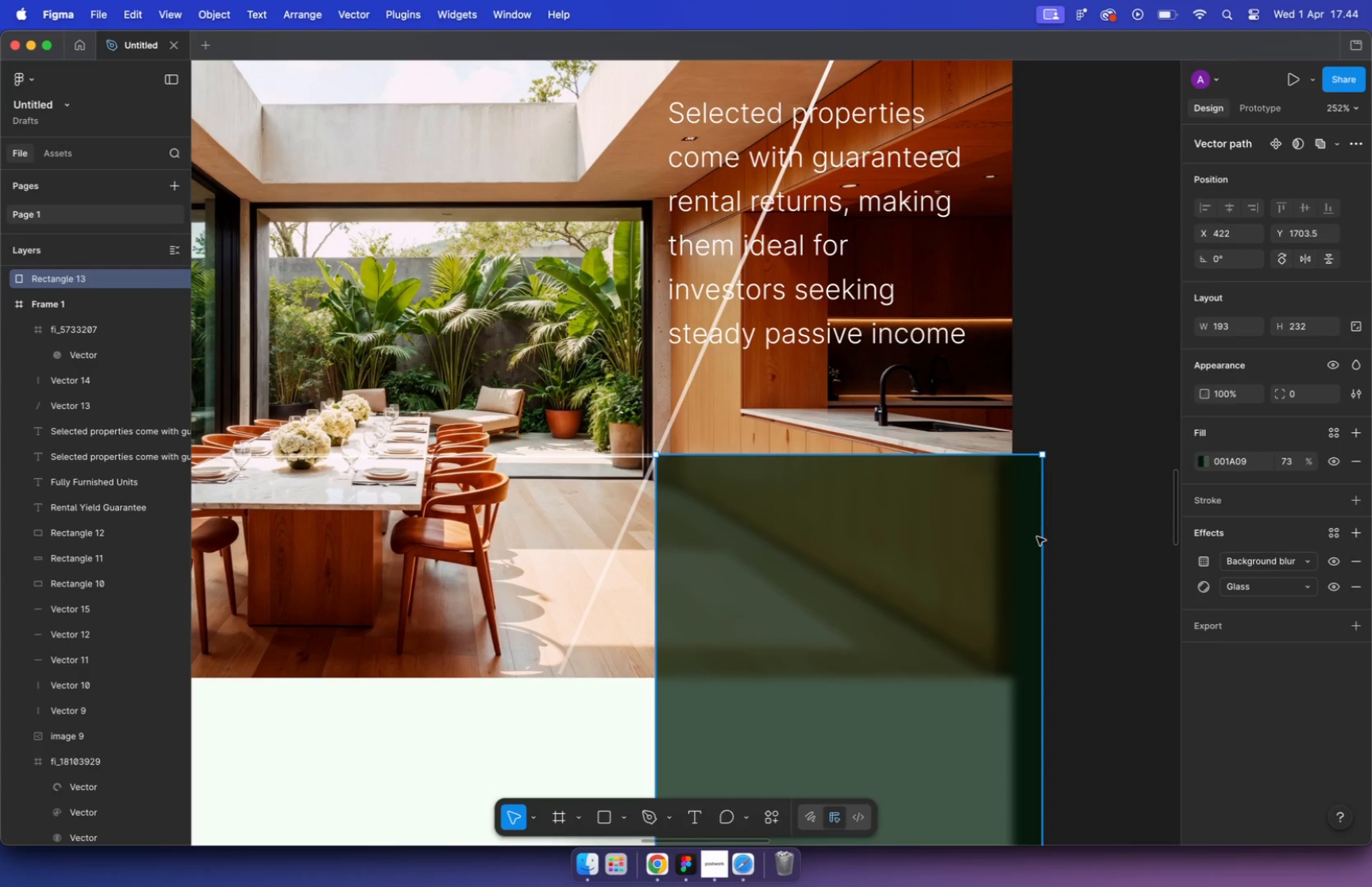 
left_click_drag(start_coordinate=[1041, 540], to_coordinate=[1013, 541])
 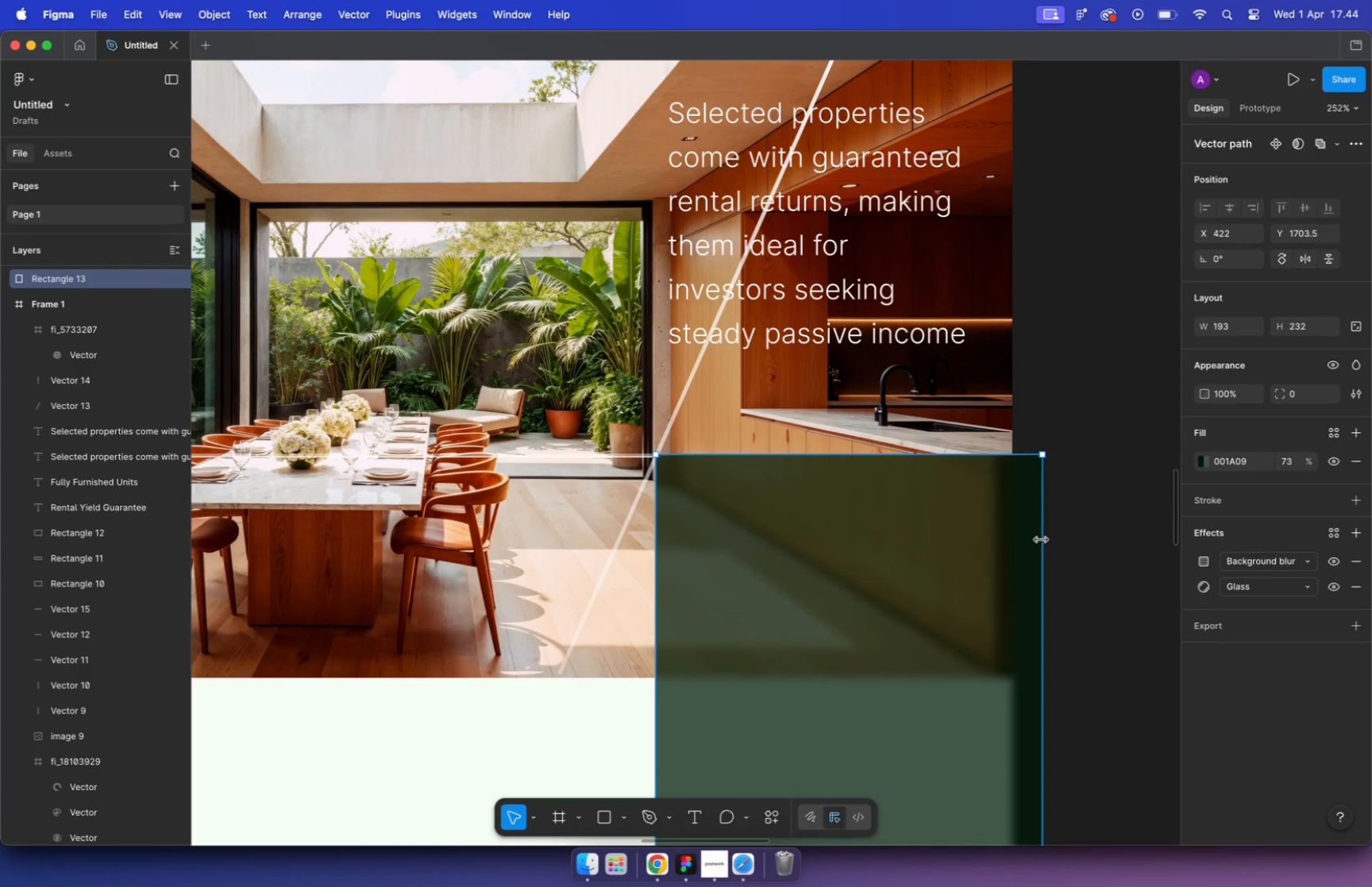 
scroll: coordinate [679, 453], scroll_direction: down, amount: 9.0
 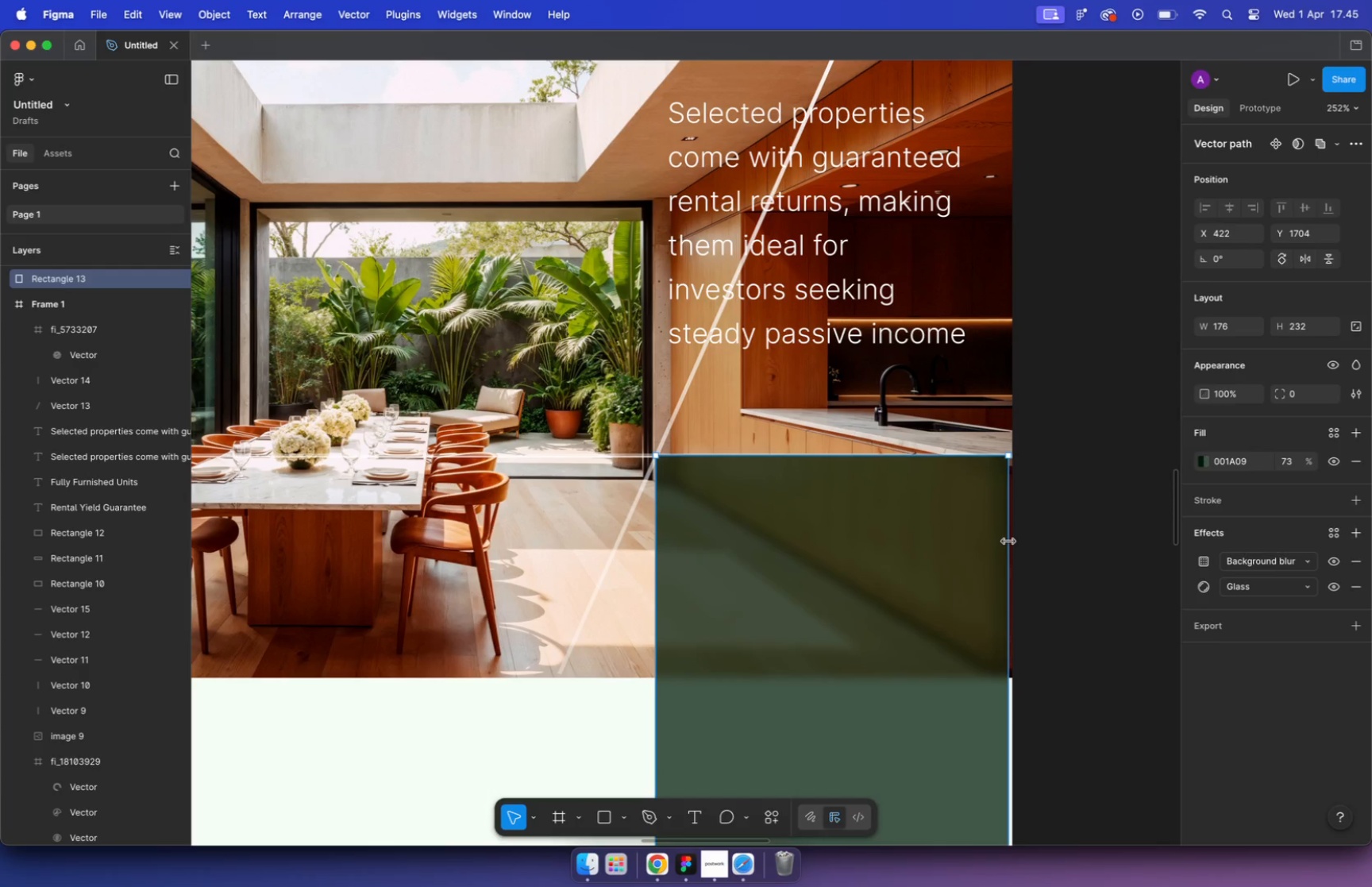 
left_click_drag(start_coordinate=[840, 665], to_coordinate=[838, 420])
 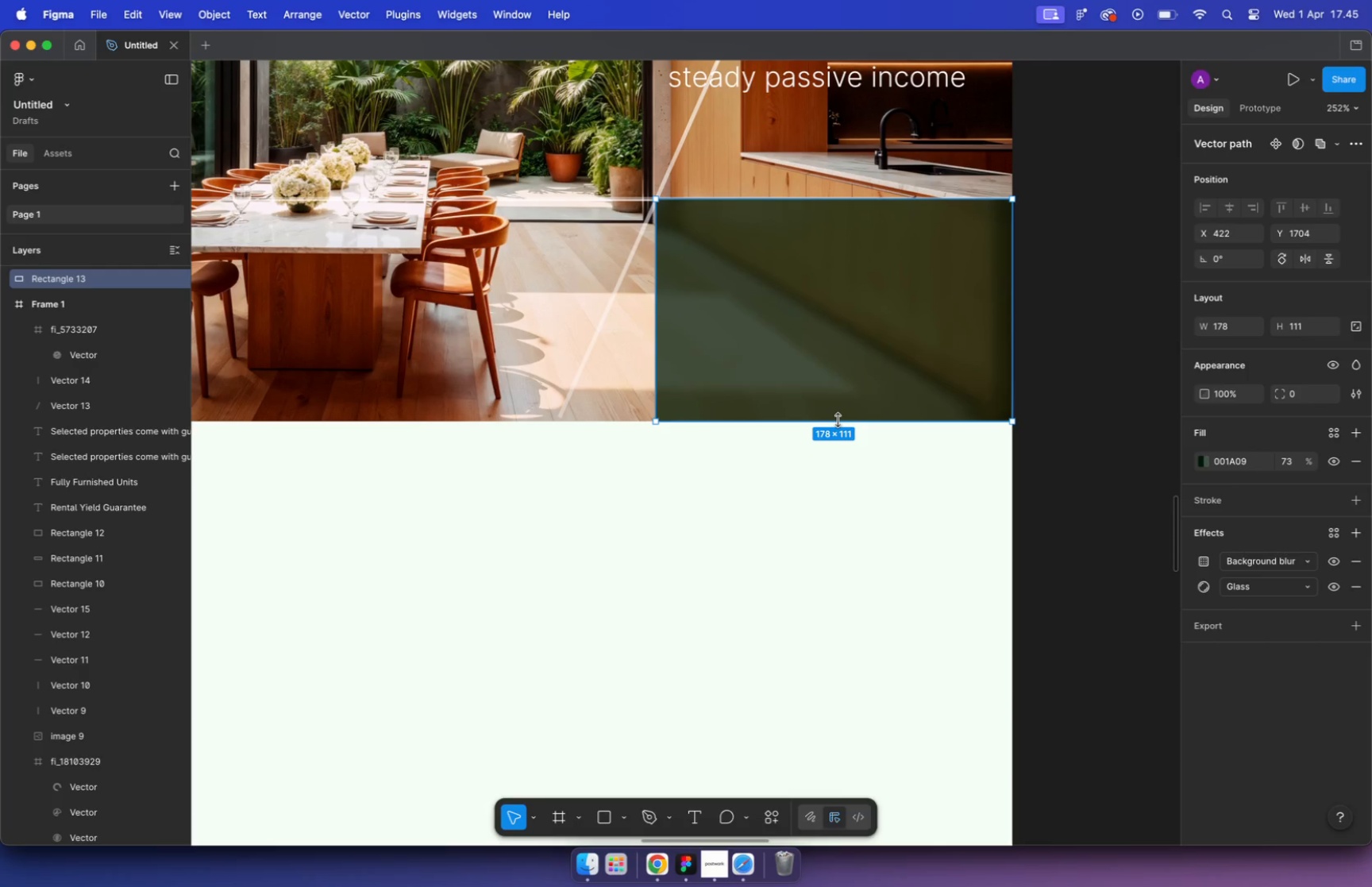 
key(Enter)
 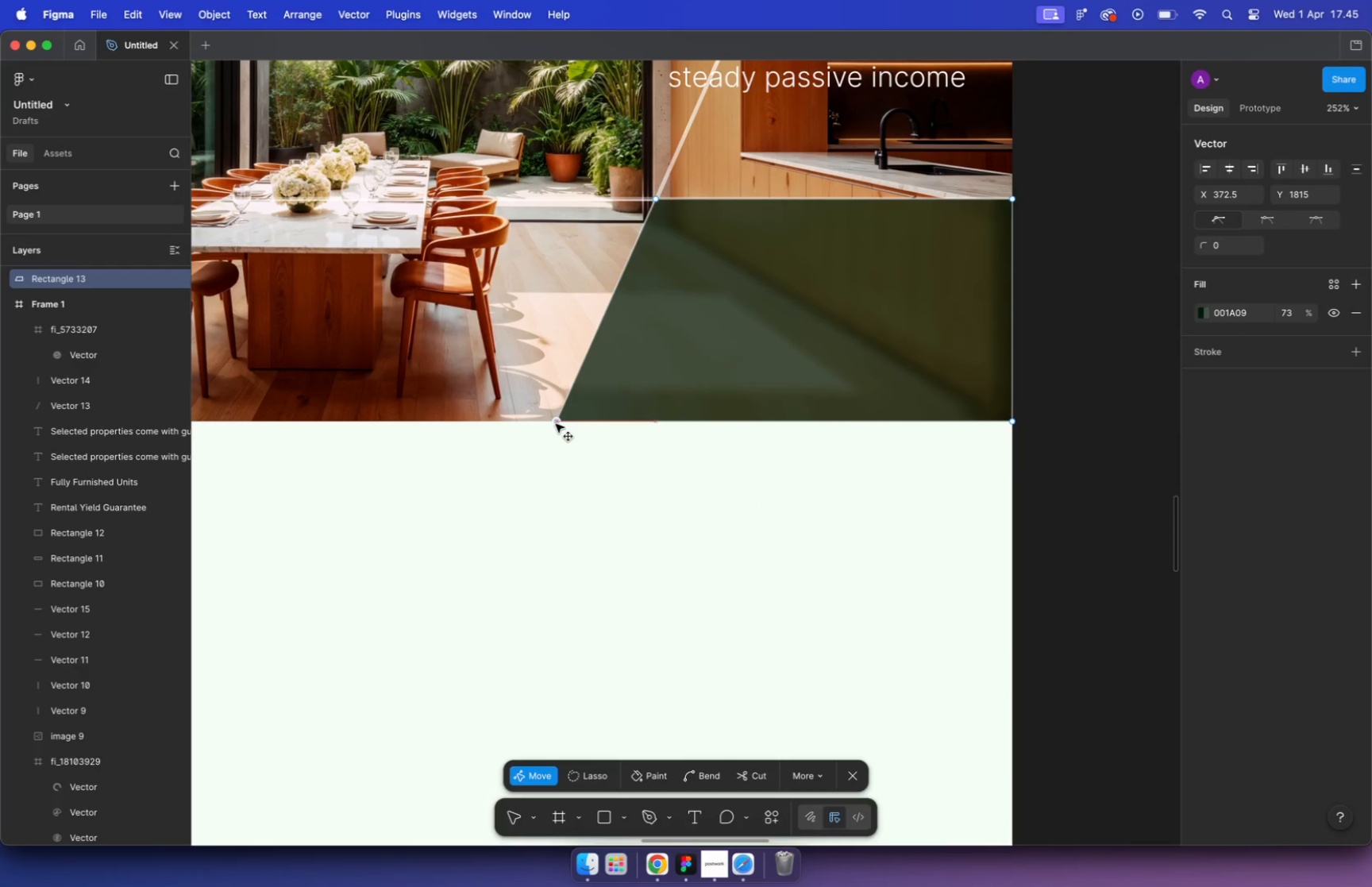 
left_click_drag(start_coordinate=[654, 423], to_coordinate=[557, 424])
 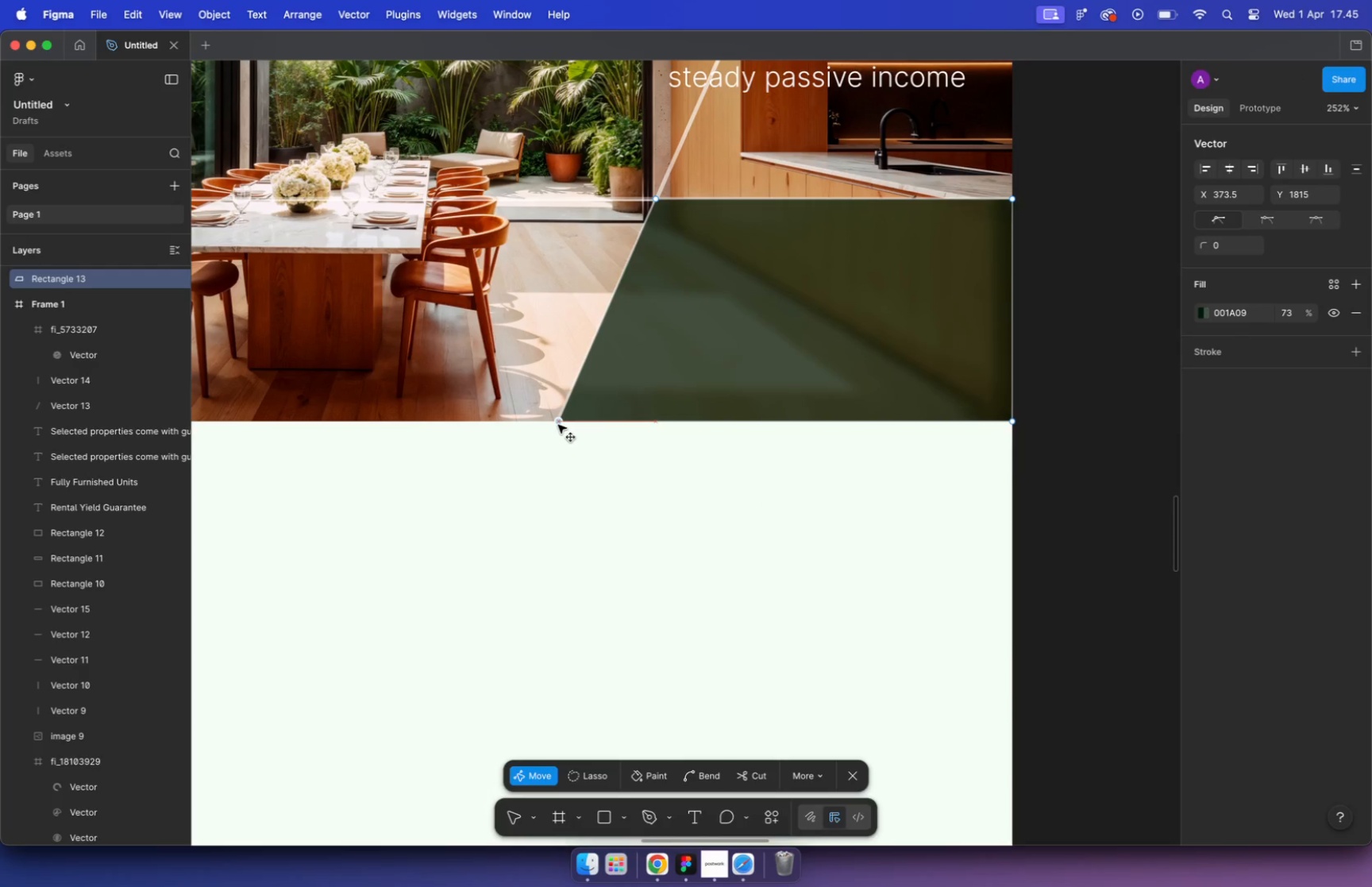 
hold_key(key=ShiftLeft, duration=4.93)
 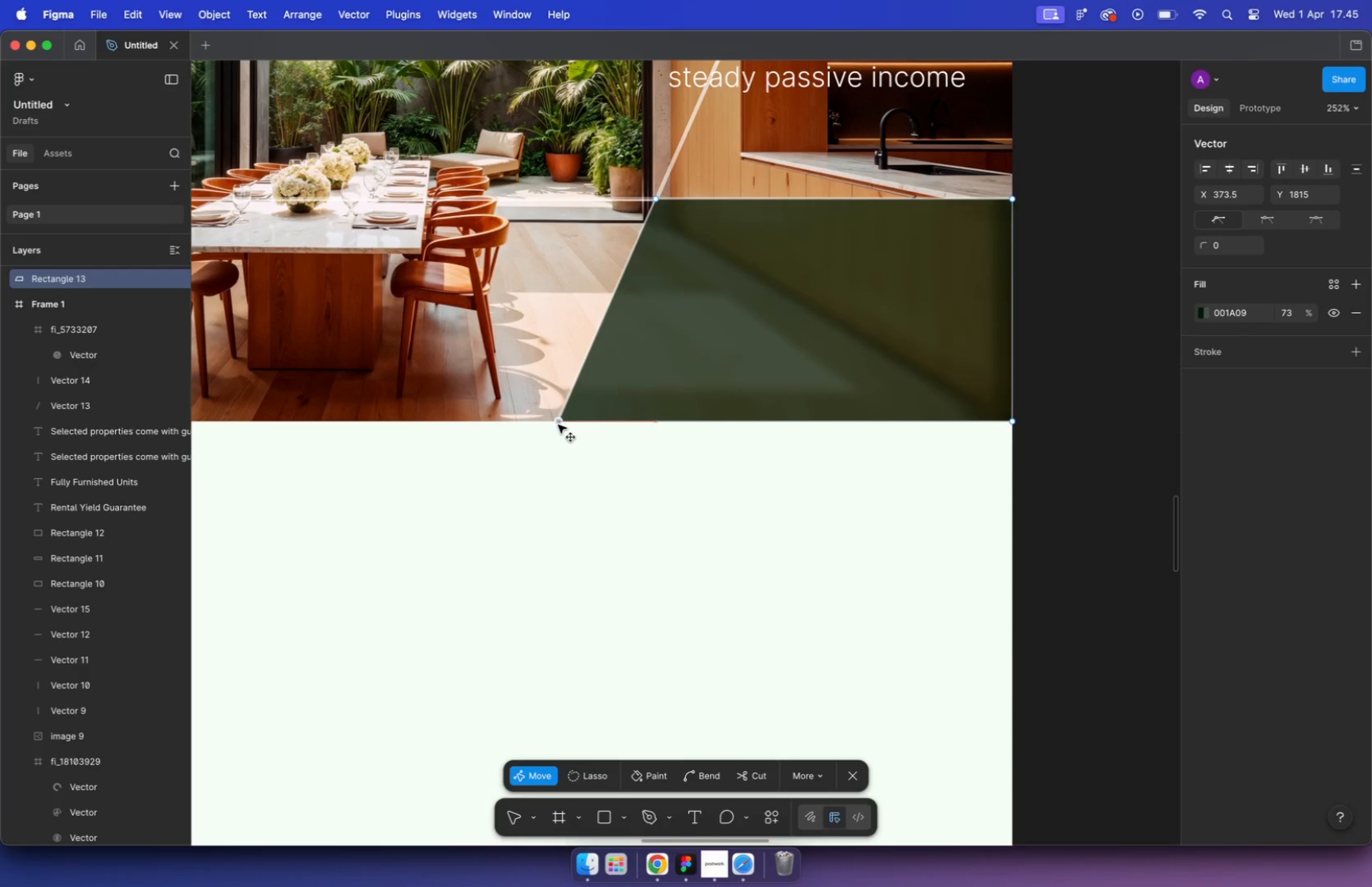 
double_click([606, 499])
 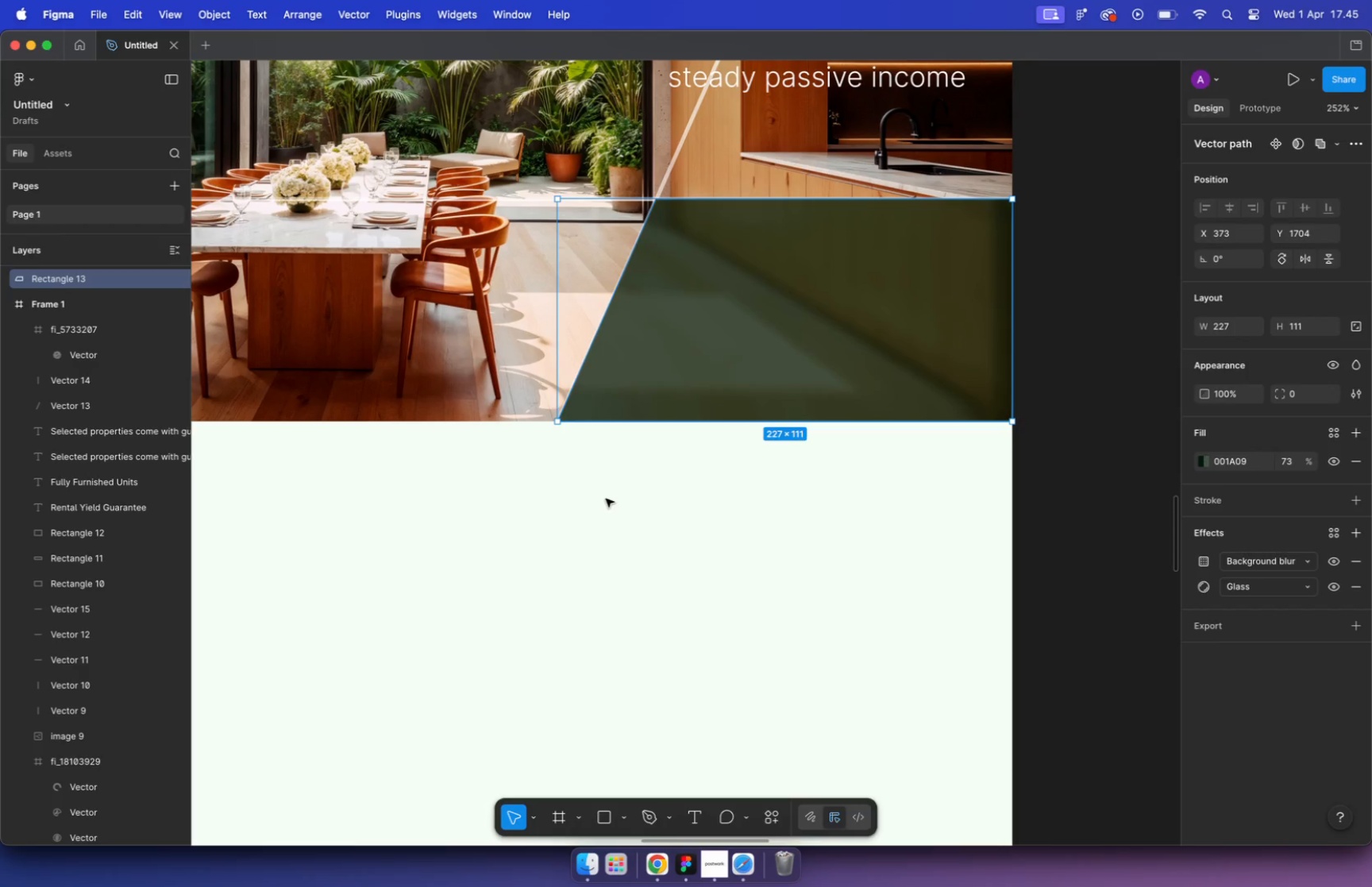 
hold_key(key=CommandLeft, duration=1.07)
scroll: coordinate [642, 419], scroll_direction: down, amount: 9.0
 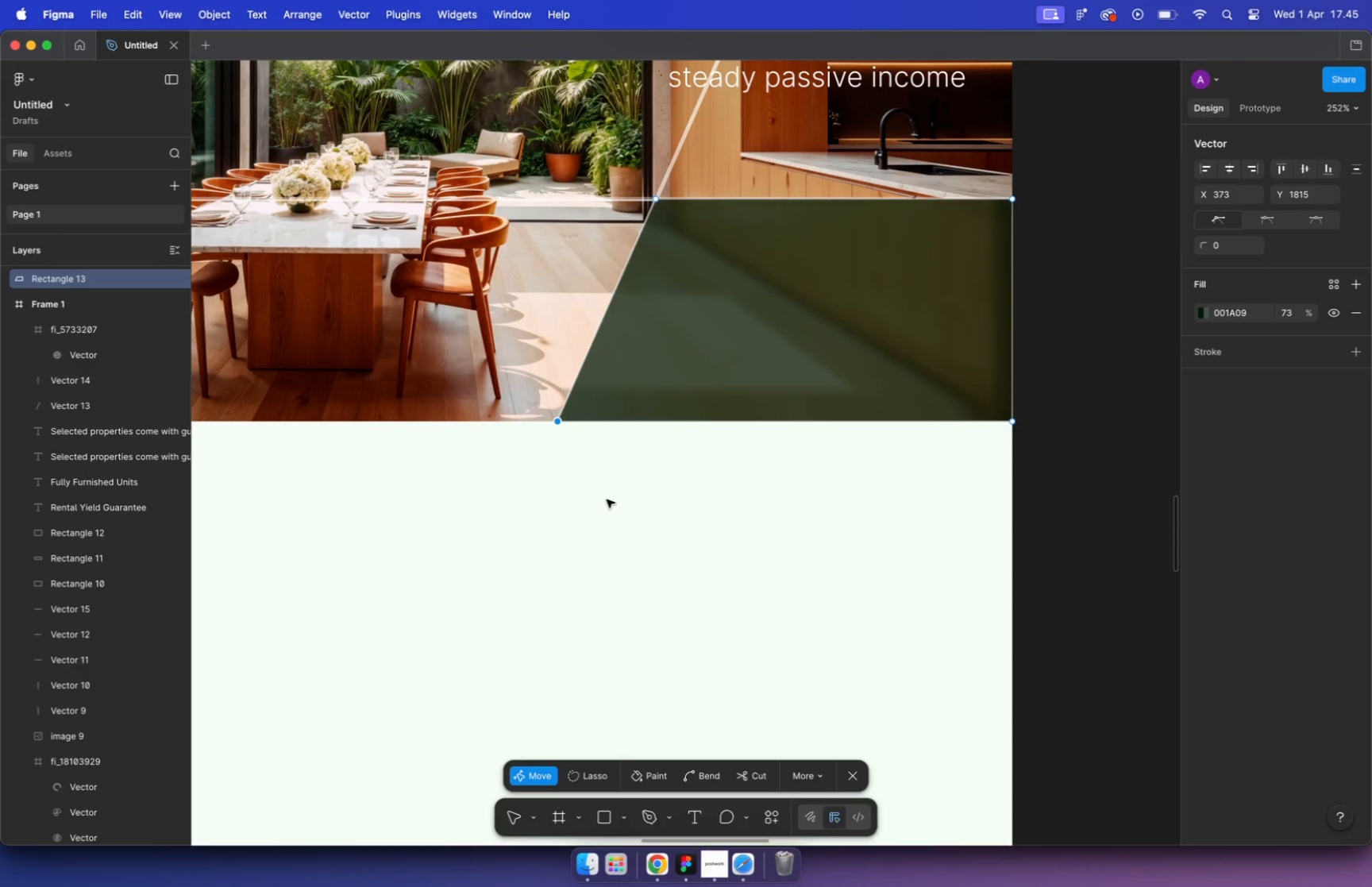 
left_click([672, 349])
 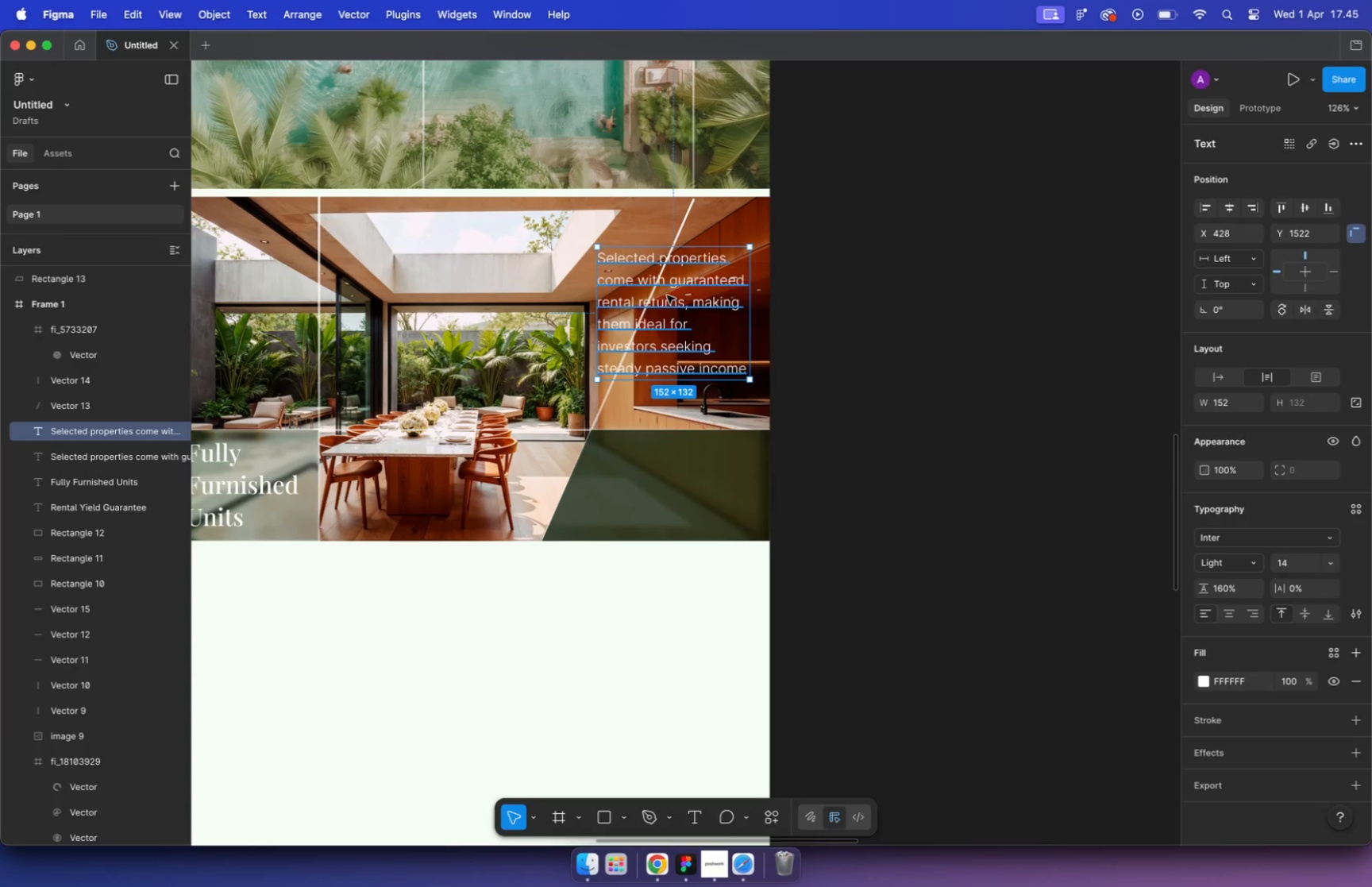 
left_click_drag(start_coordinate=[667, 295], to_coordinate=[679, 503])
 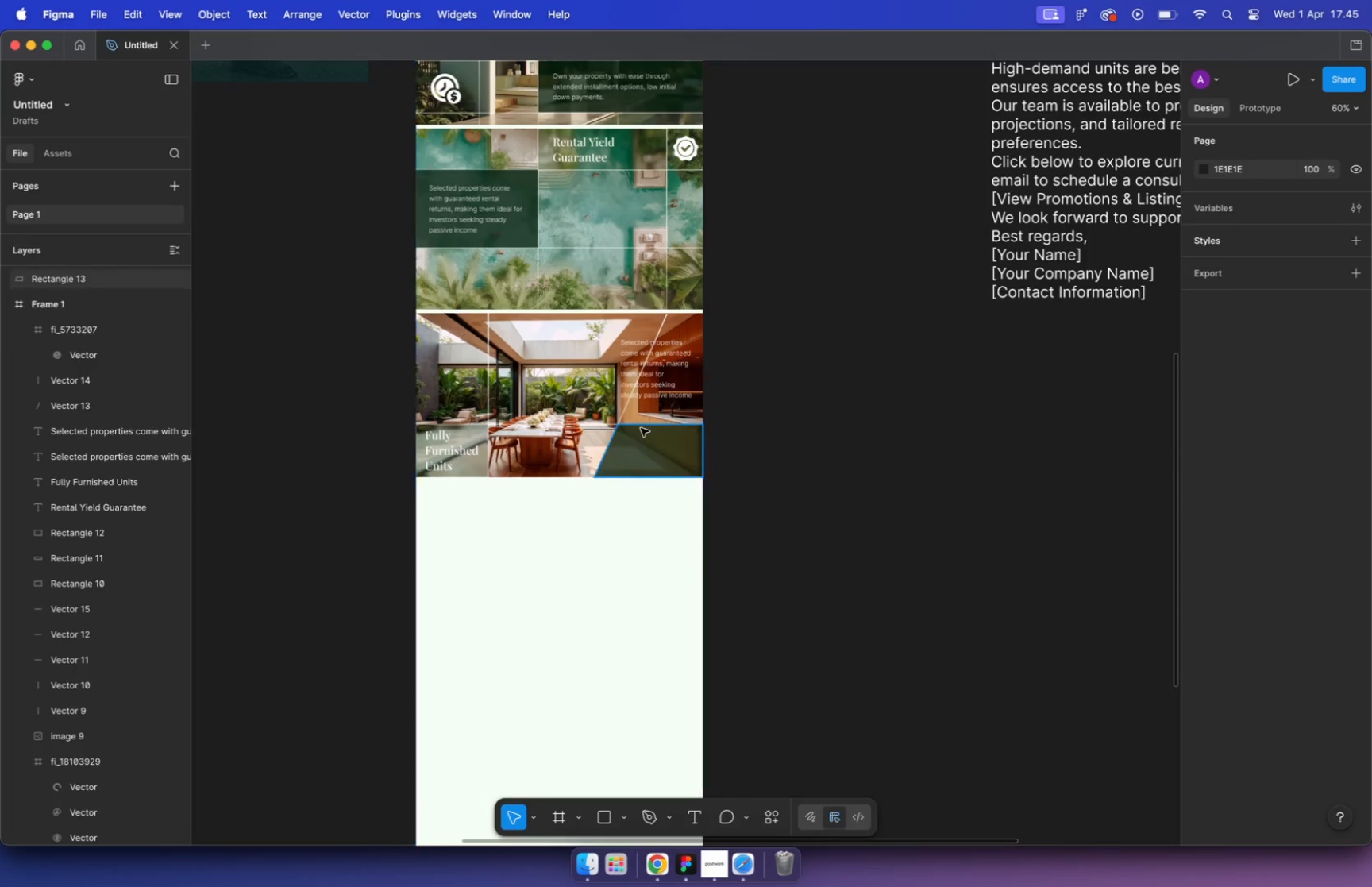 
key(Alt+Meta+BracketRight)
 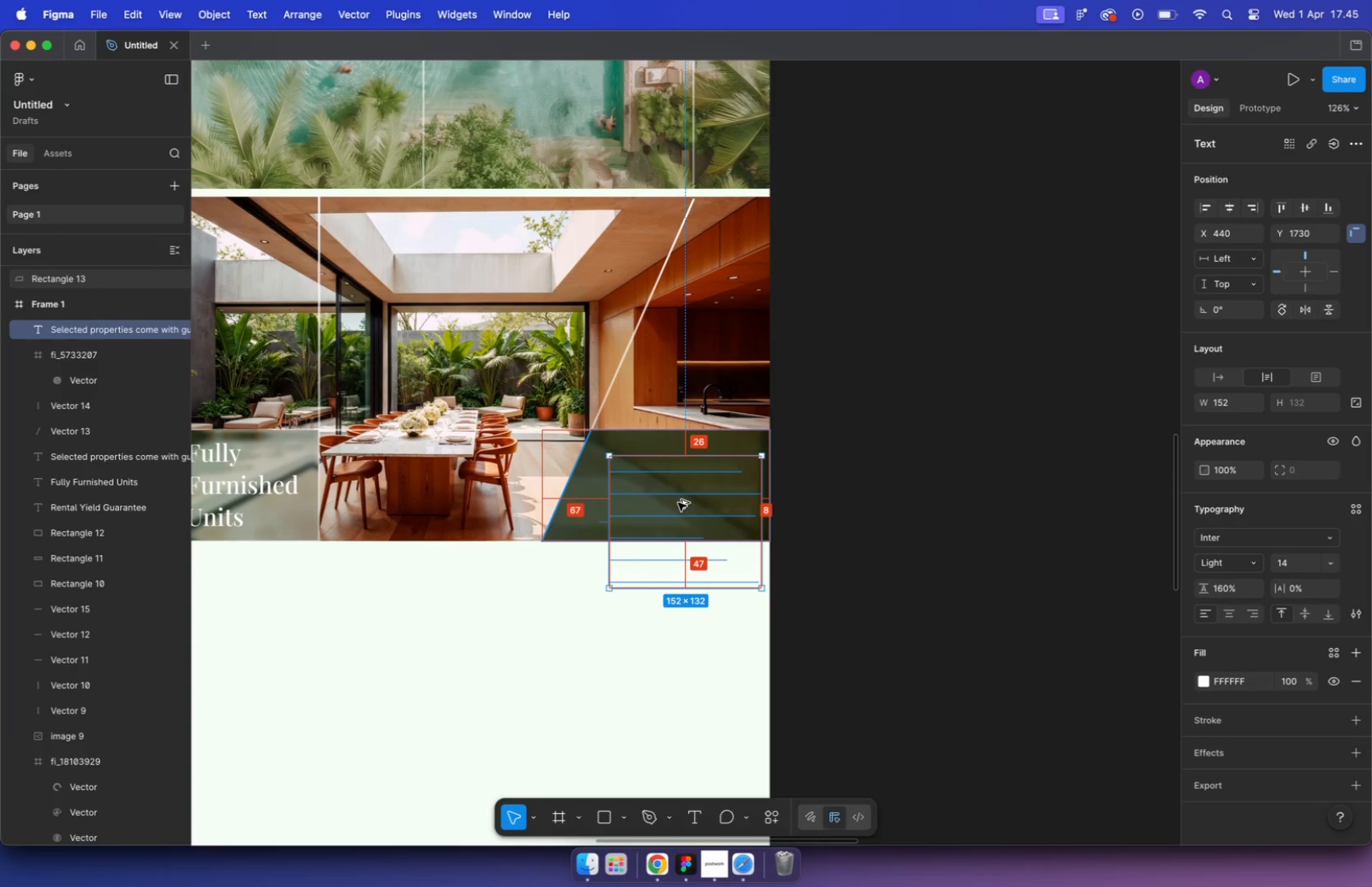 
key(Meta+BracketRight)
 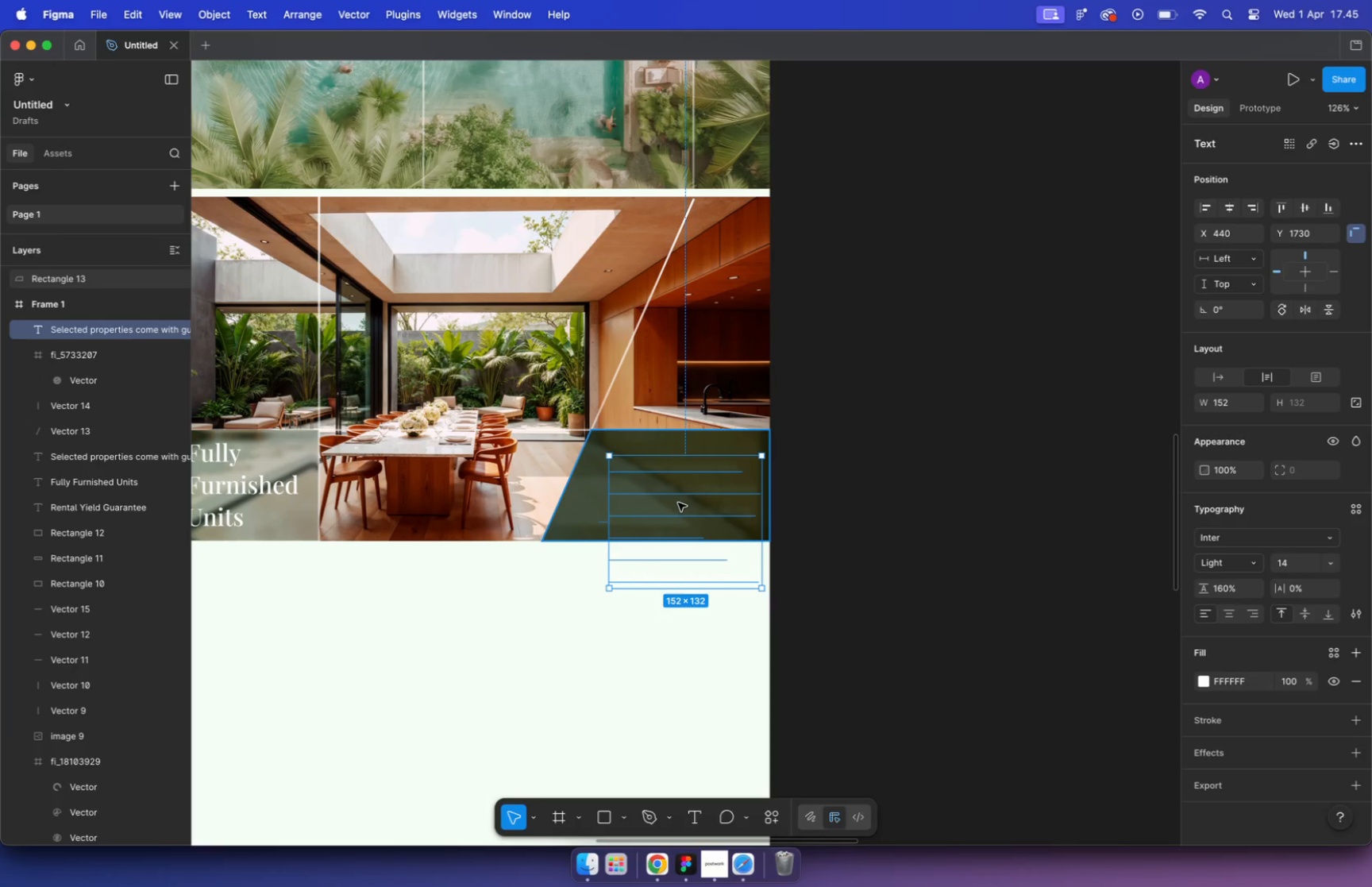 
key(Meta+BracketRight)
 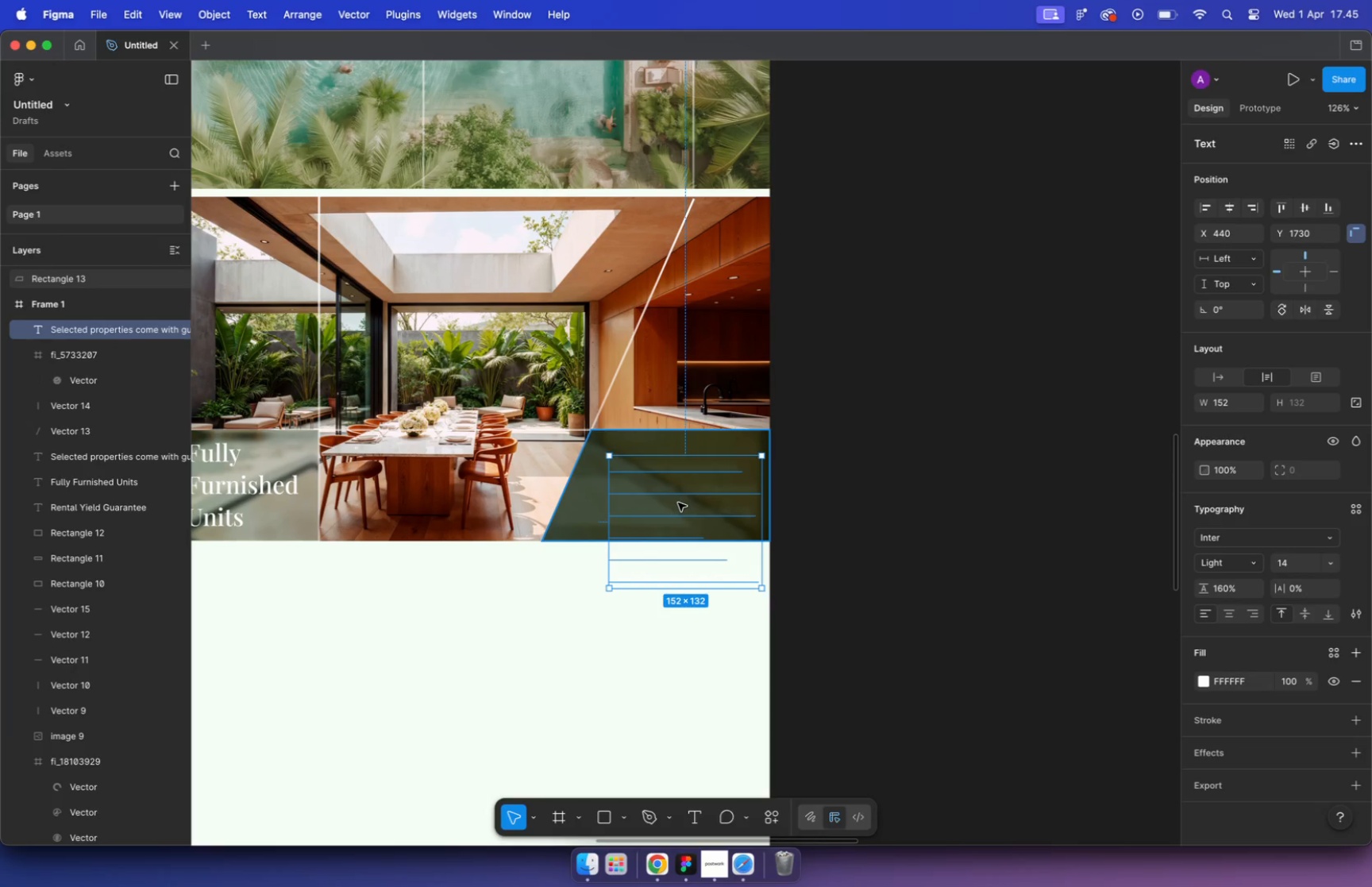 
key(Meta+BracketRight)
 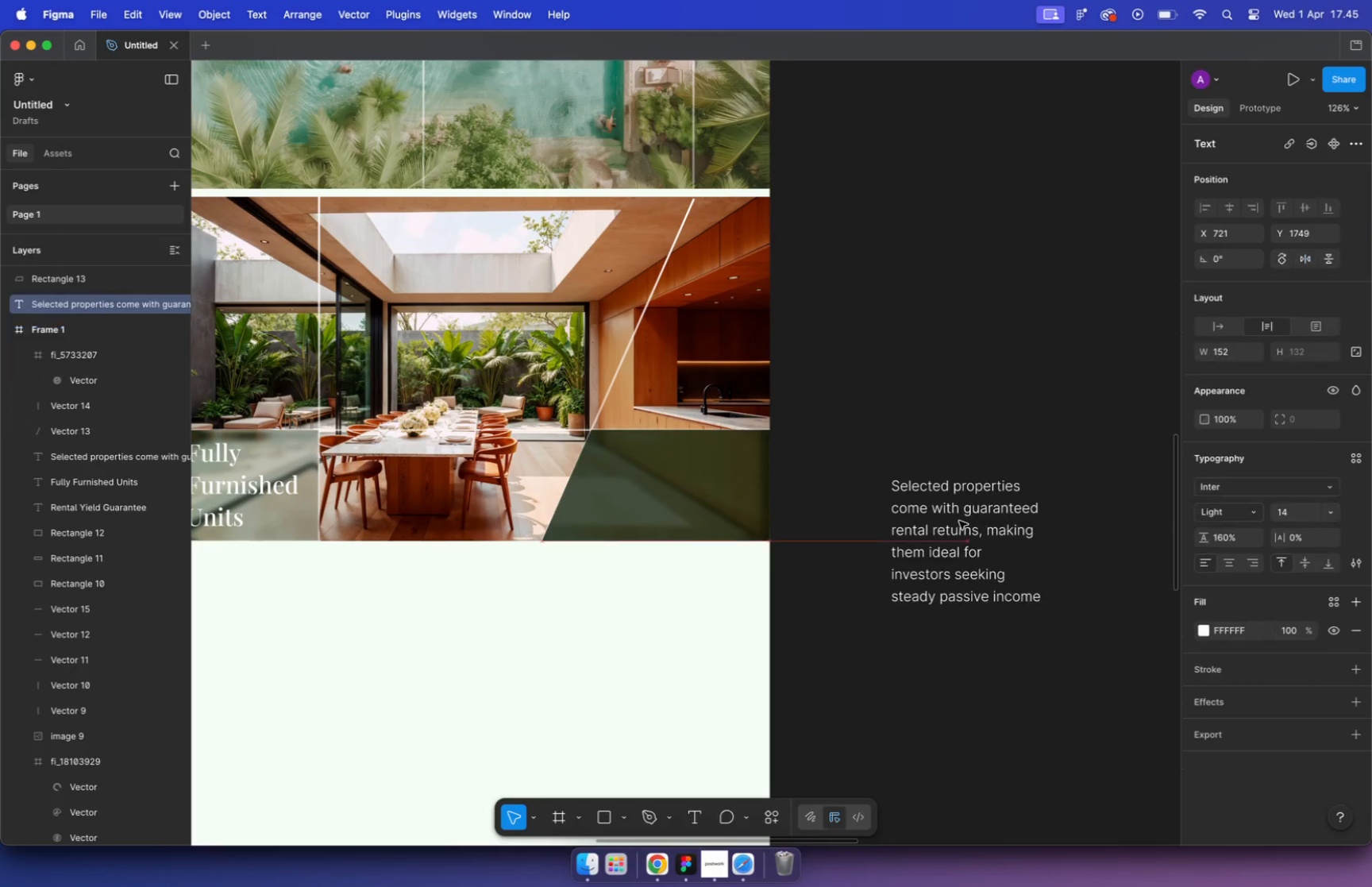 
left_click_drag(start_coordinate=[676, 503], to_coordinate=[959, 521])
 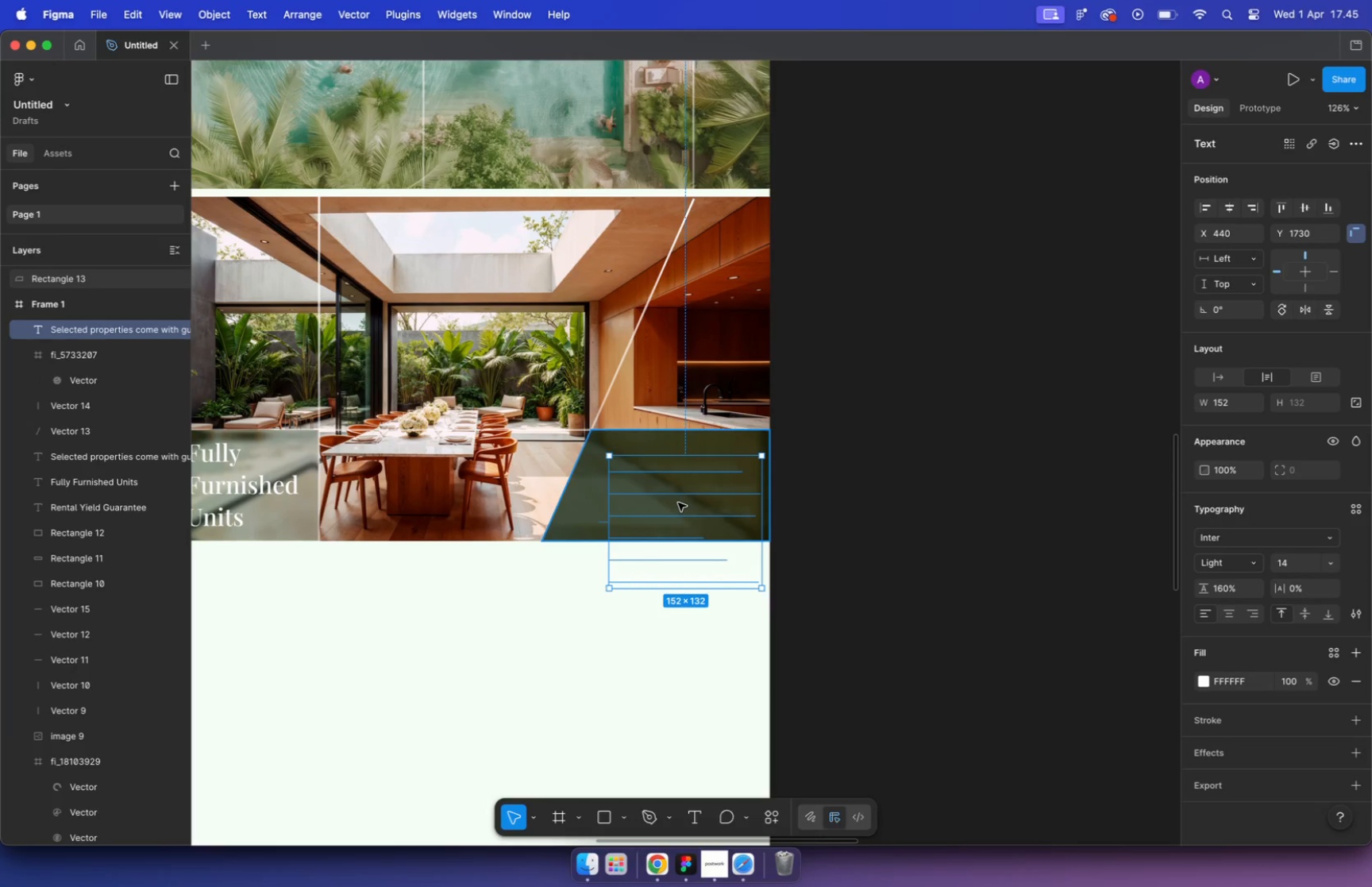 
left_click_drag(start_coordinate=[961, 518], to_coordinate=[615, 609])
 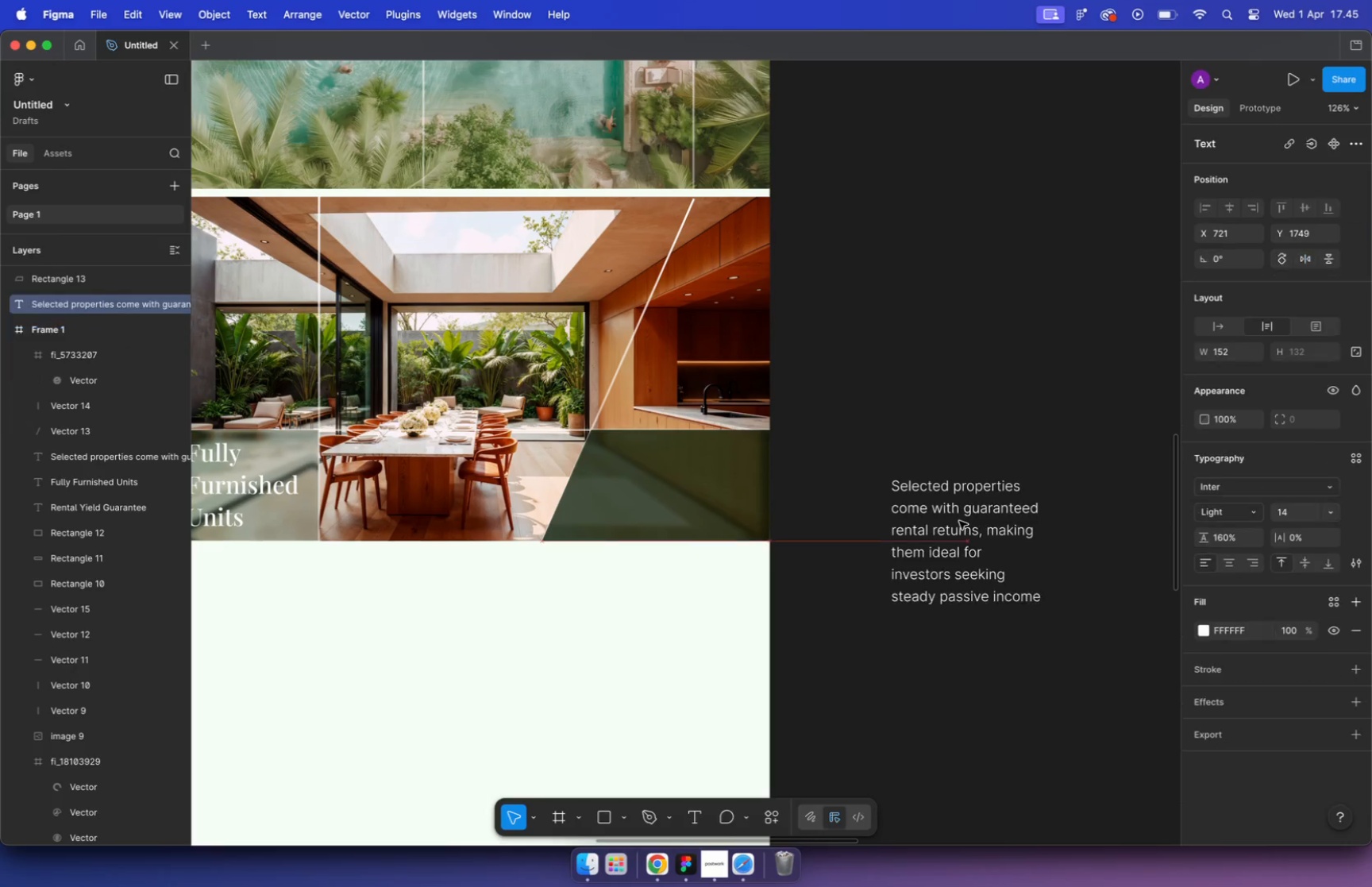 
key(Meta+X)
 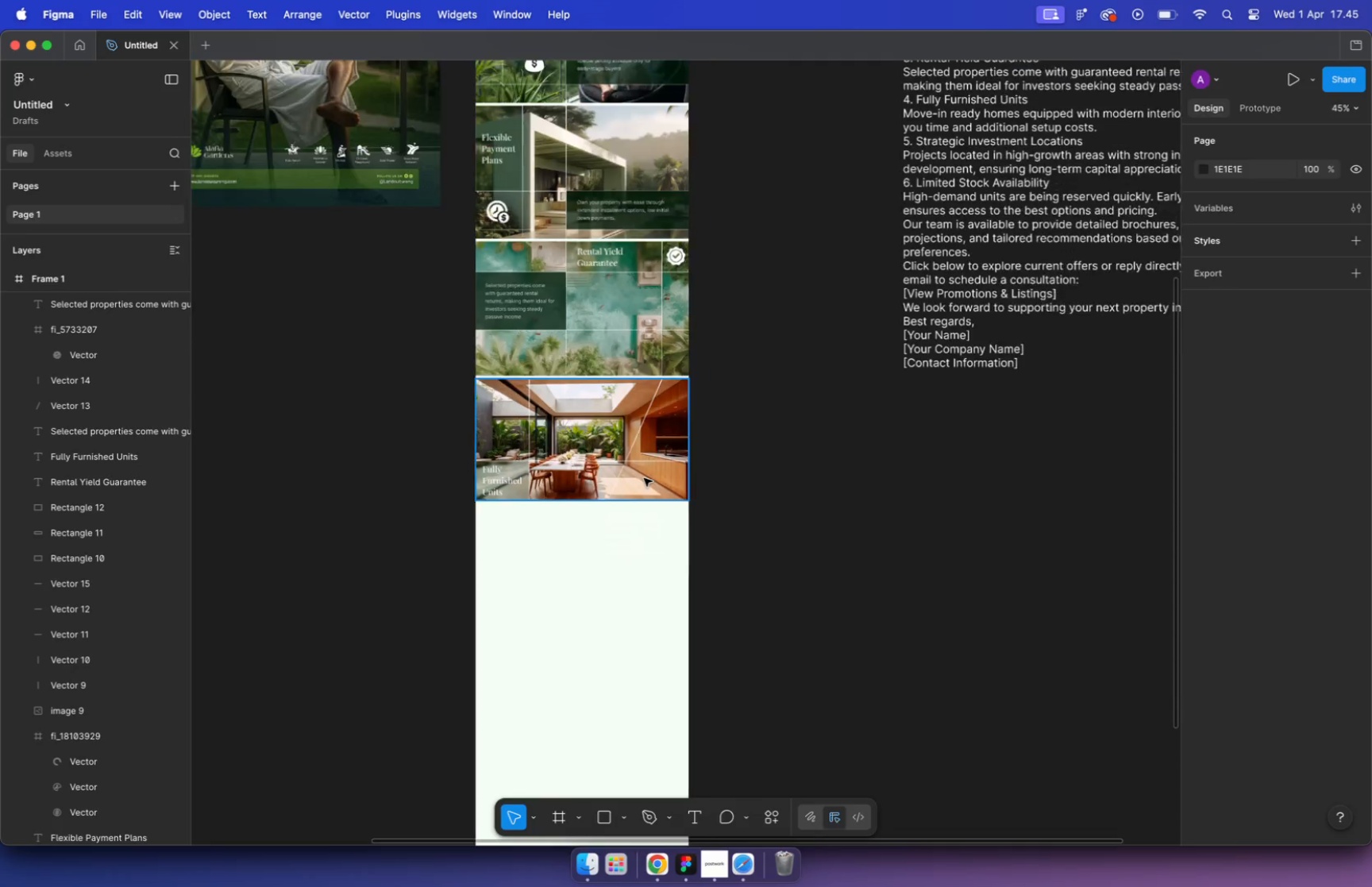 
hold_key(key=CommandLeft, duration=1.7)
scroll: coordinate [626, 459], scroll_direction: down, amount: 26.0
 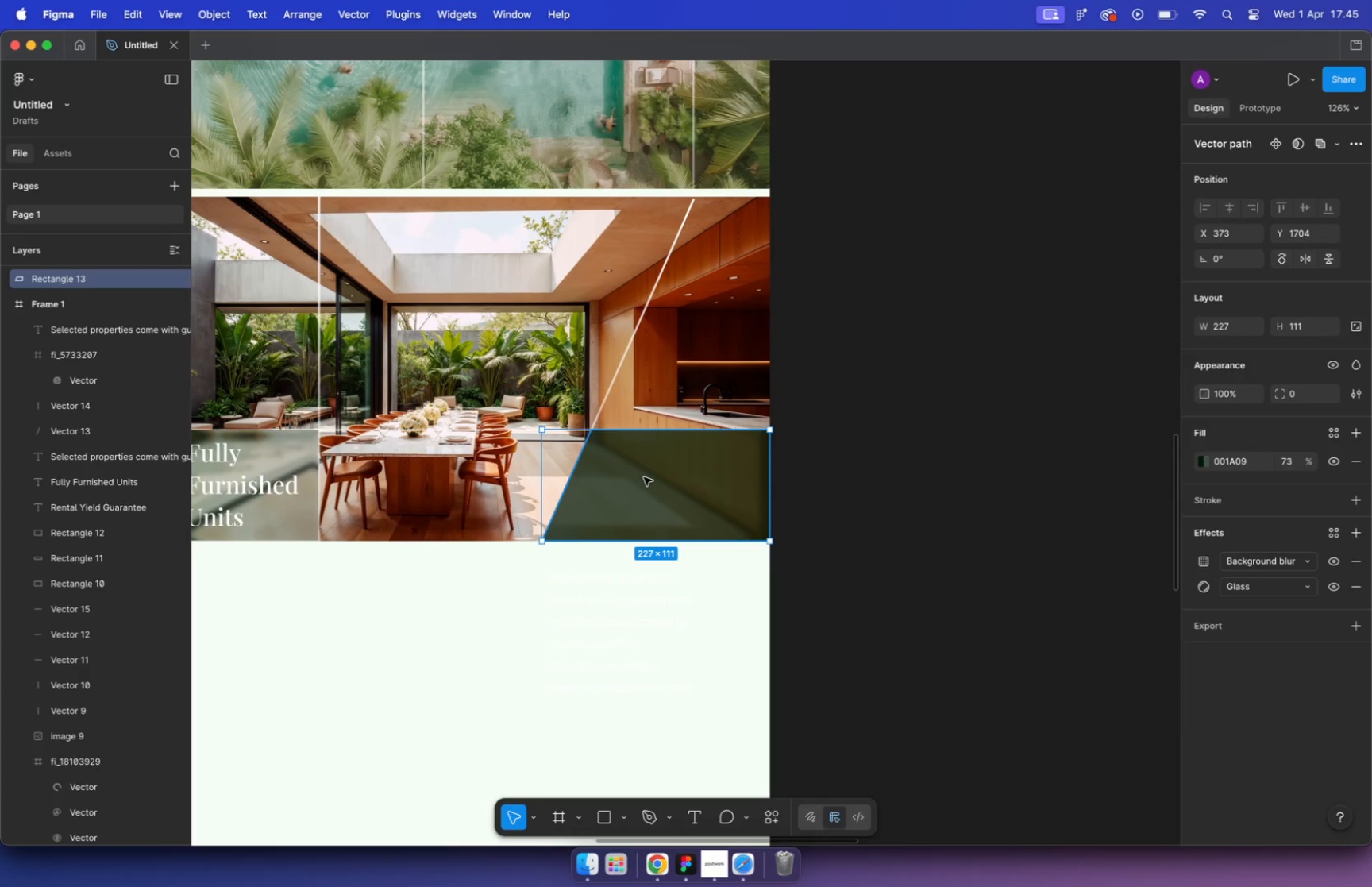 
left_click([569, 158])
 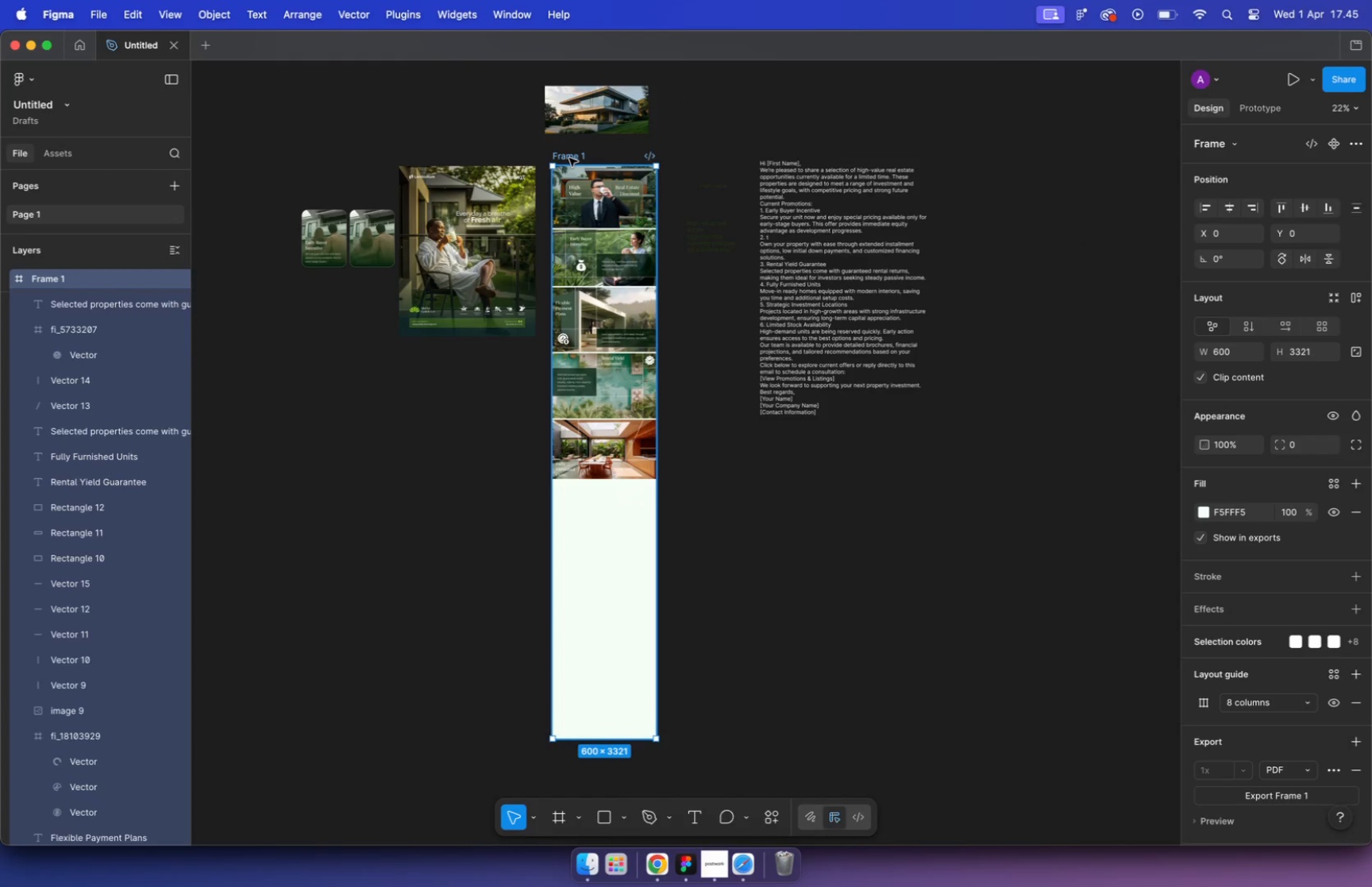 
key(Meta+V)
 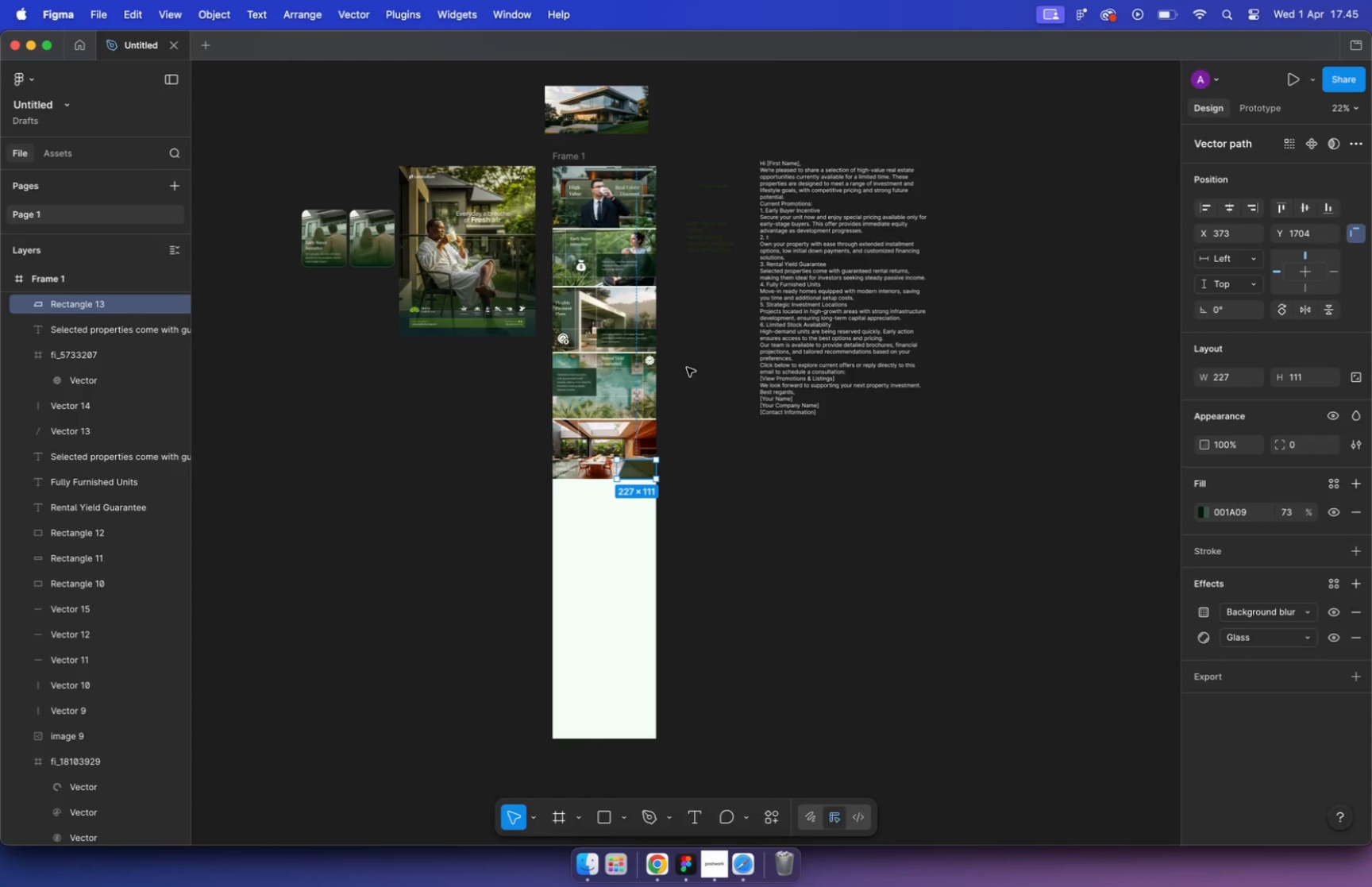 
hold_key(key=CommandLeft, duration=0.72)
scroll: coordinate [648, 473], scroll_direction: up, amount: 32.0
 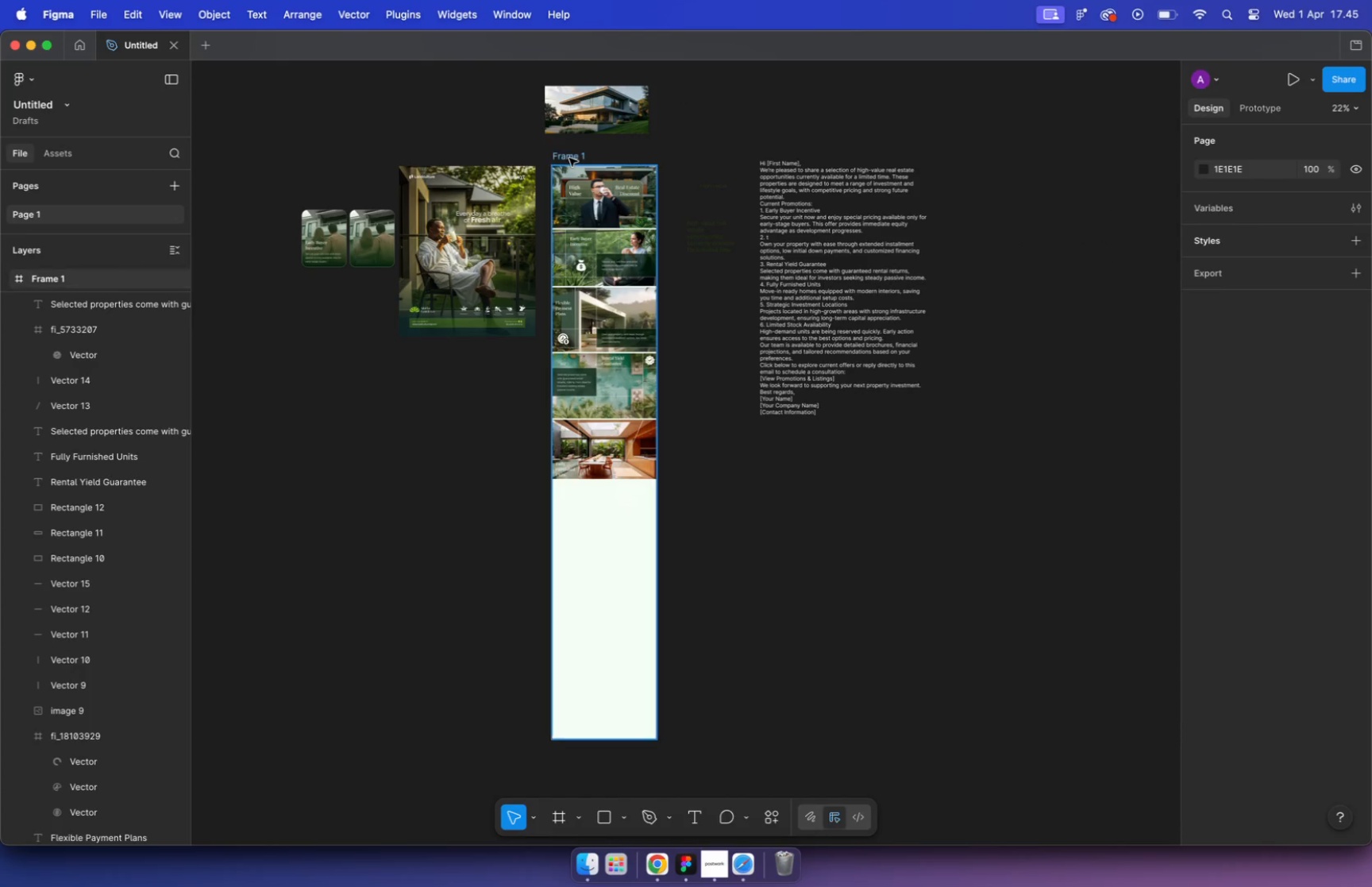 
left_click([595, 665])
 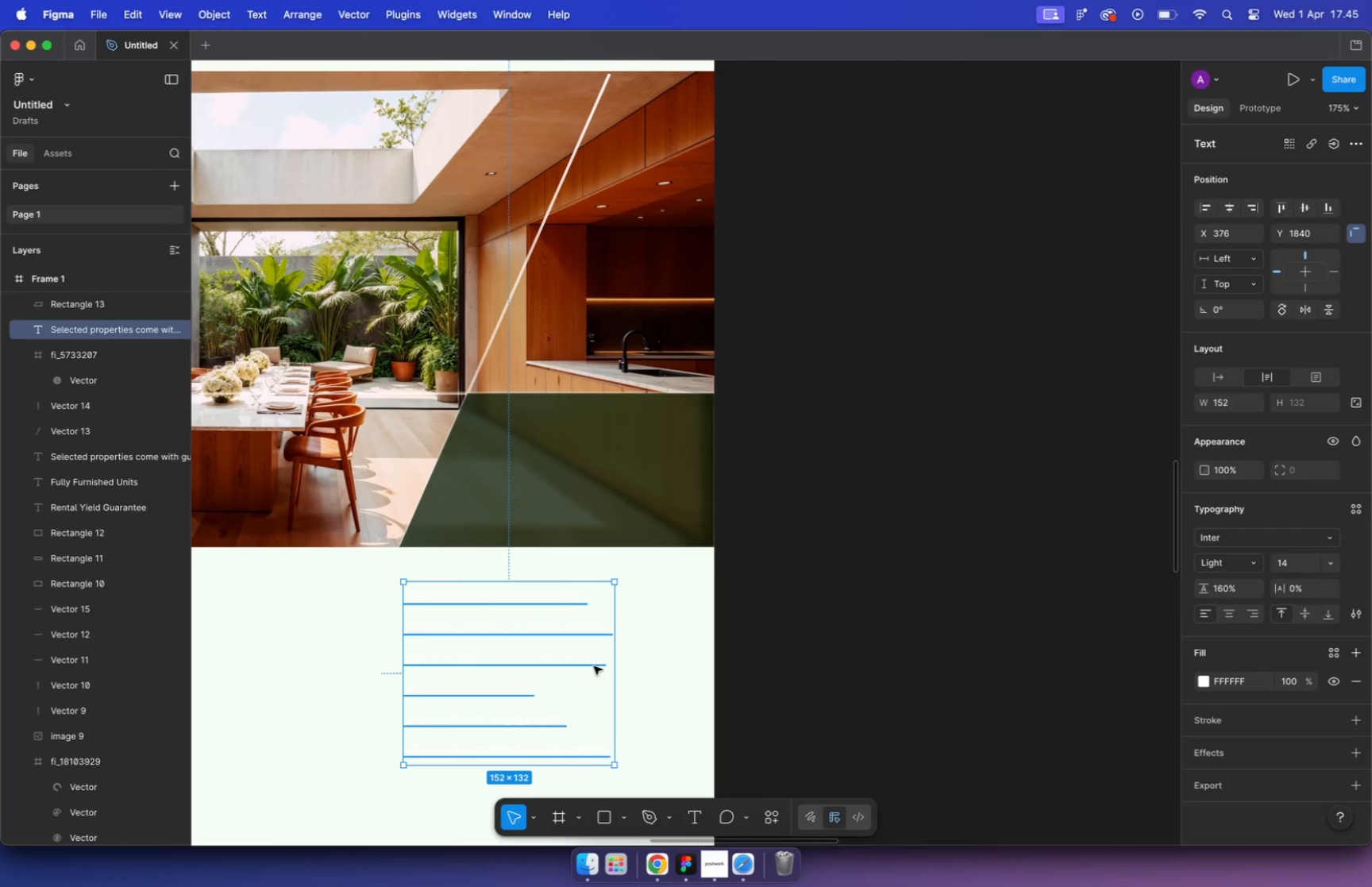 
left_click([550, 465])
 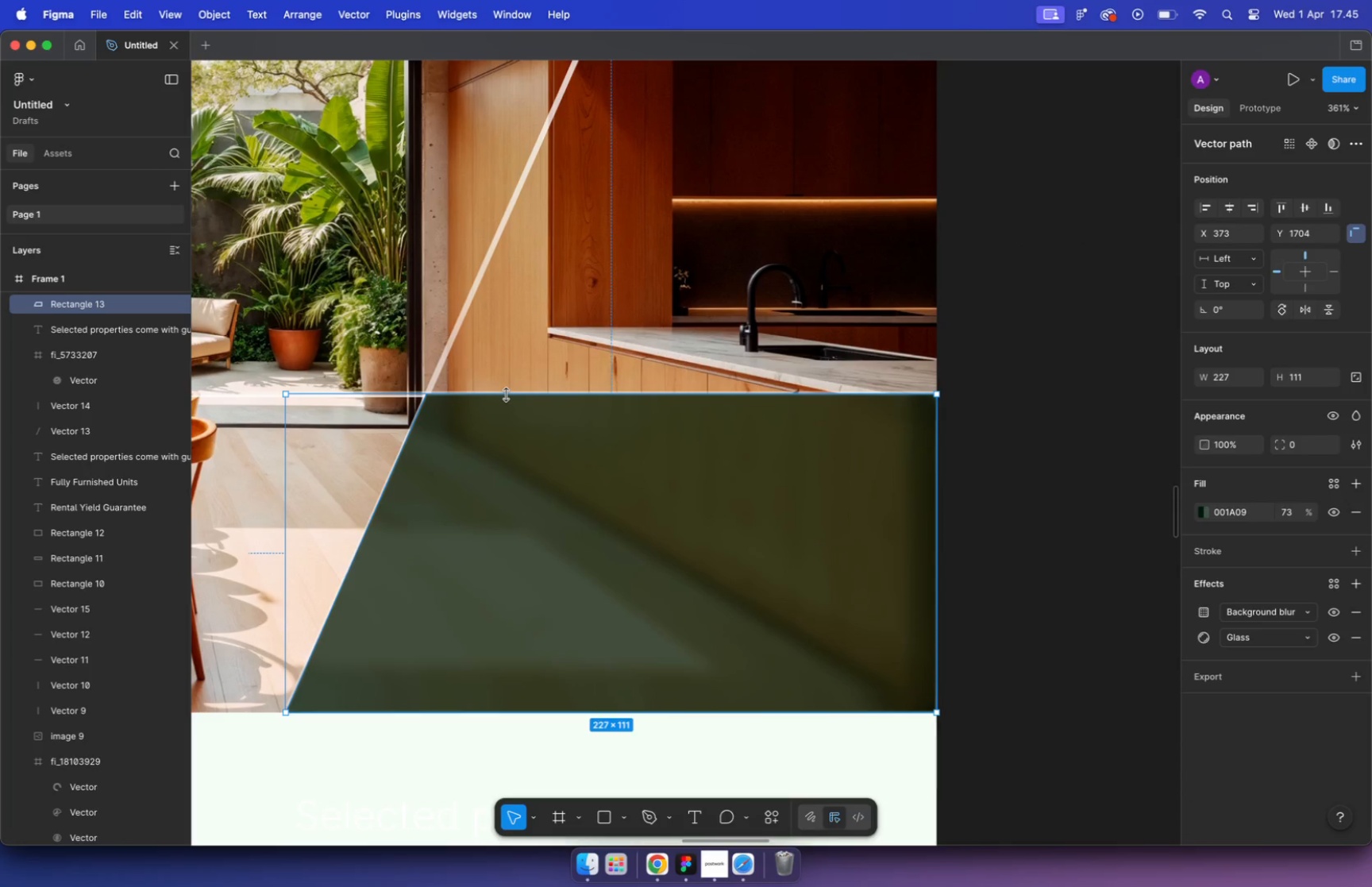 
hold_key(key=CommandLeft, duration=0.4)
scroll: coordinate [505, 392], scroll_direction: up, amount: 9.0
 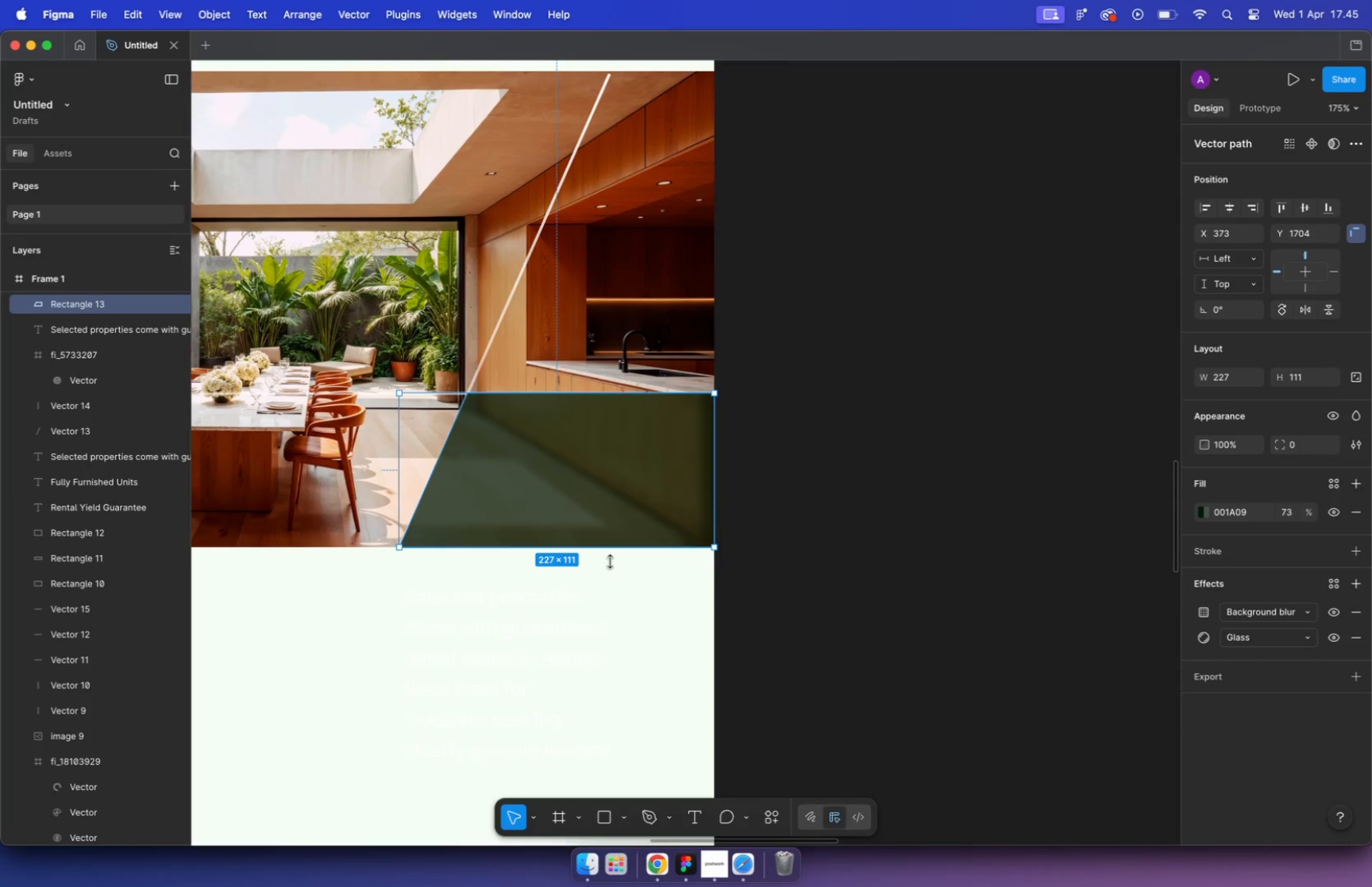 
hold_key(key=CommandLeft, duration=0.39)
scroll: coordinate [444, 357], scroll_direction: down, amount: 10.0
 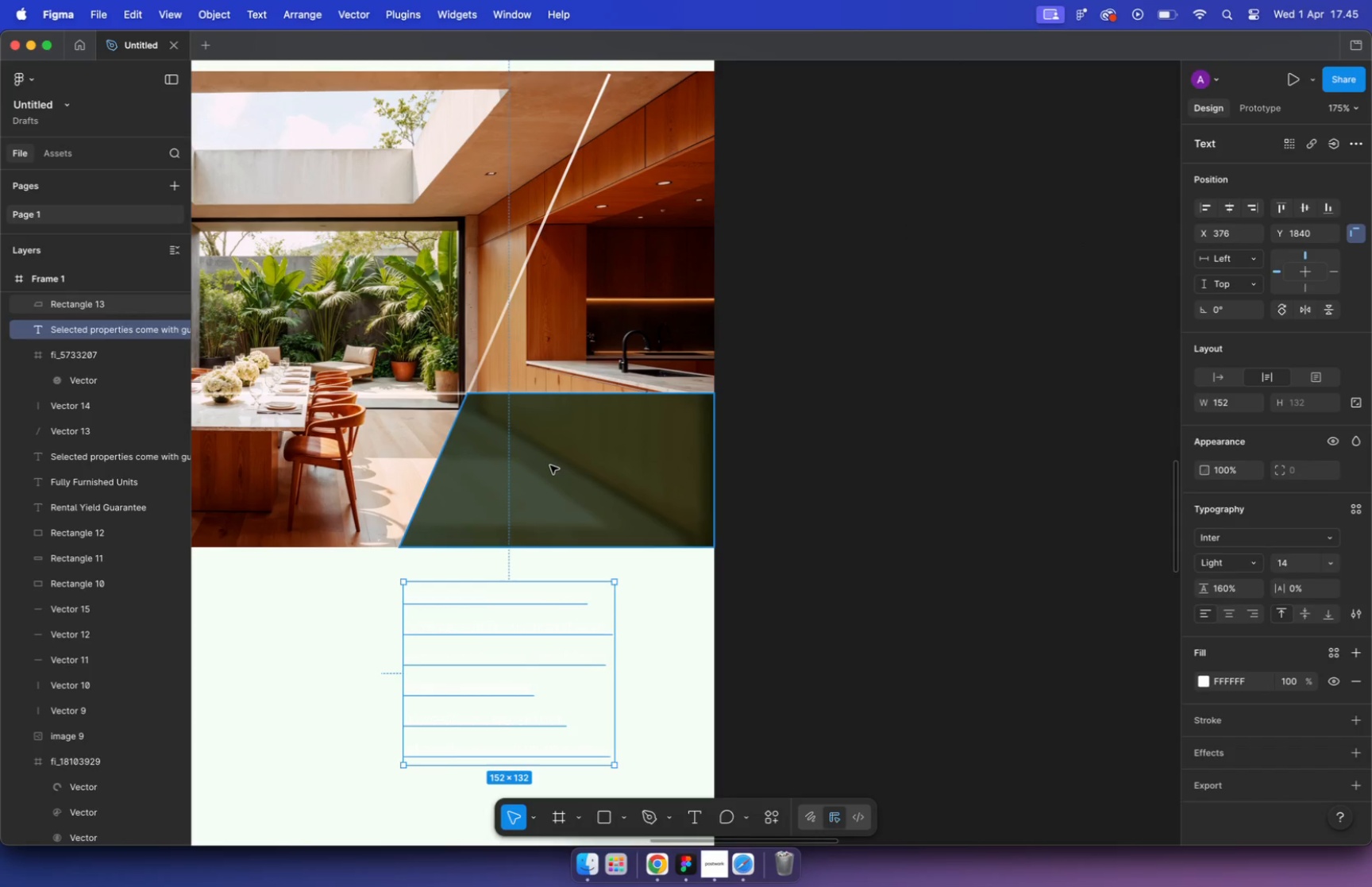 
left_click_drag(start_coordinate=[494, 635], to_coordinate=[565, 469])
 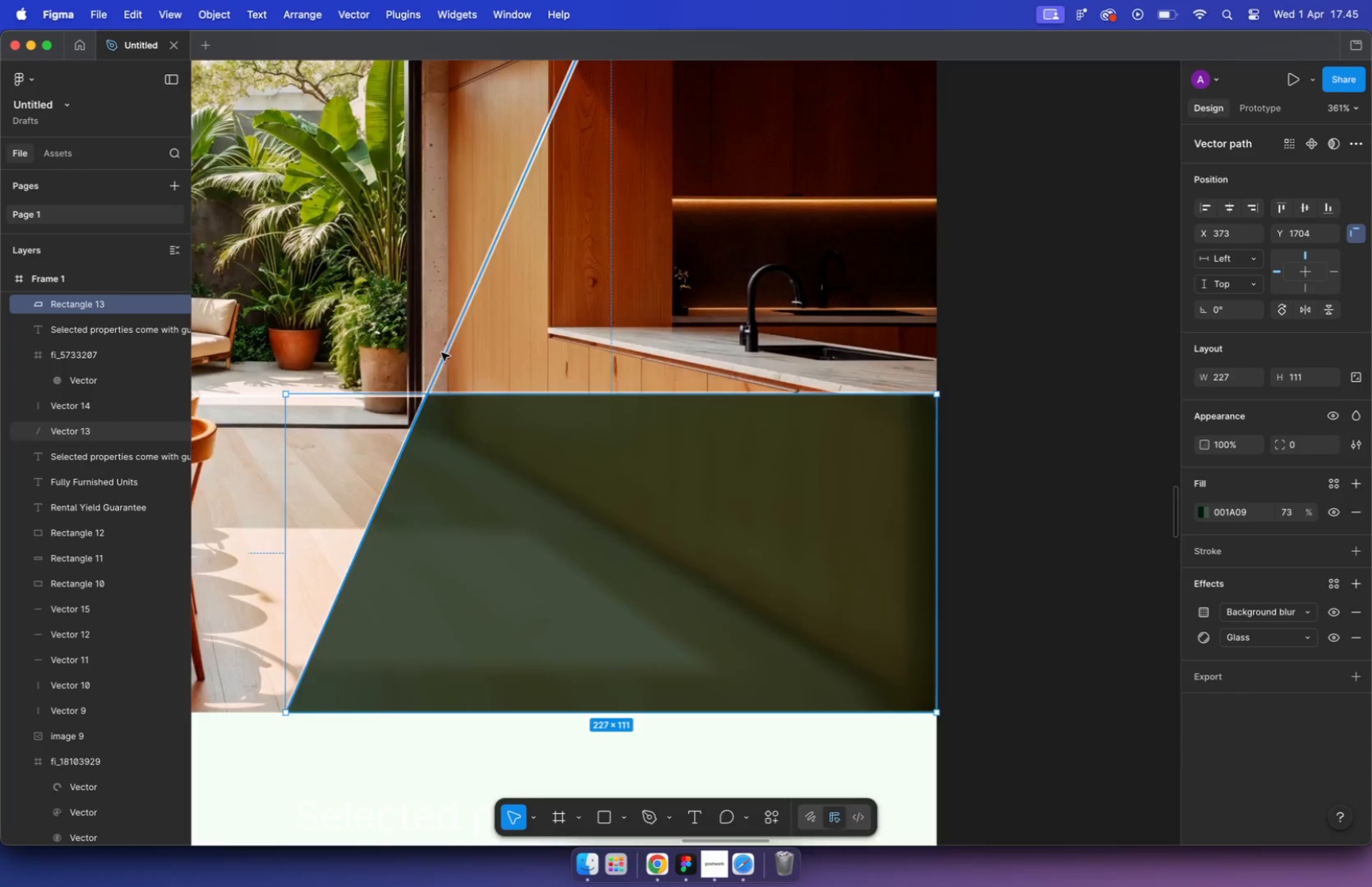 
key(Meta+BracketRight)
 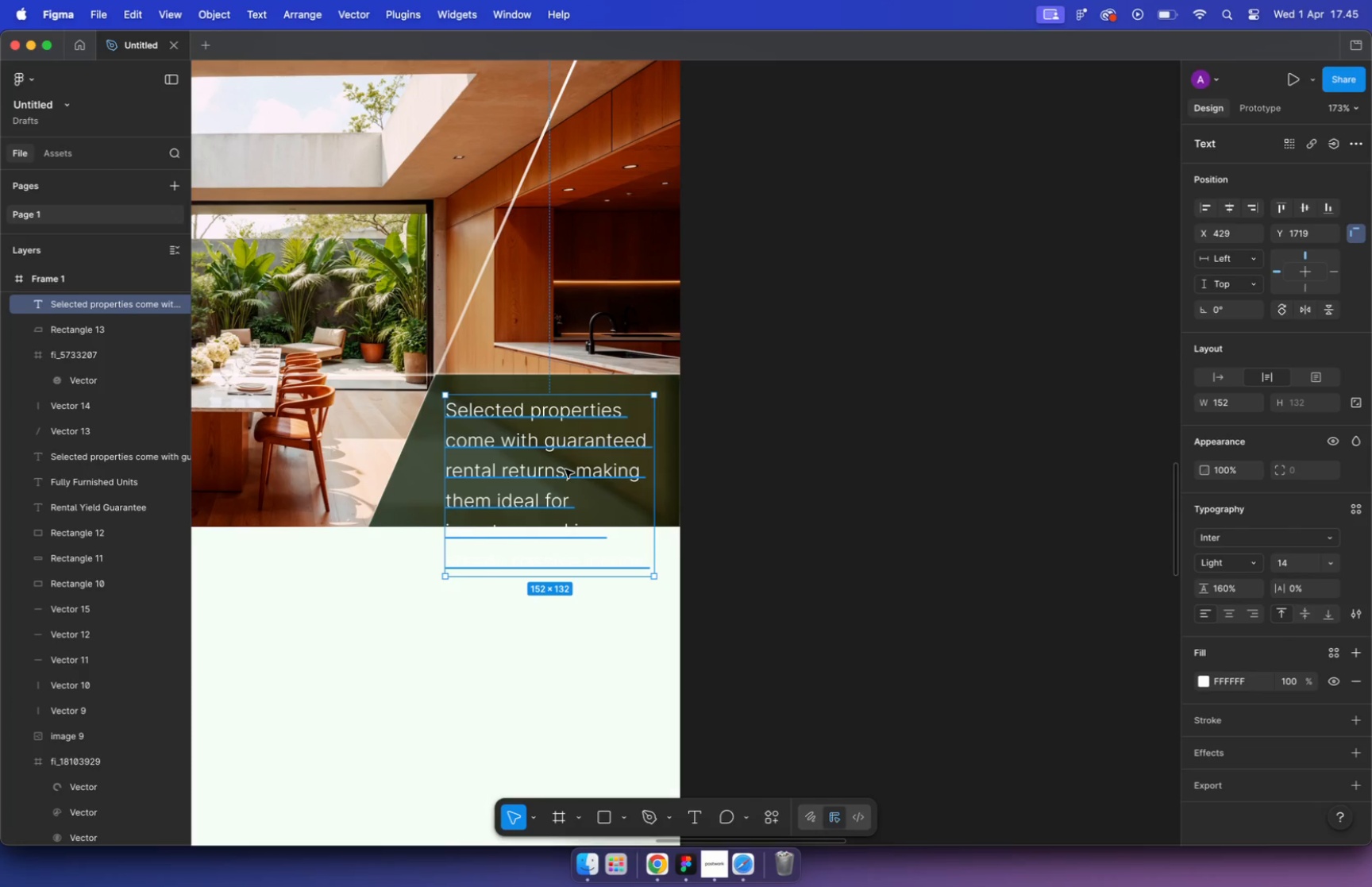 
key(Meta+BracketRight)
 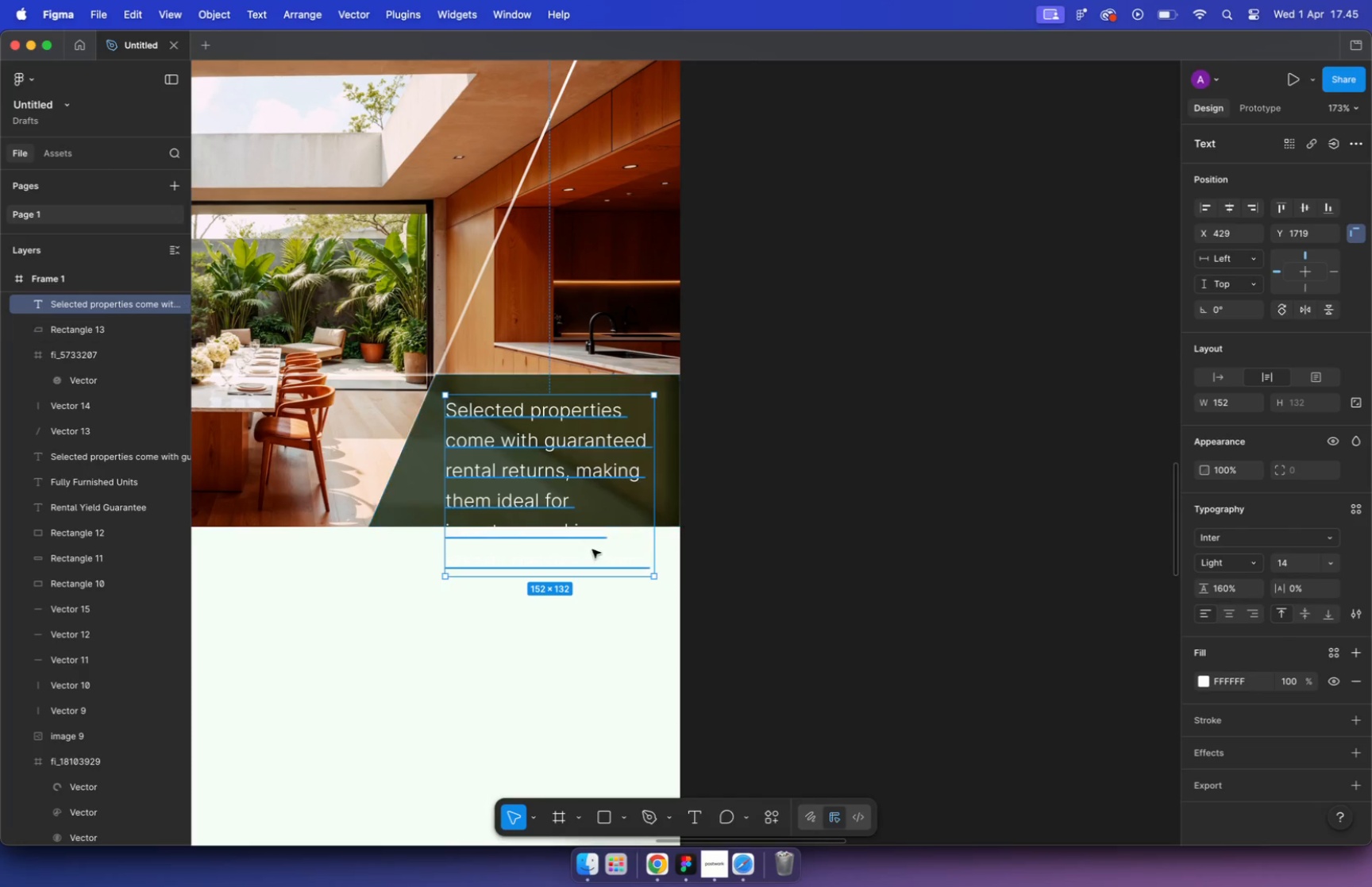 
left_click_drag(start_coordinate=[580, 571], to_coordinate=[562, 505])
 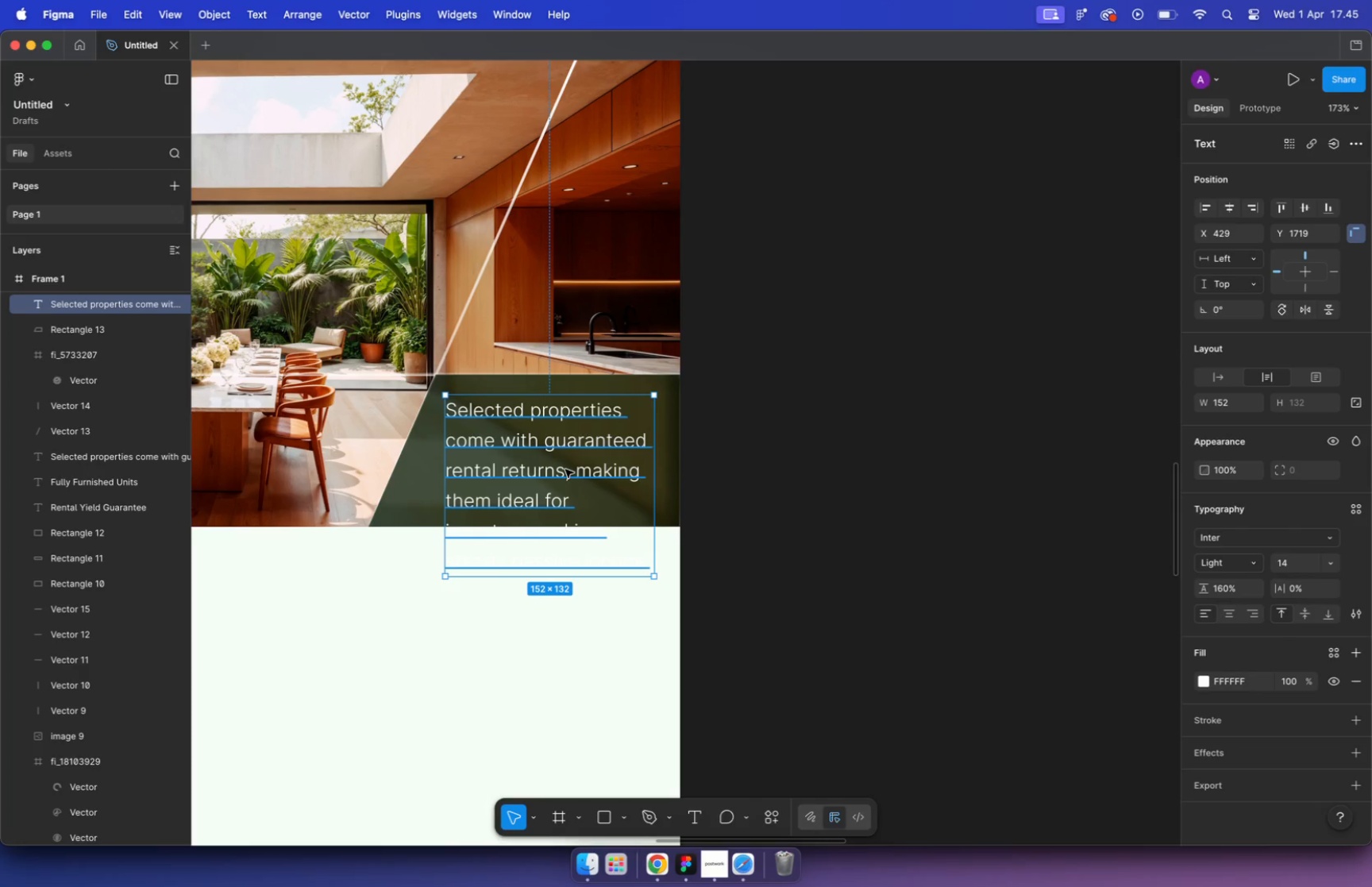 
key(Meta+CommandLeft)
 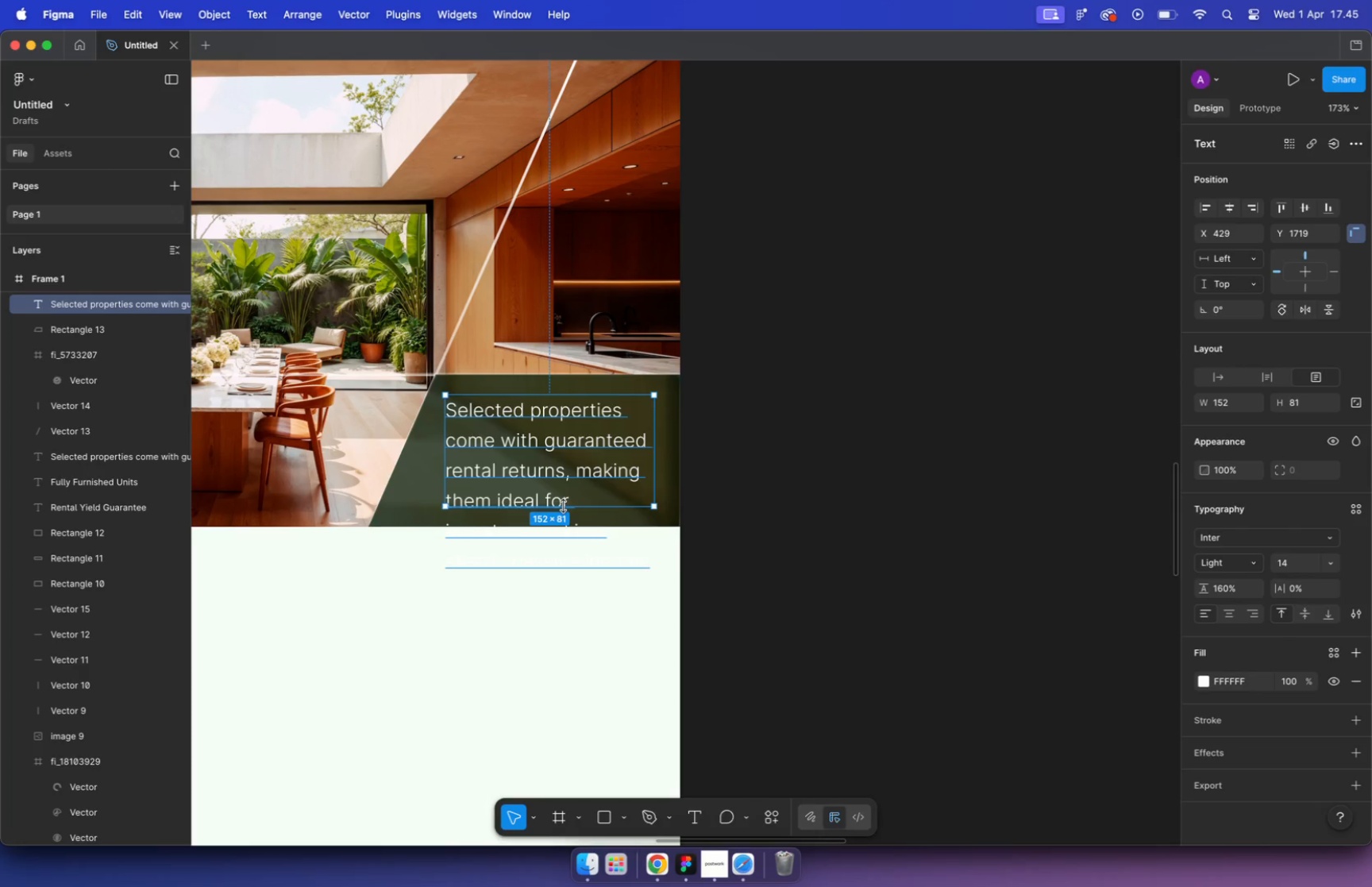 
key(Meta+Z)
 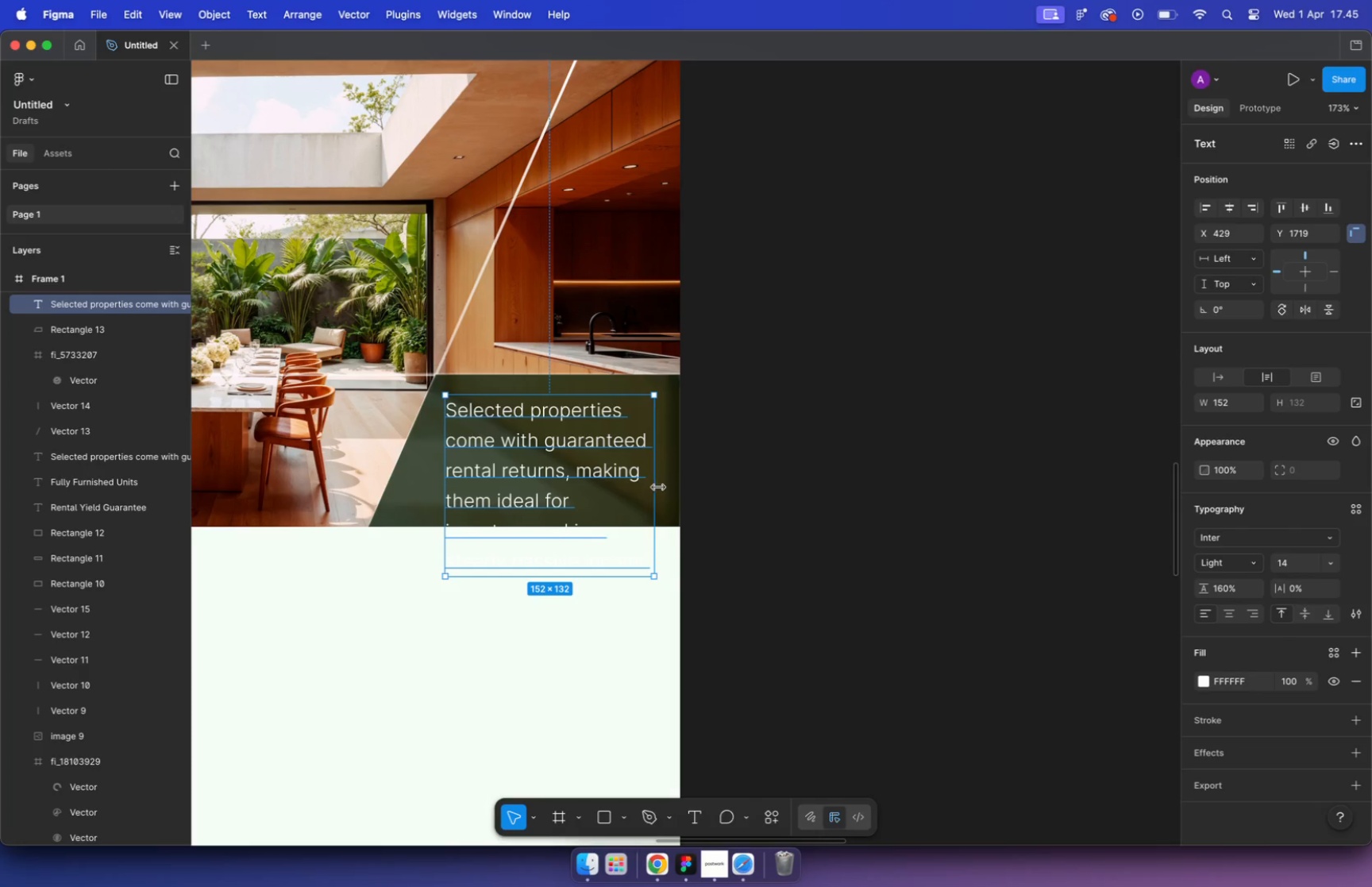 
left_click_drag(start_coordinate=[657, 488], to_coordinate=[699, 484])
 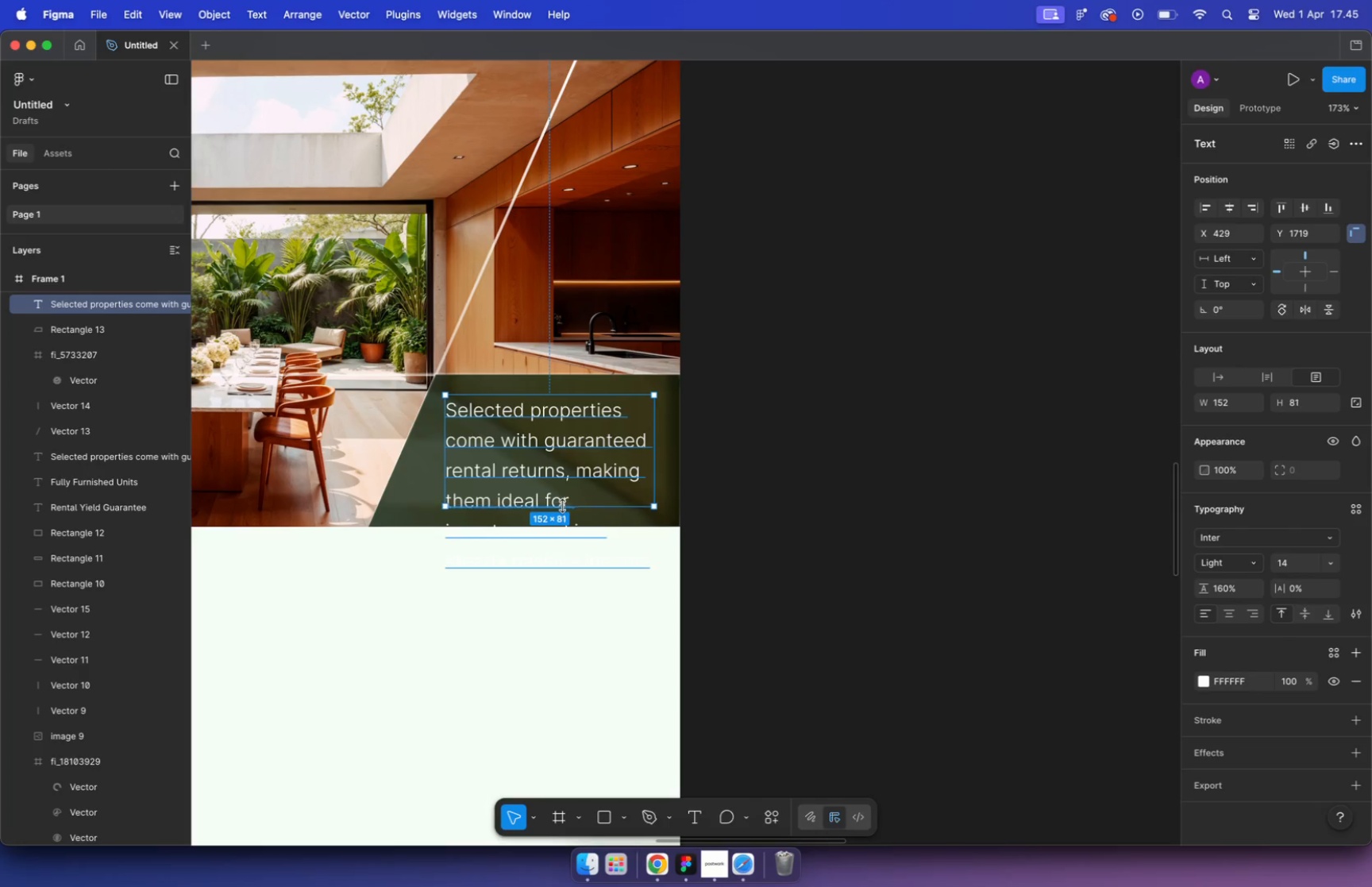 
left_click_drag(start_coordinate=[449, 483], to_coordinate=[565, 482])
 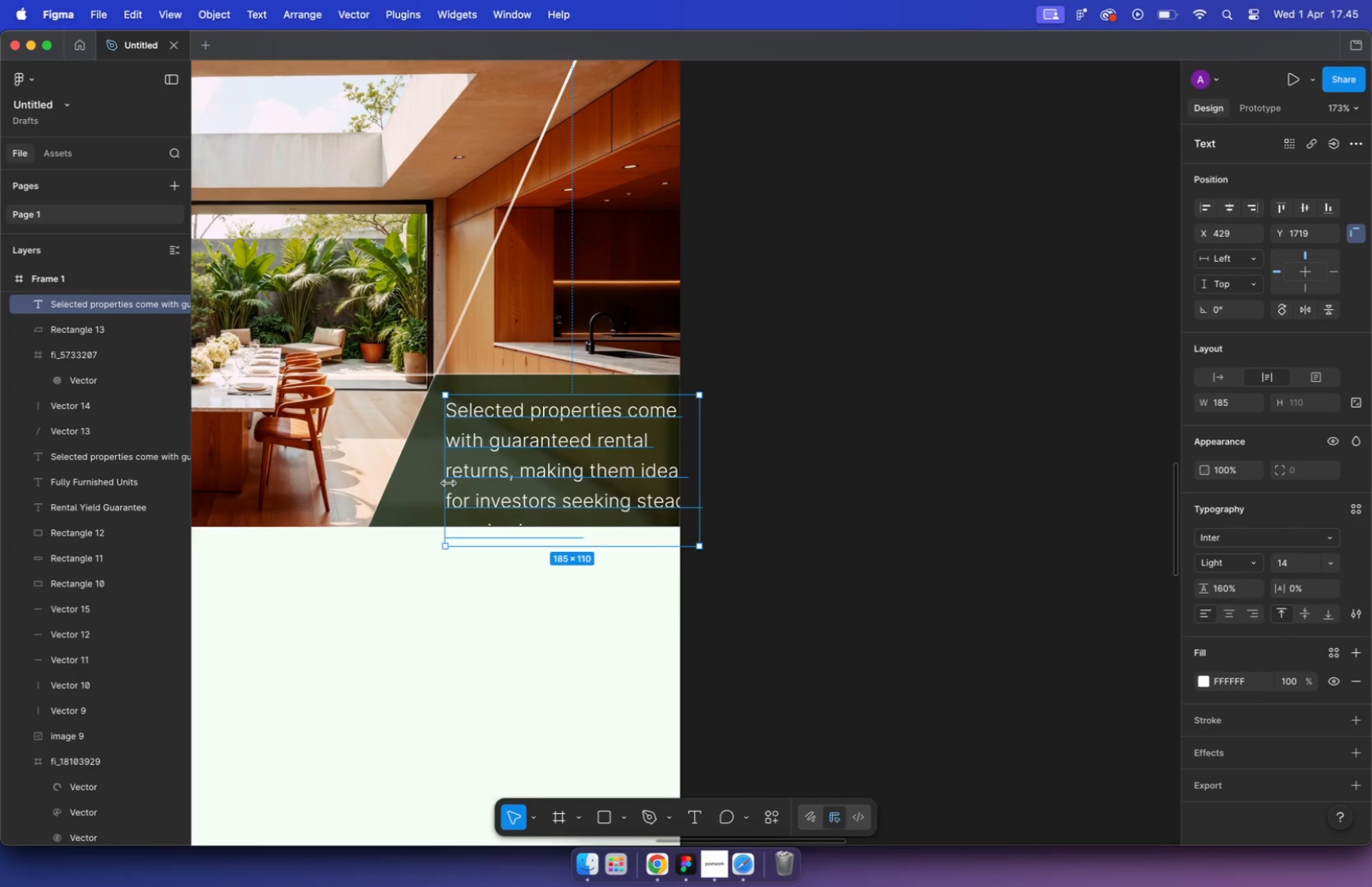 
hold_key(key=CommandLeft, duration=1.36)
 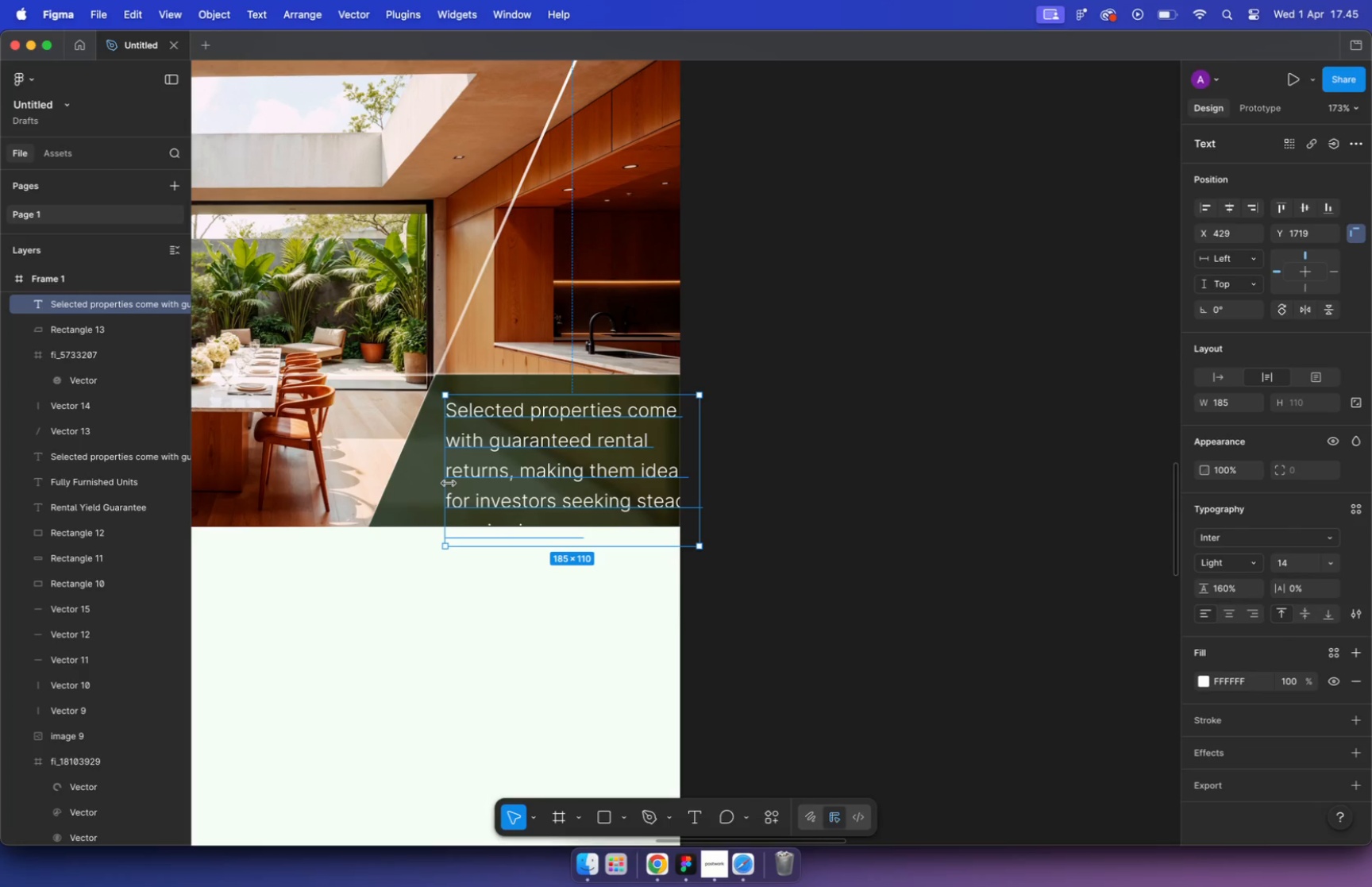 
hold_key(key=CommandLeft, duration=1.0)
scroll: coordinate [565, 482], scroll_direction: down, amount: 12.0
 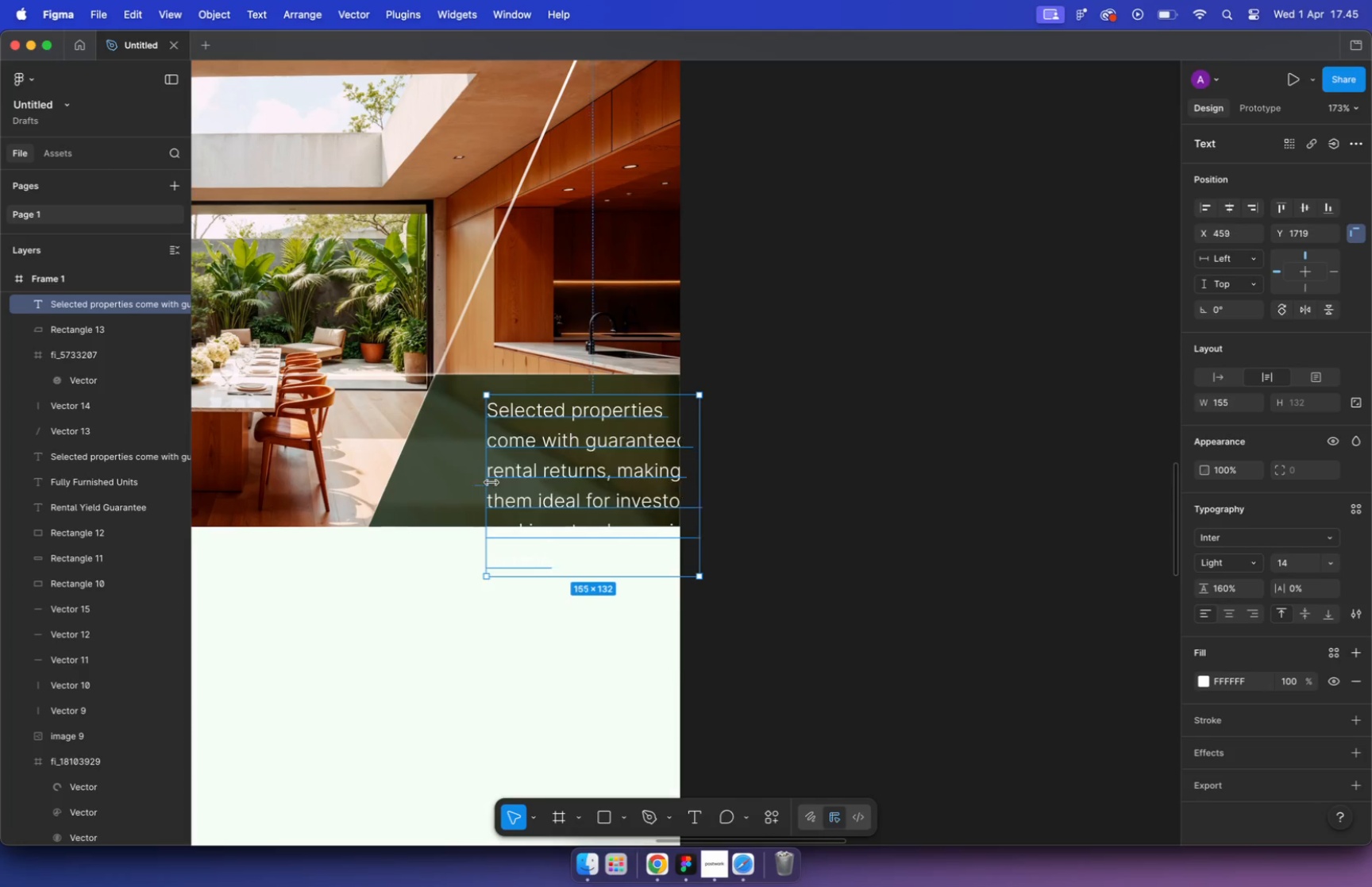 
hold_key(key=Z, duration=1.5)
 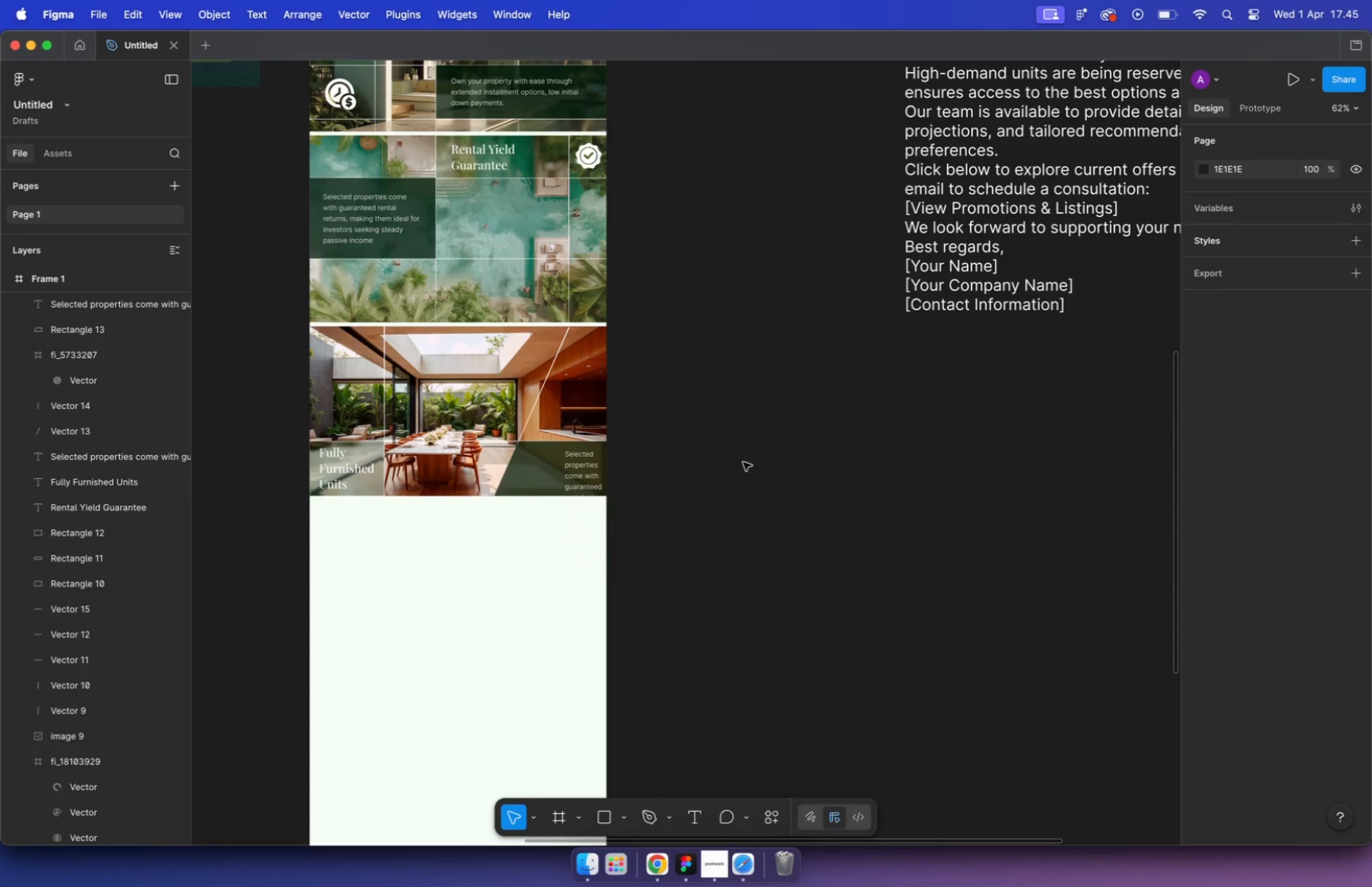 
hold_key(key=Z, duration=0.41)
 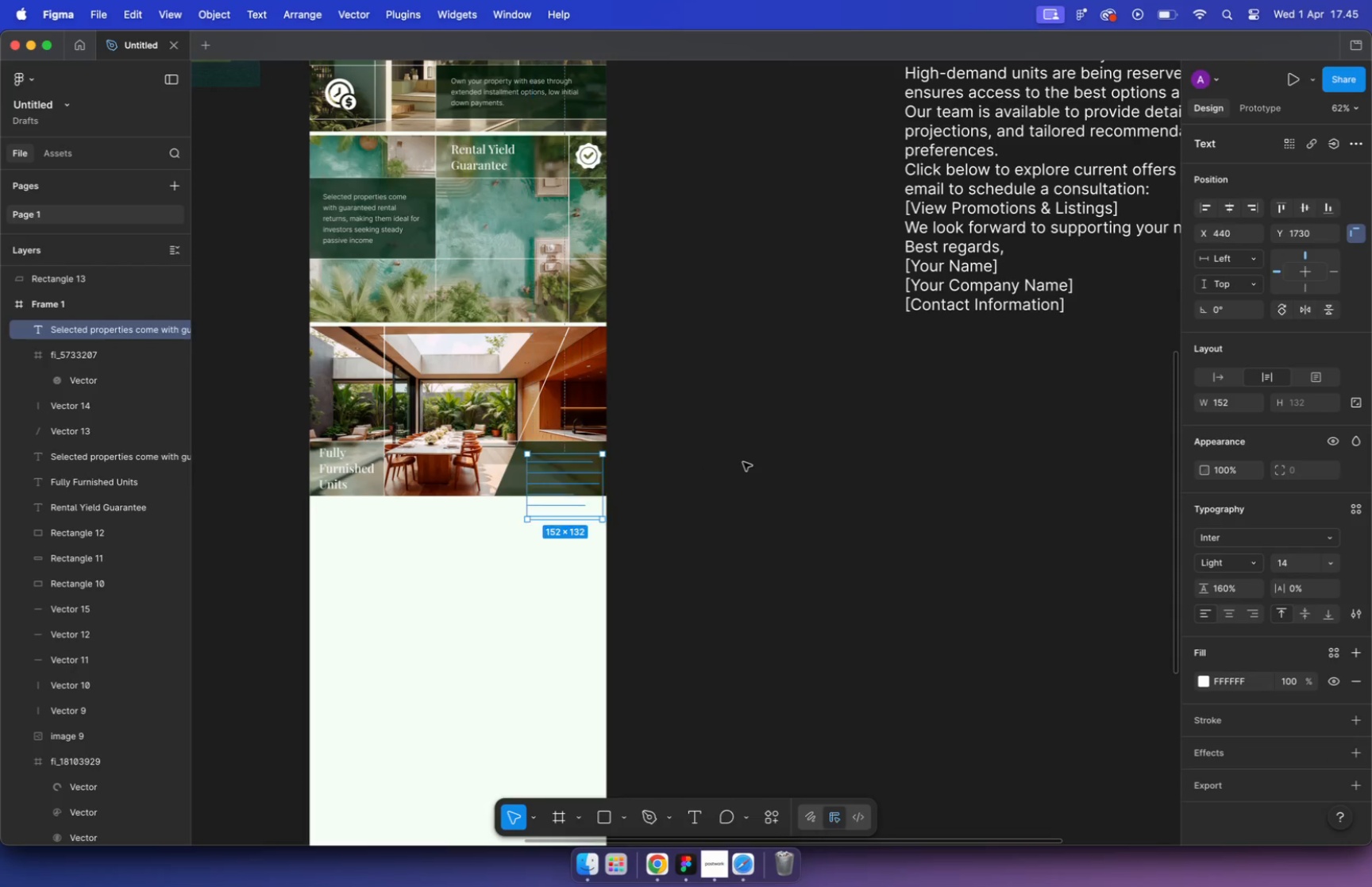 
key(Meta+Z)
 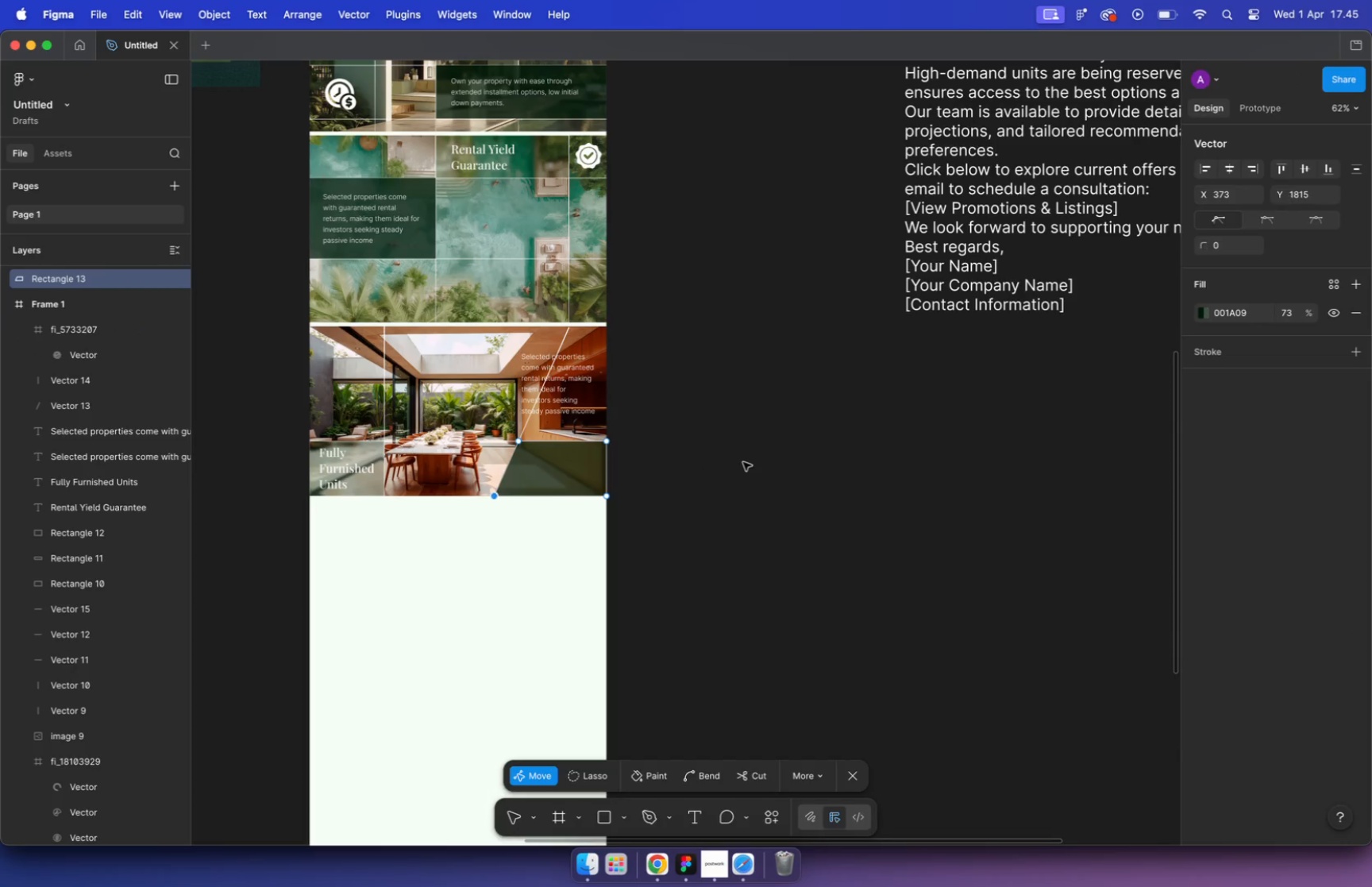 
key(Meta+Z)
 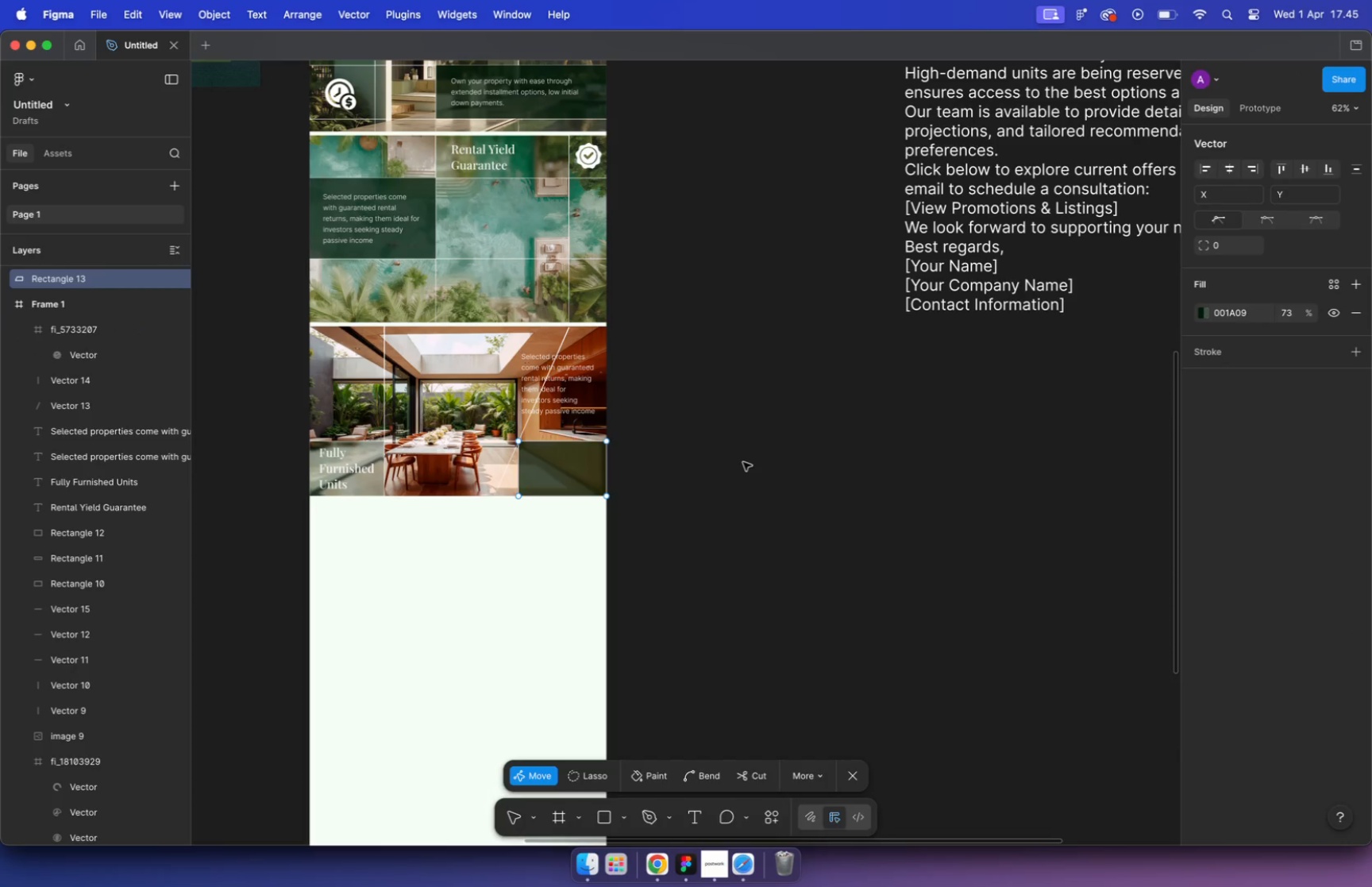 
key(Meta+Z)
 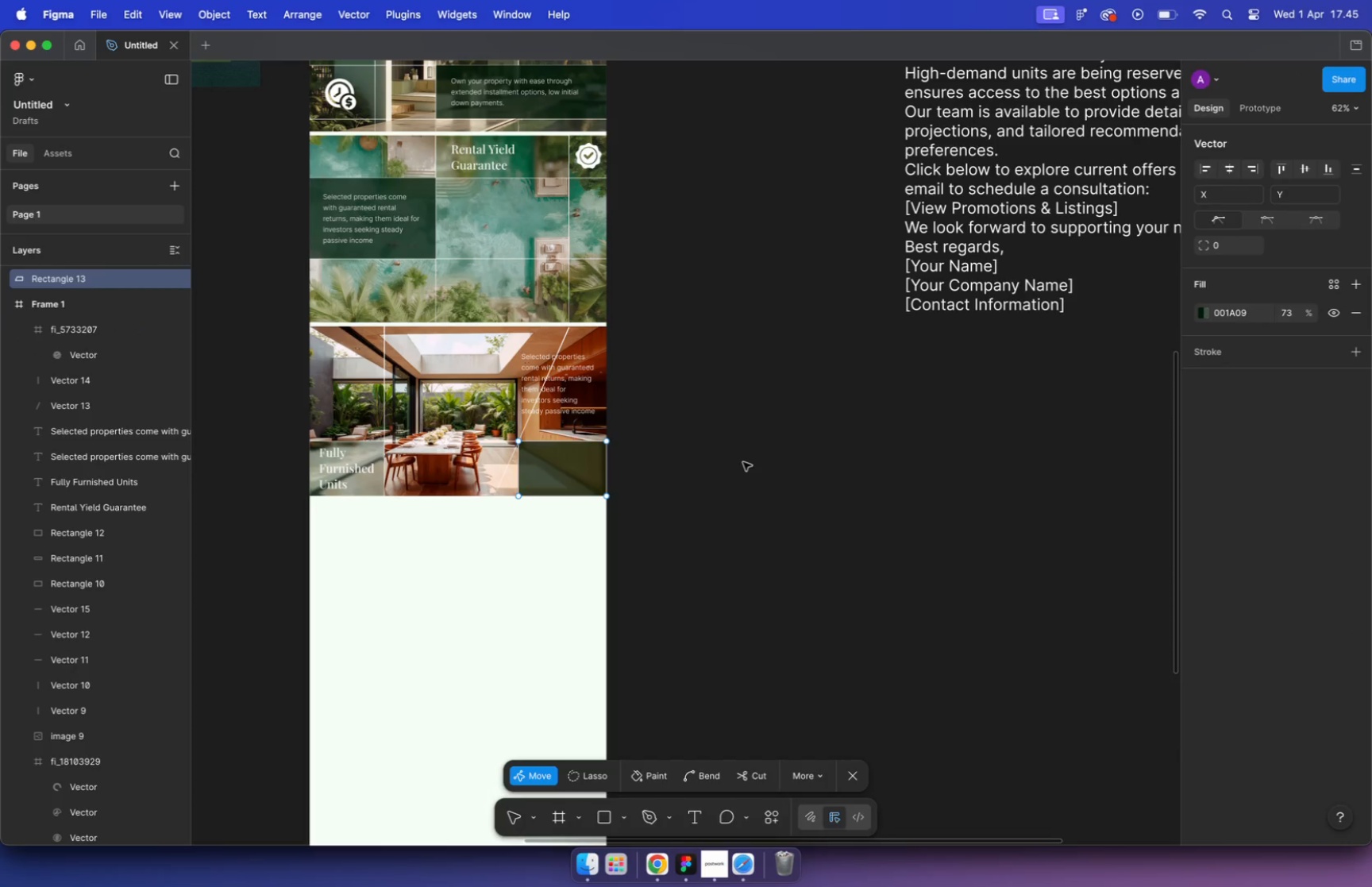 
key(Meta+Z)
 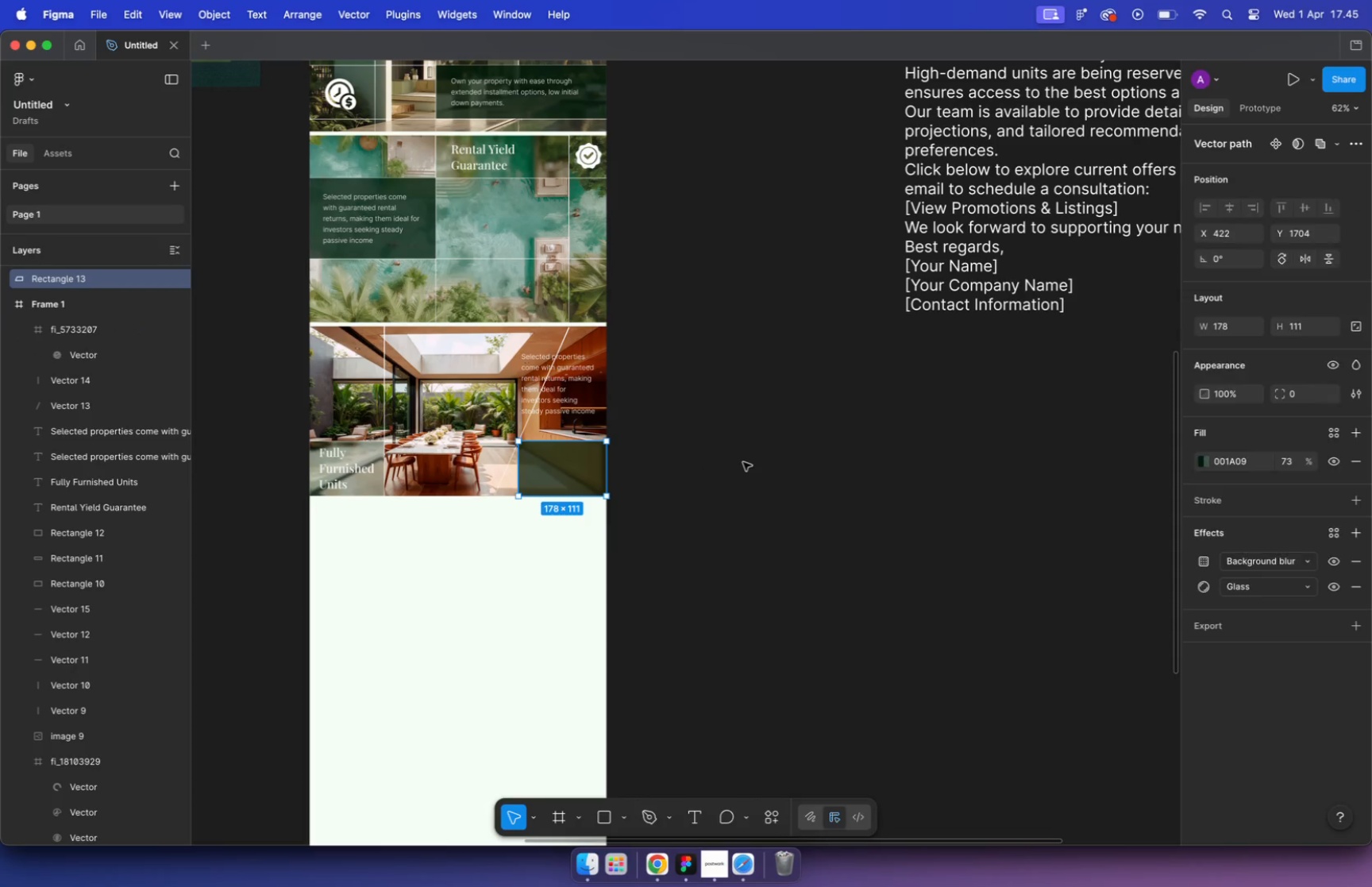 
key(Meta+Z)
 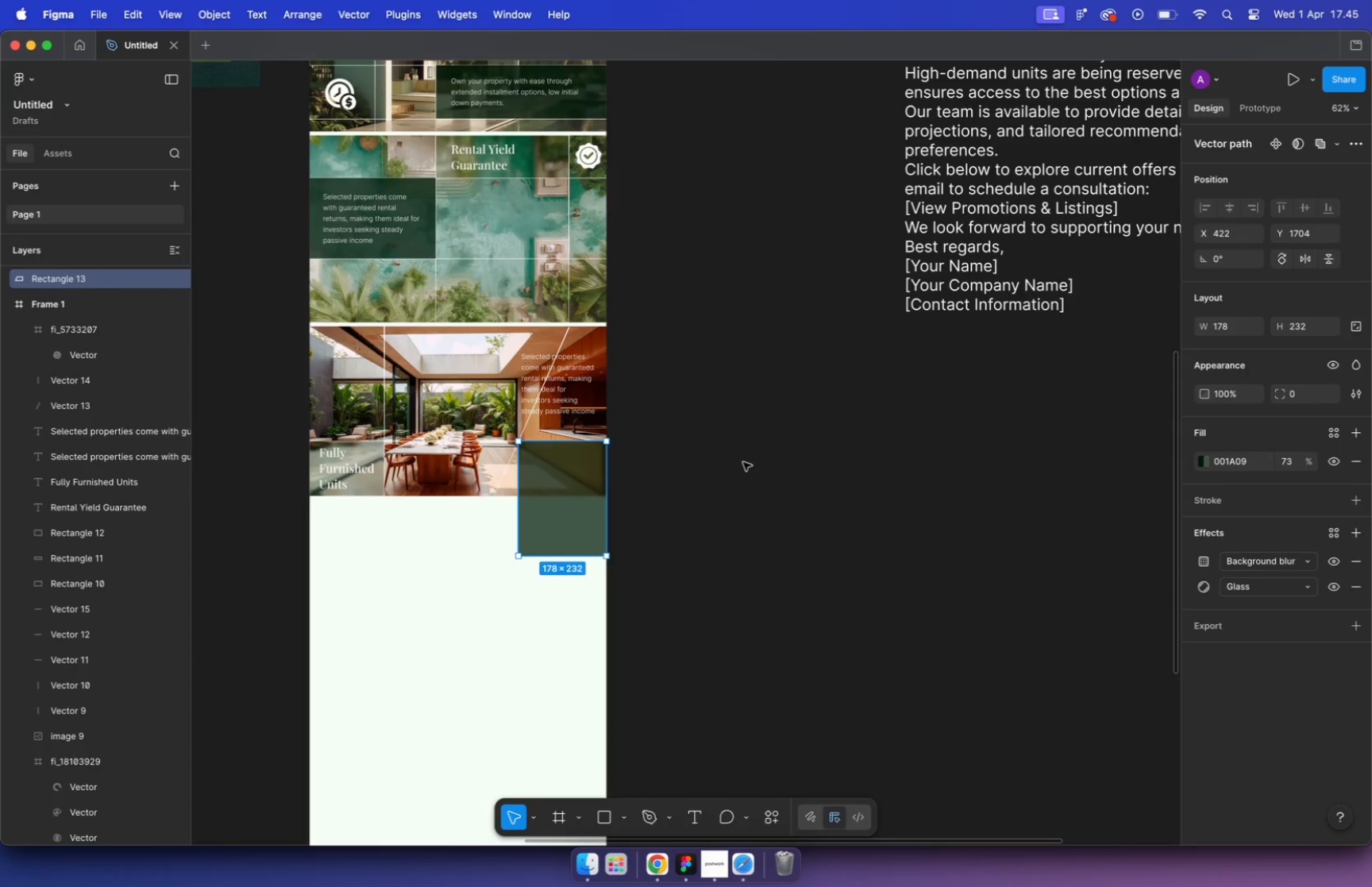 
key(Meta+Z)
 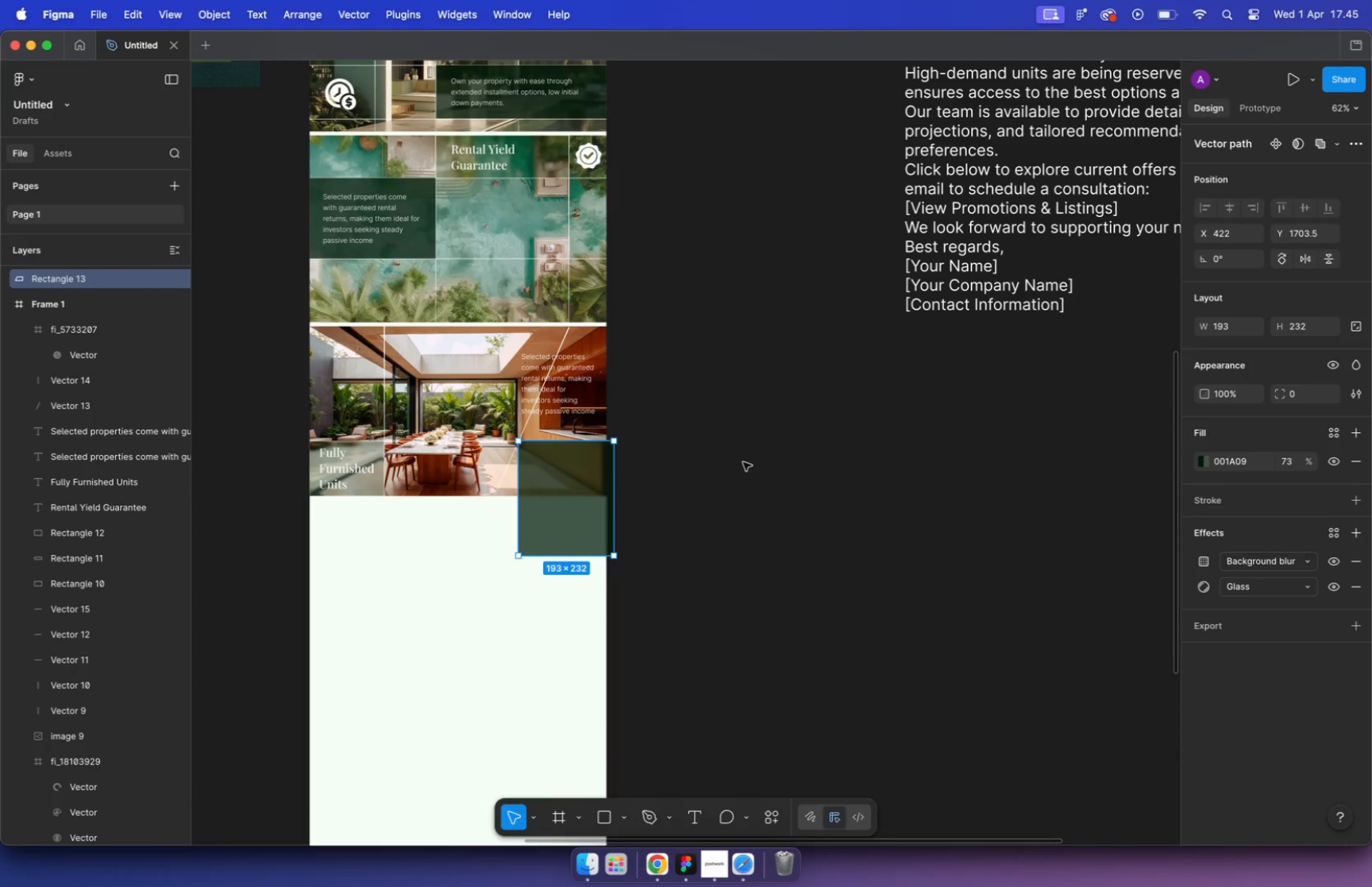 
key(Meta+Z)
 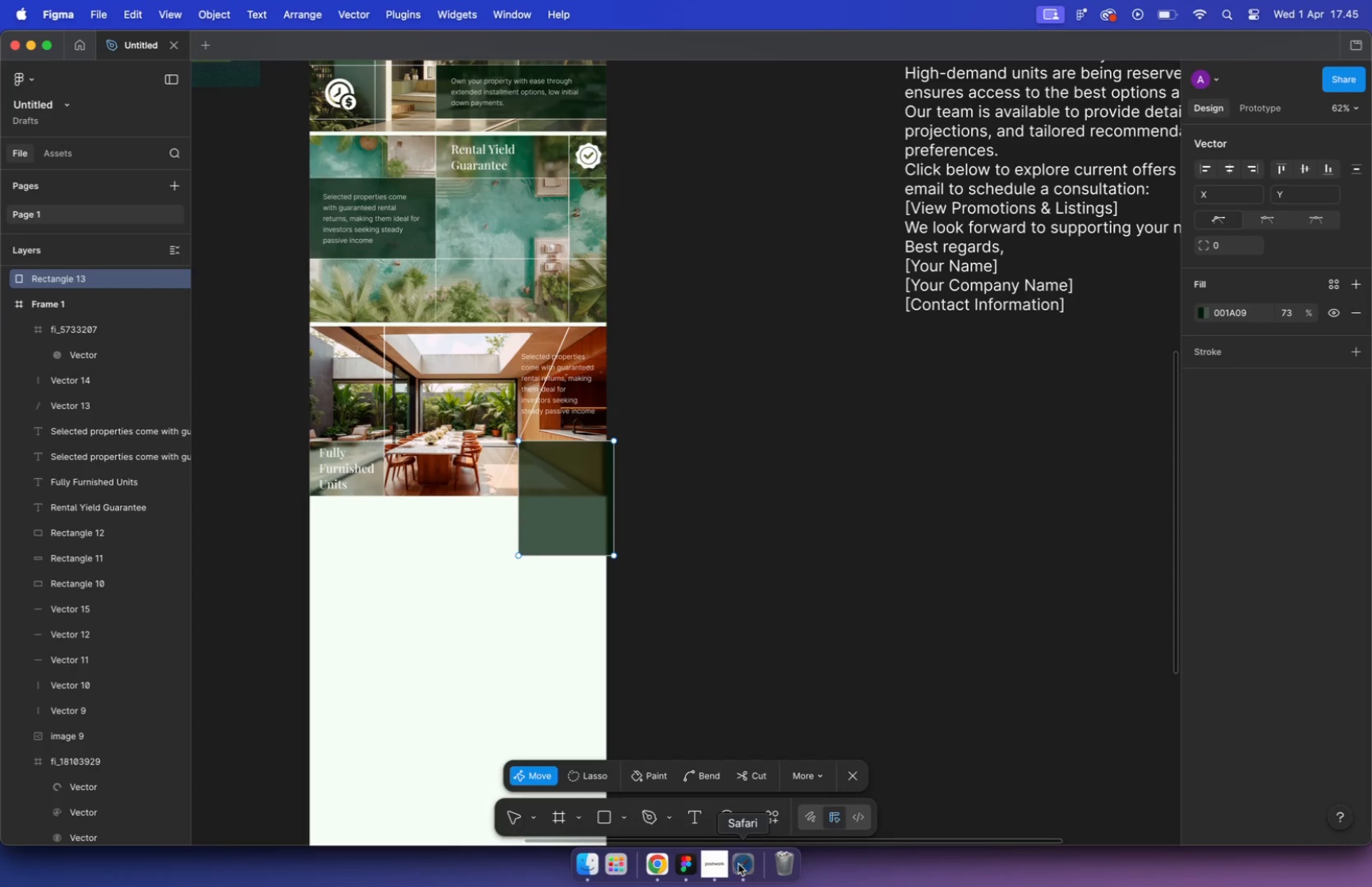 
wait(5.33)
 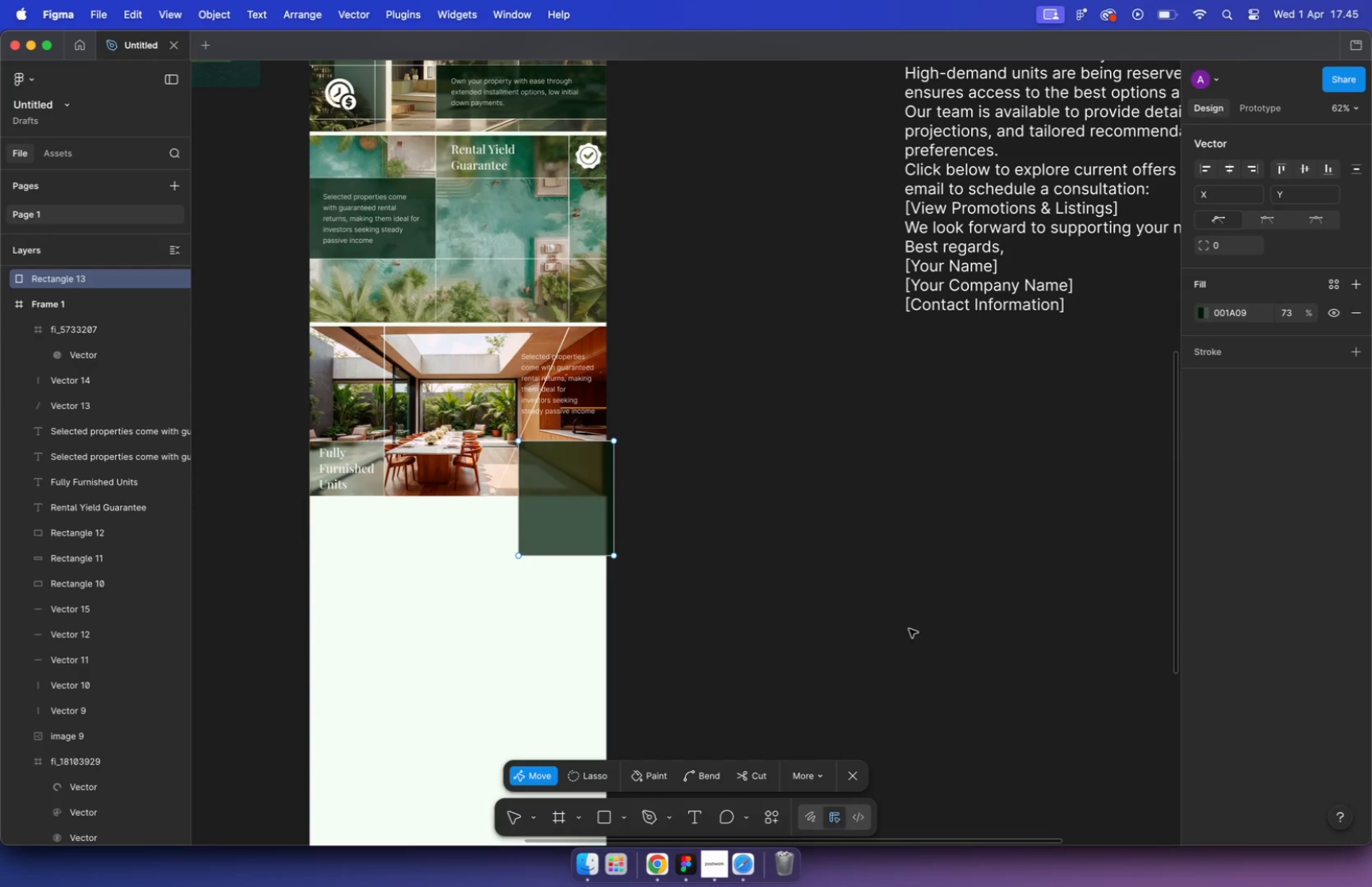 
key(Meta+Z)
 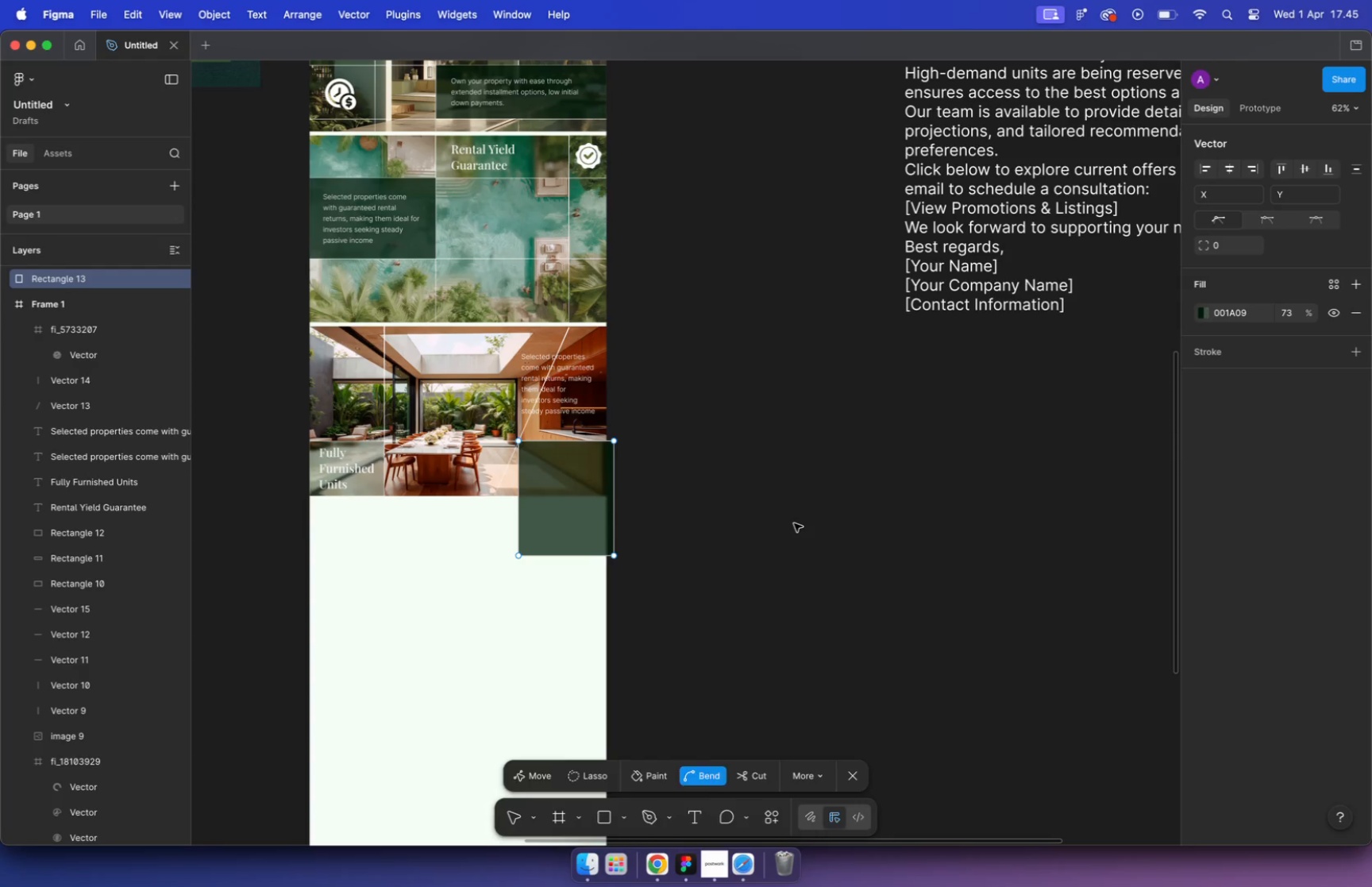 
key(Meta+Z)
 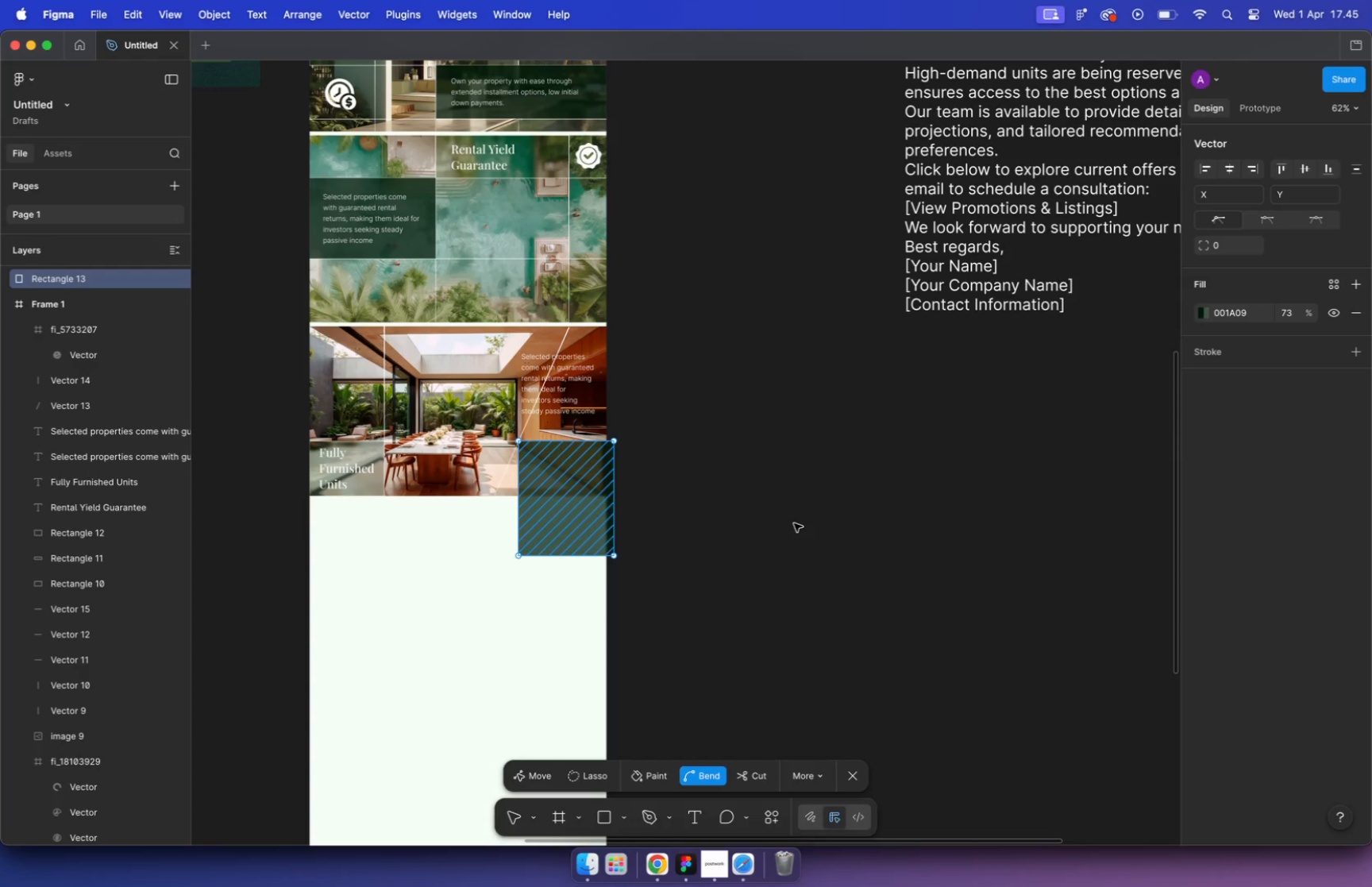 
key(Meta+Z)
 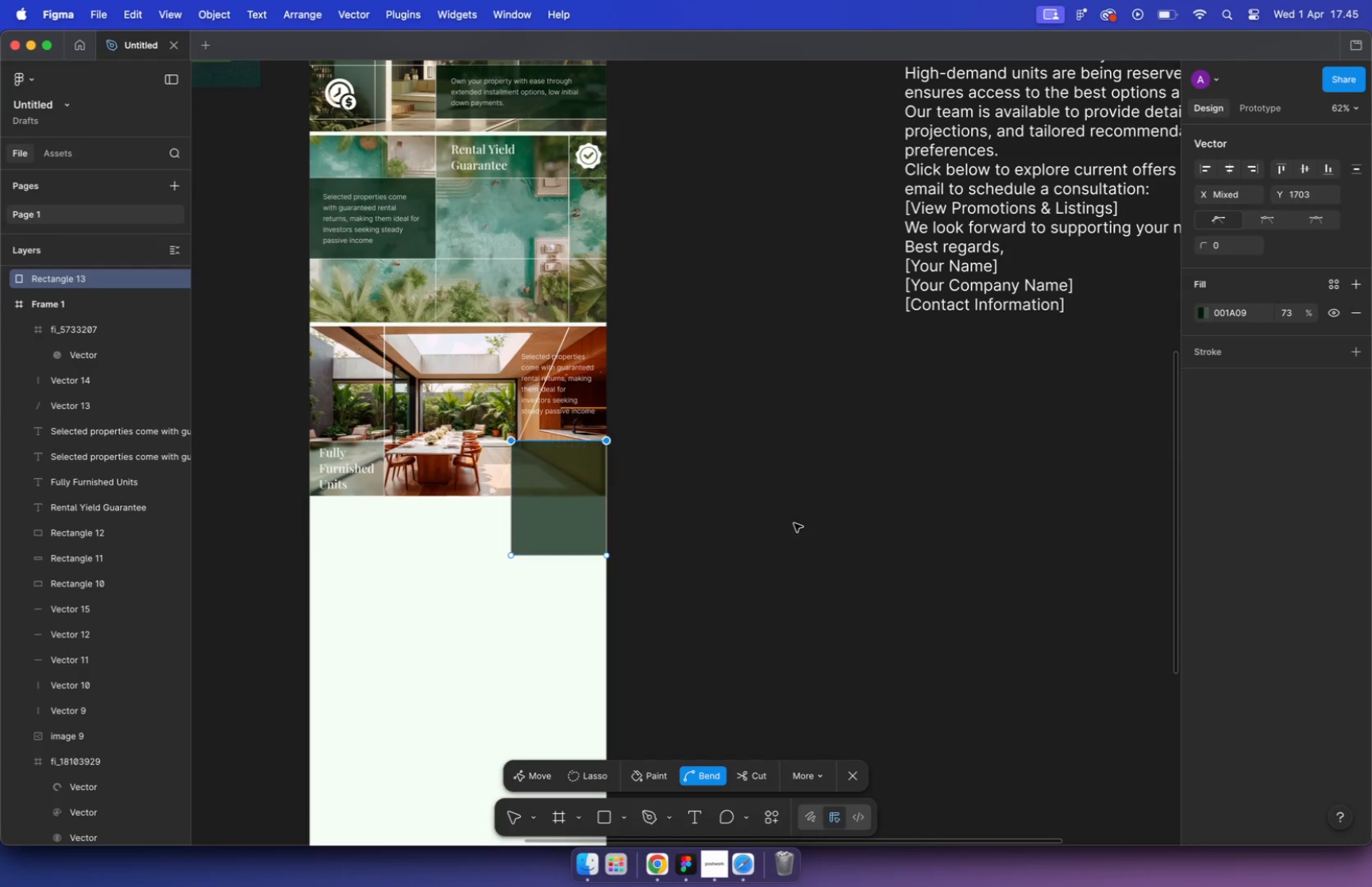 
key(Meta+Z)
 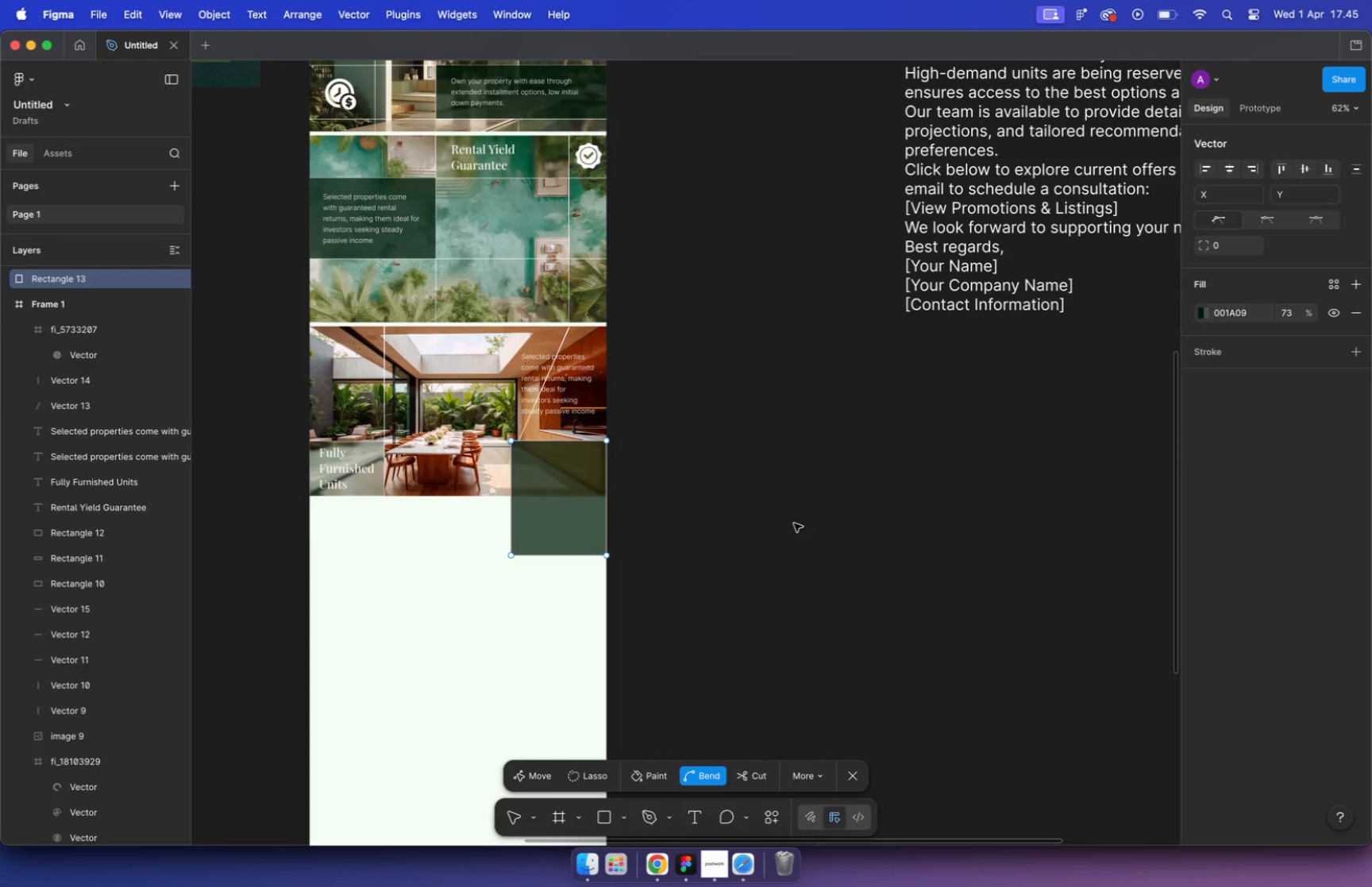 
key(Meta+Z)
 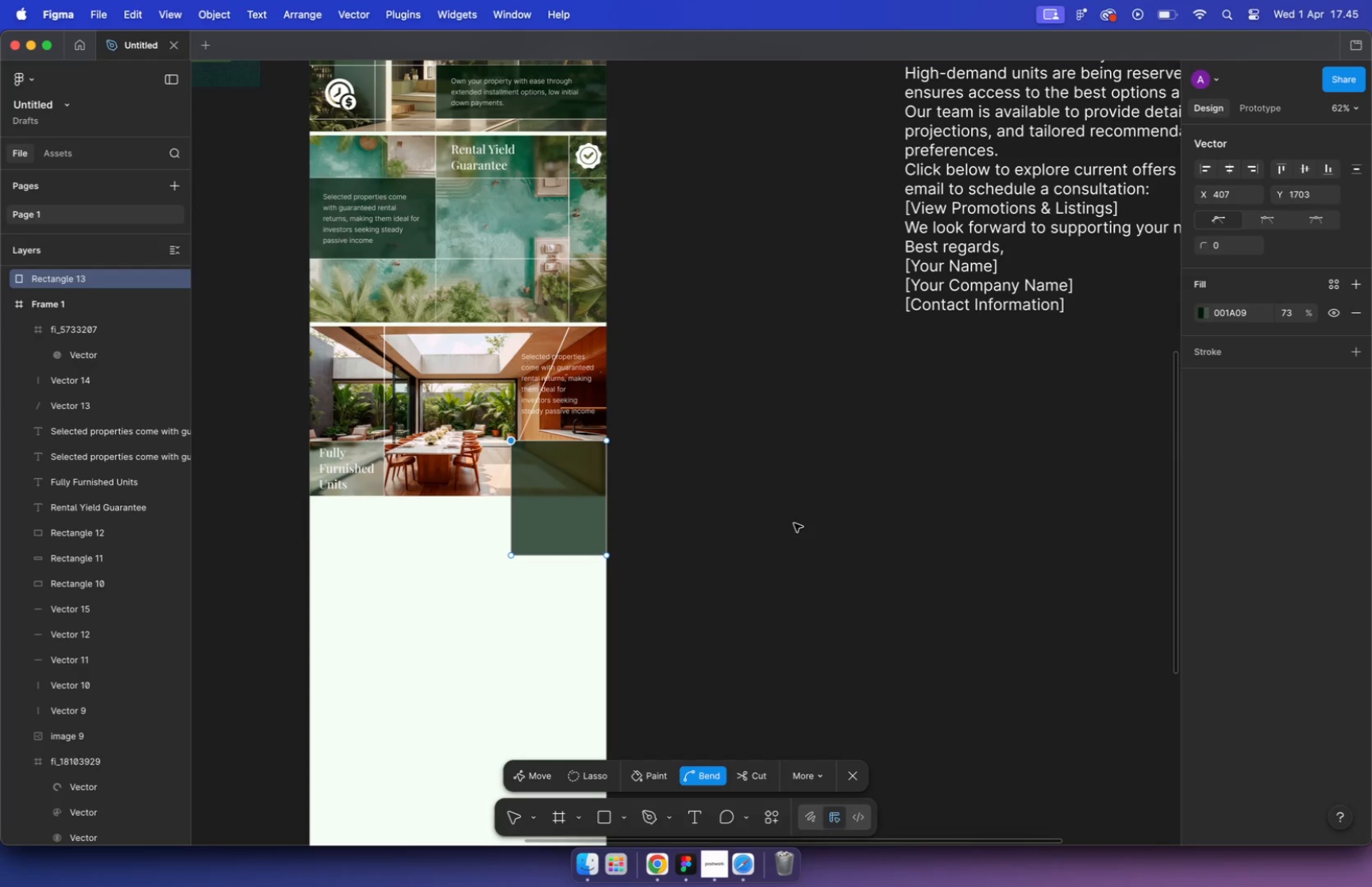 
key(Meta+Z)
 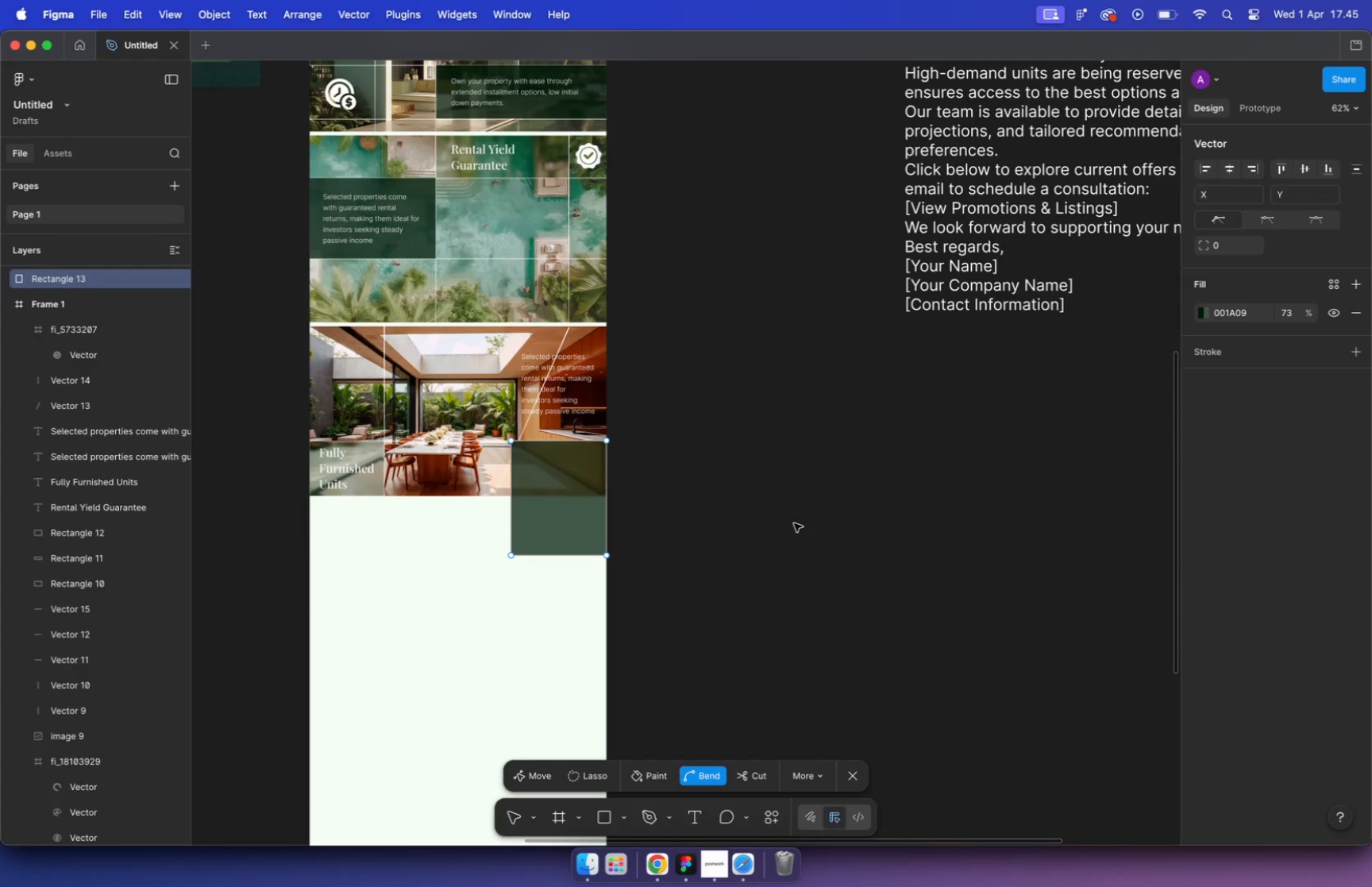 
key(Meta+Z)
 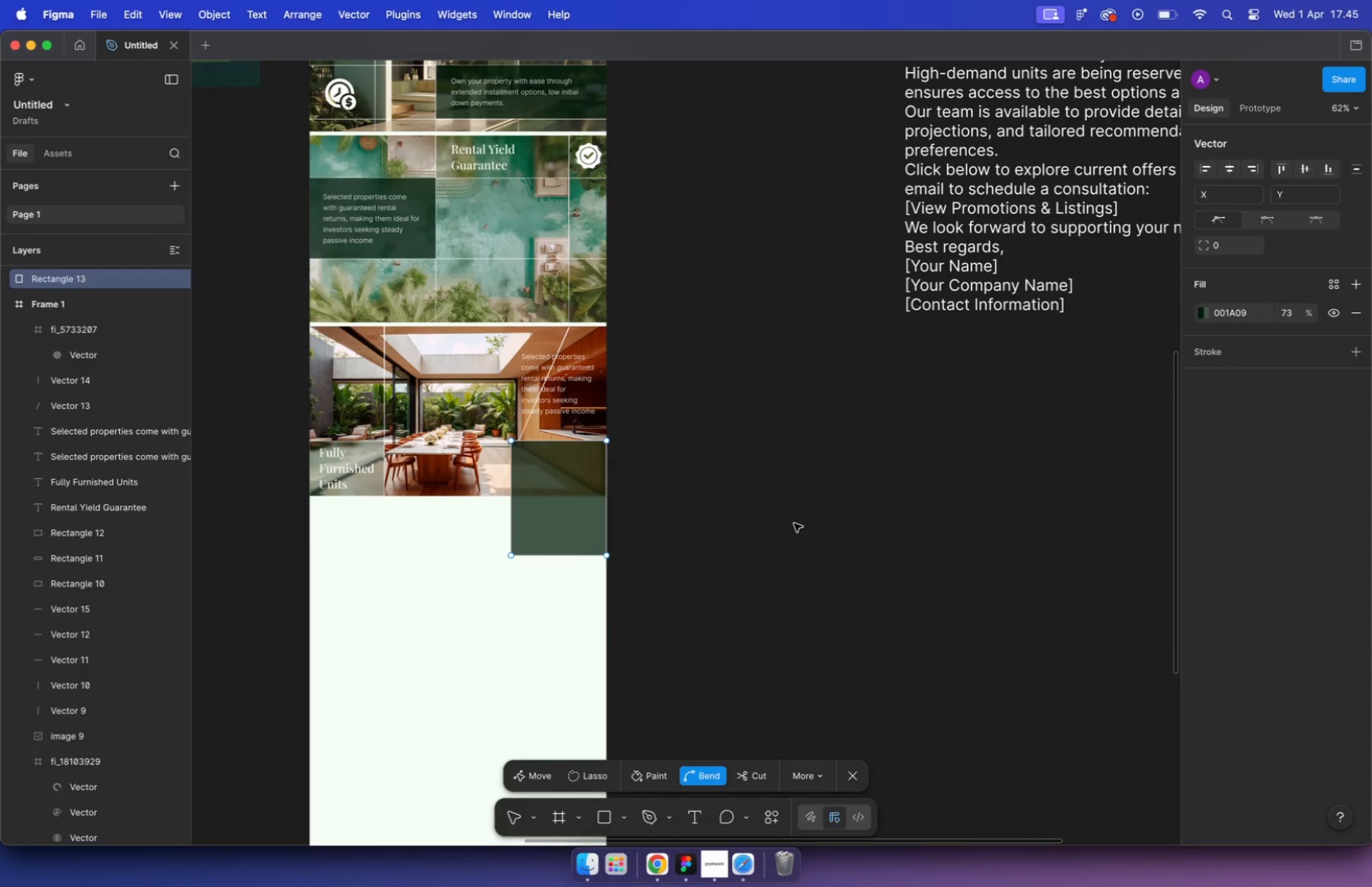 
key(Meta+Z)
 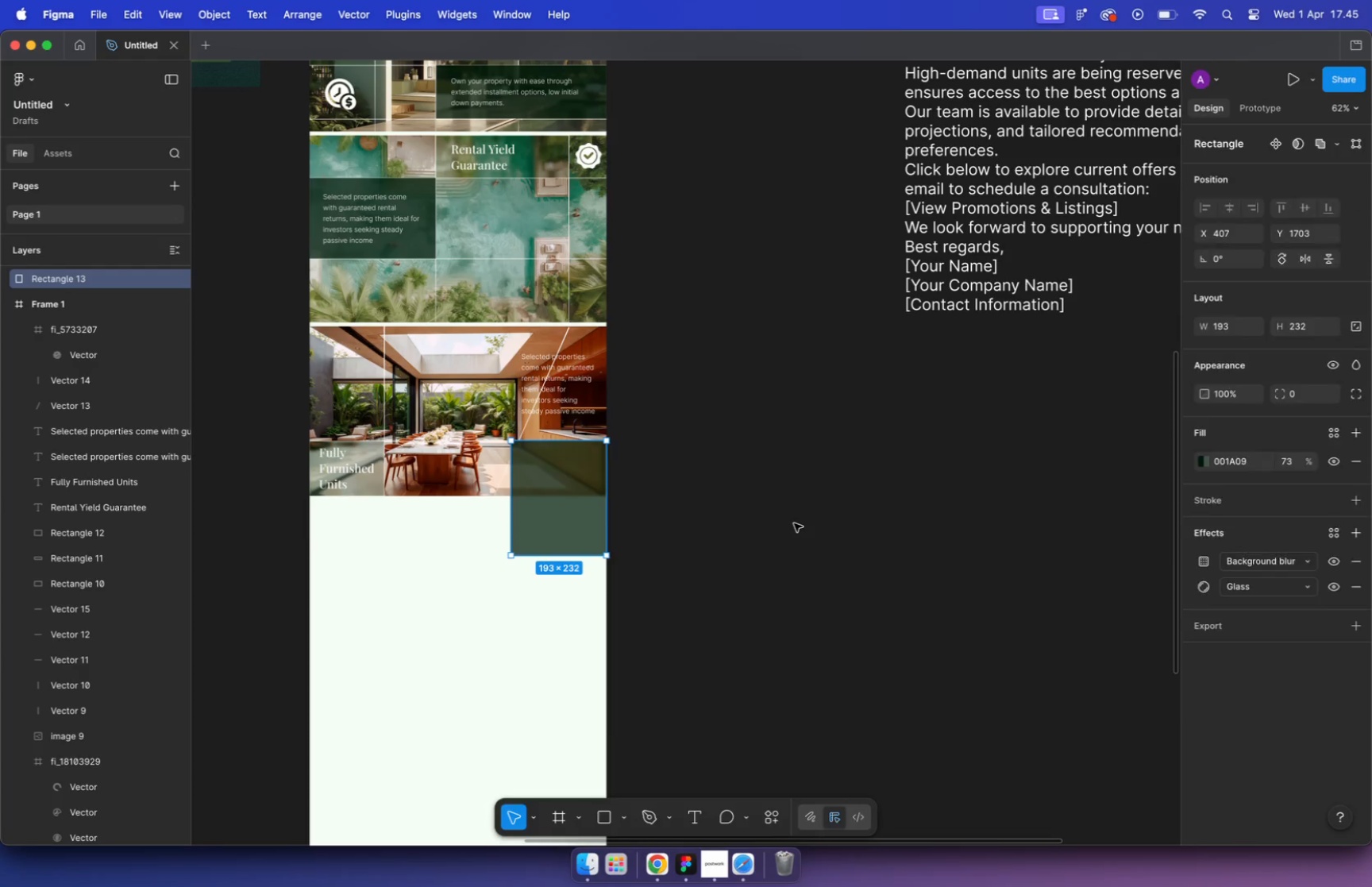 
key(Meta+Z)
 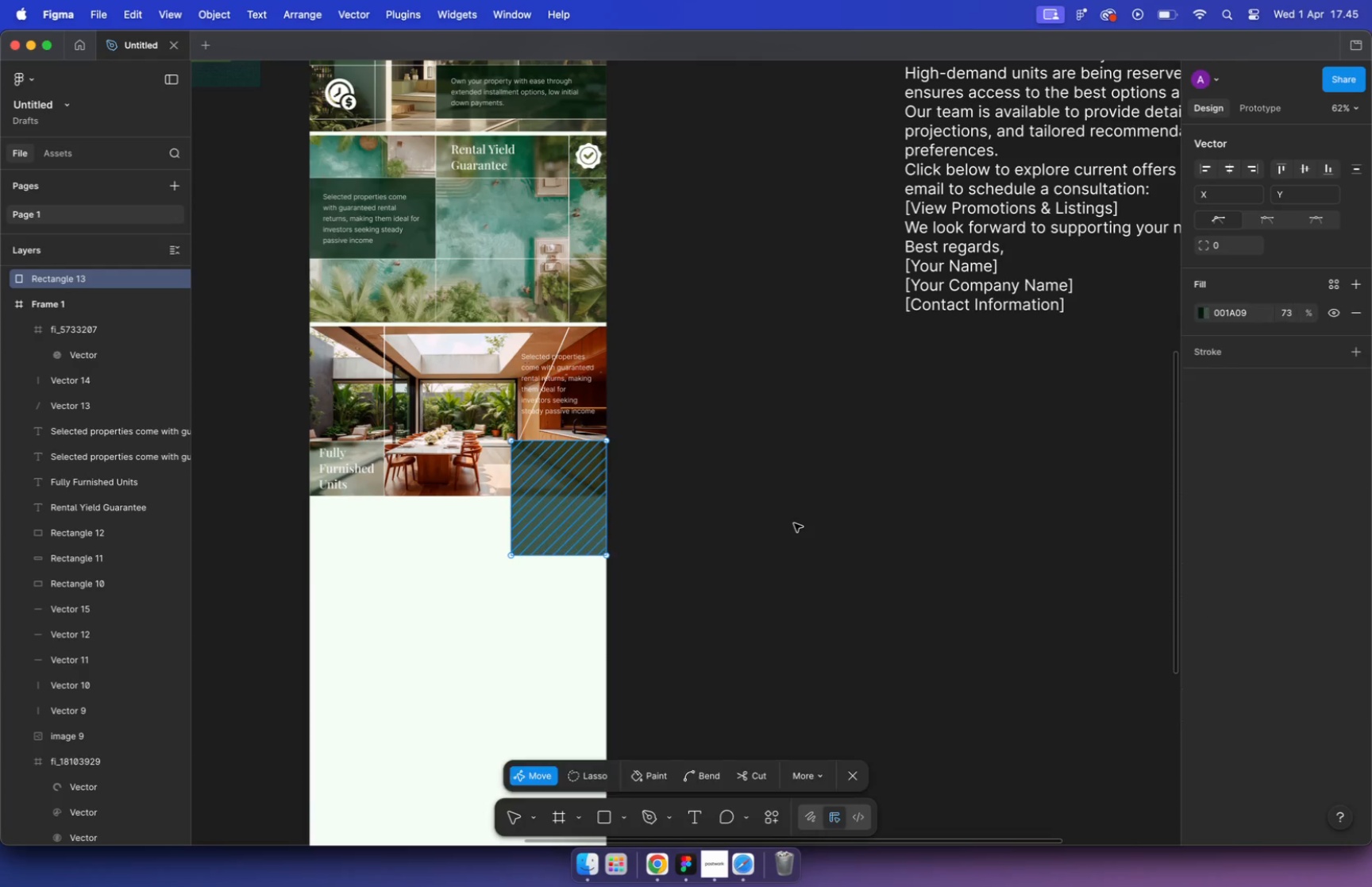 
key(Meta+Z)
 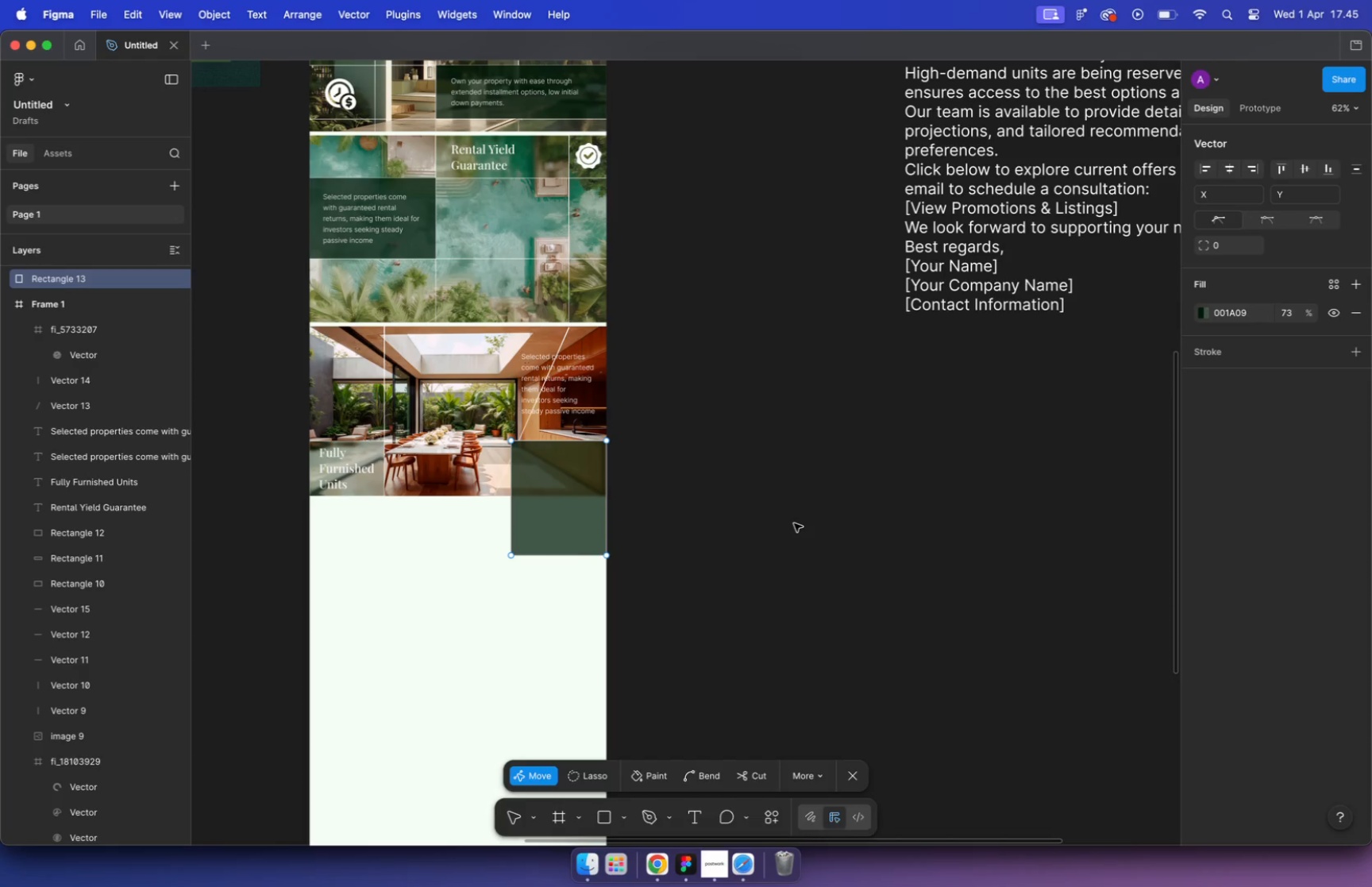 
key(Meta+Z)
 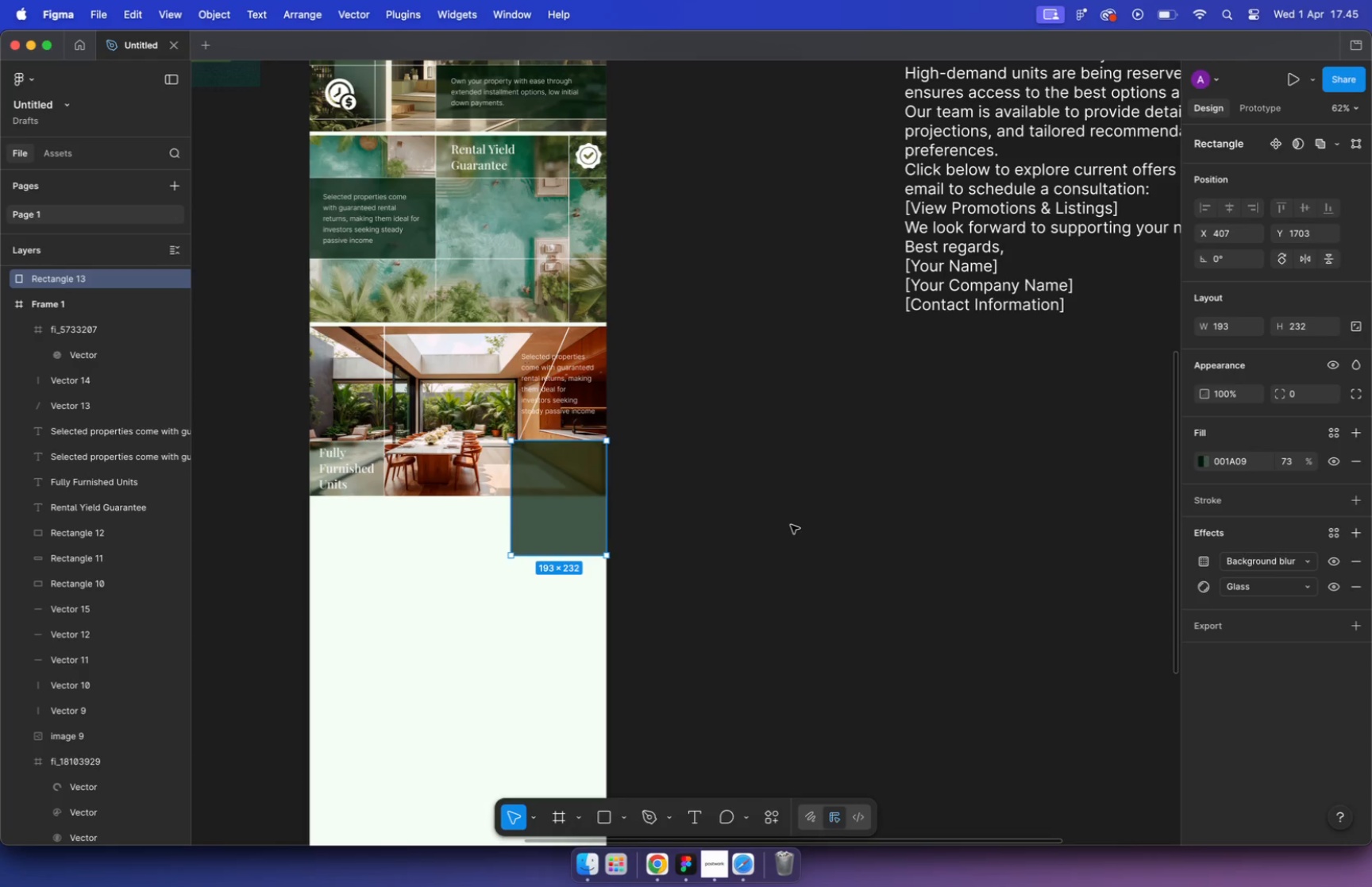 
key(Meta+Z)
 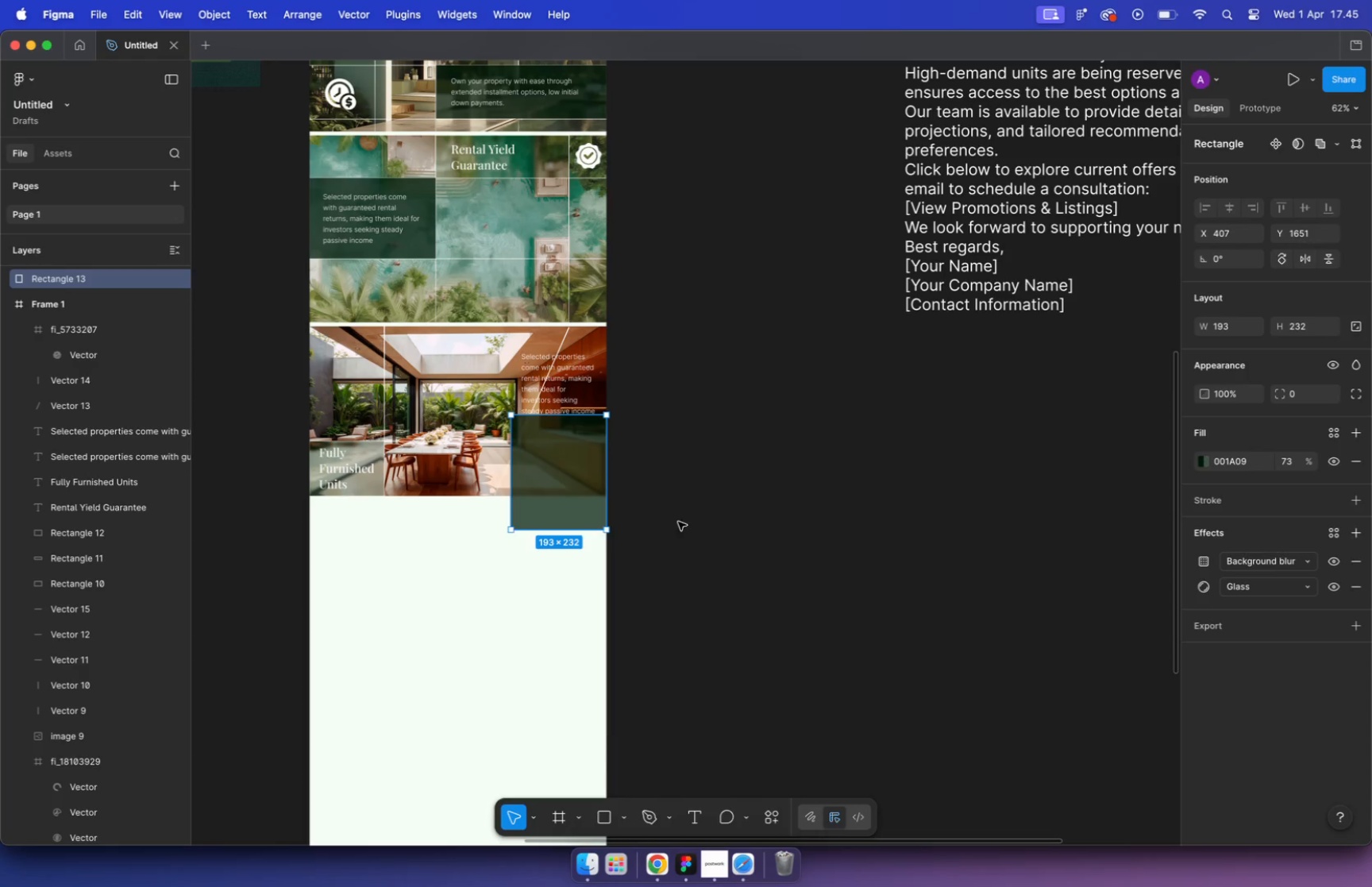 
key(Meta+Z)
 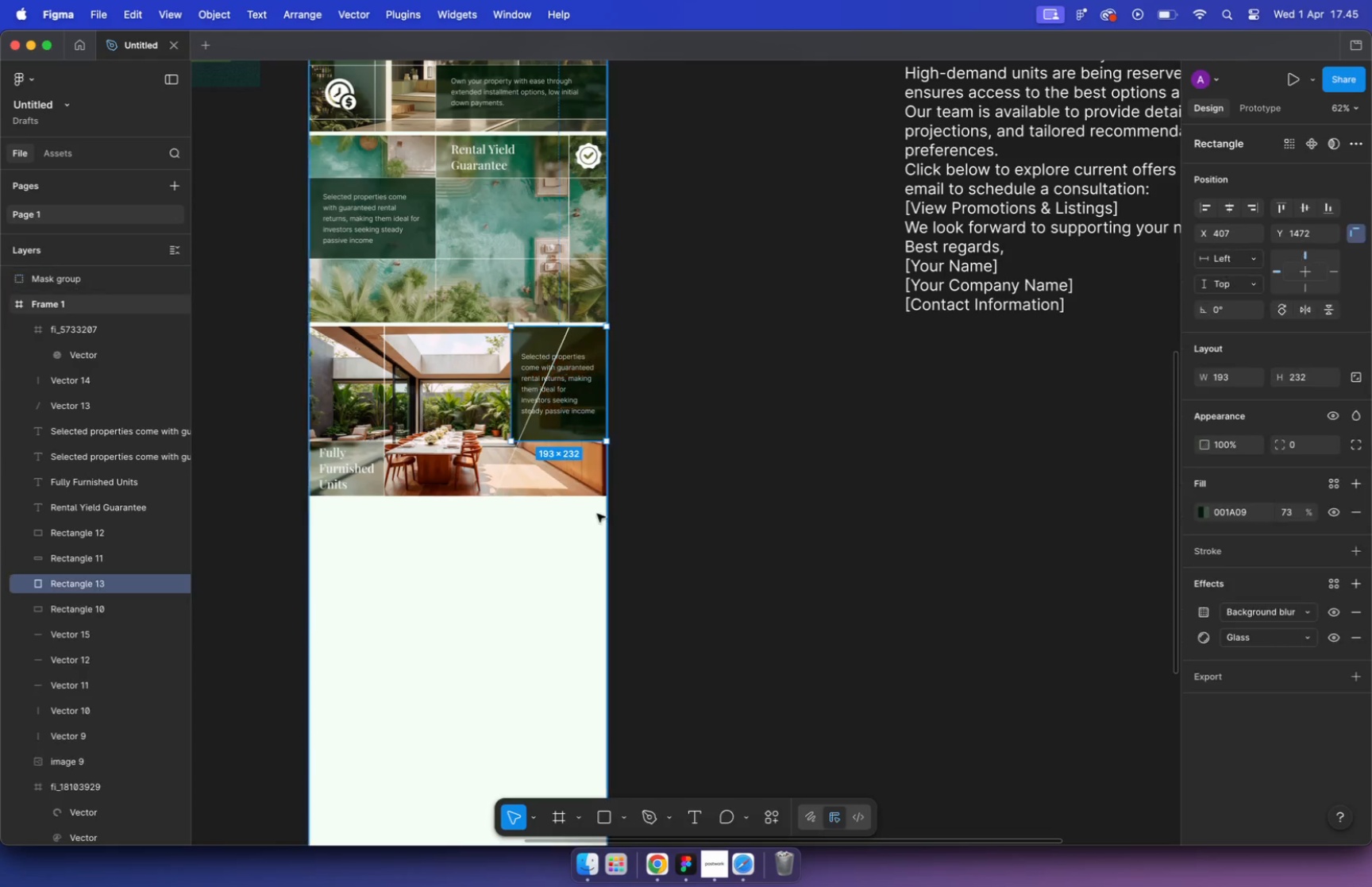 
key(Meta+Z)
 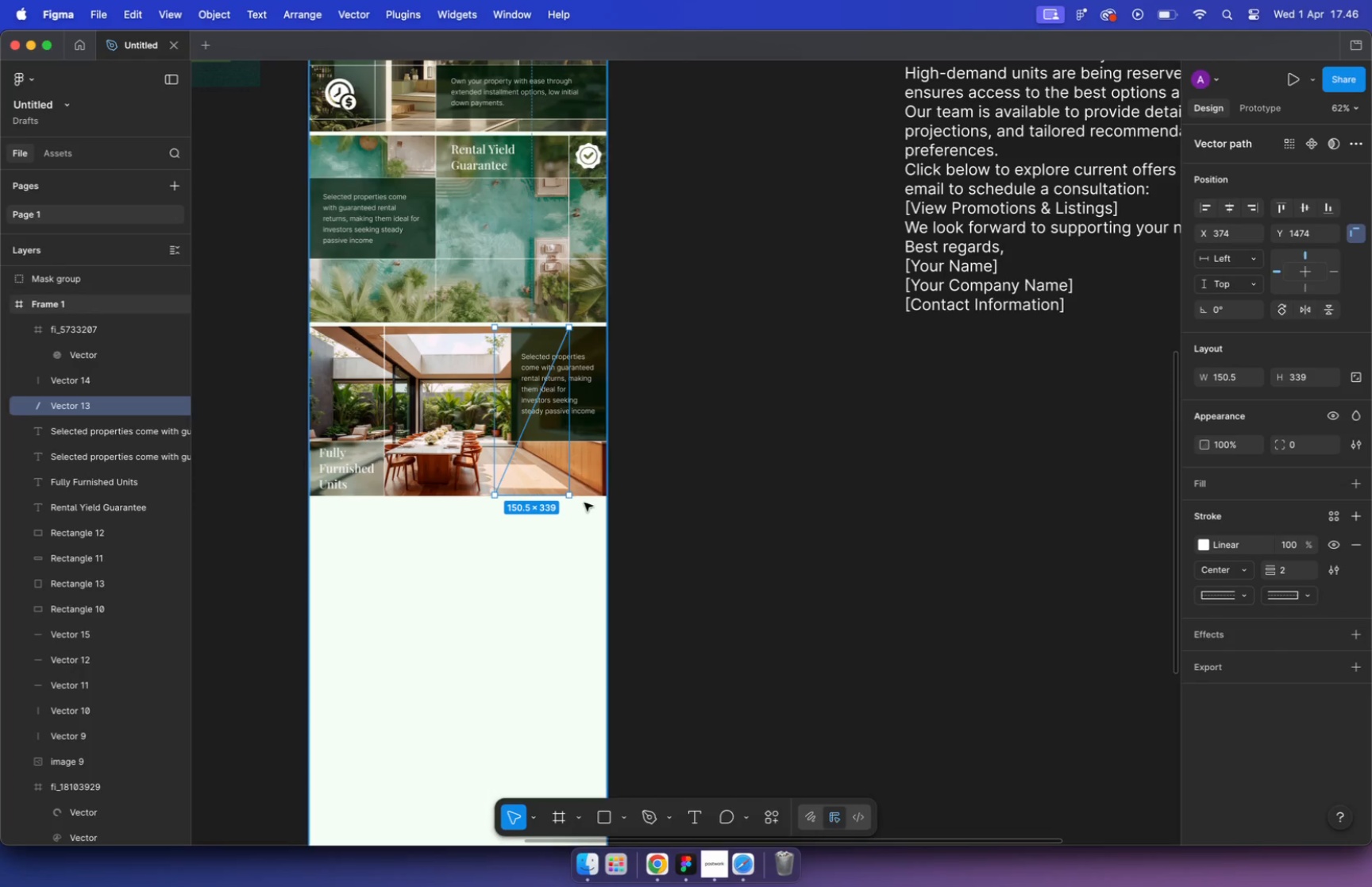 
key(Meta+Z)
 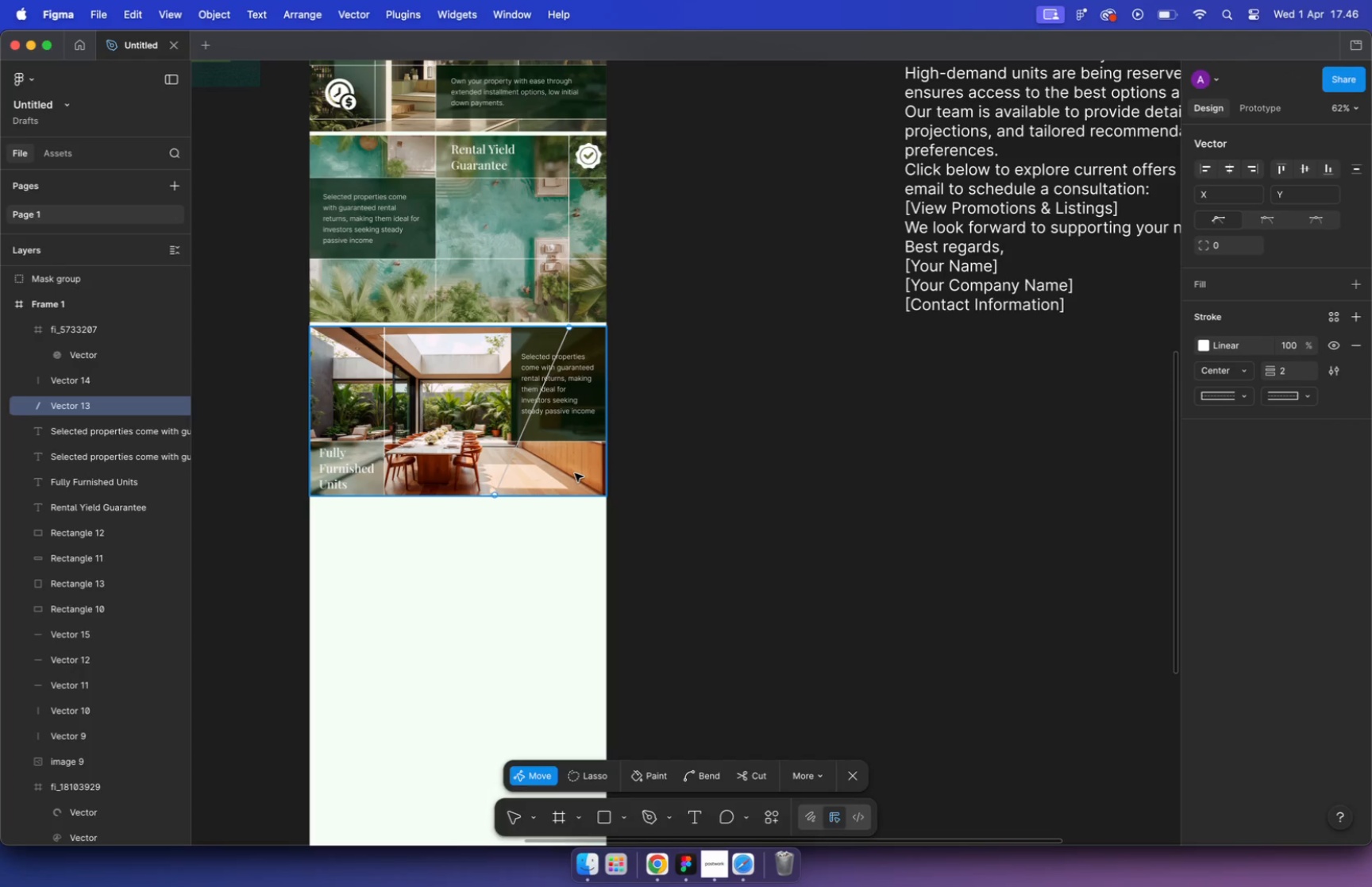 
key(Meta+Z)
 